 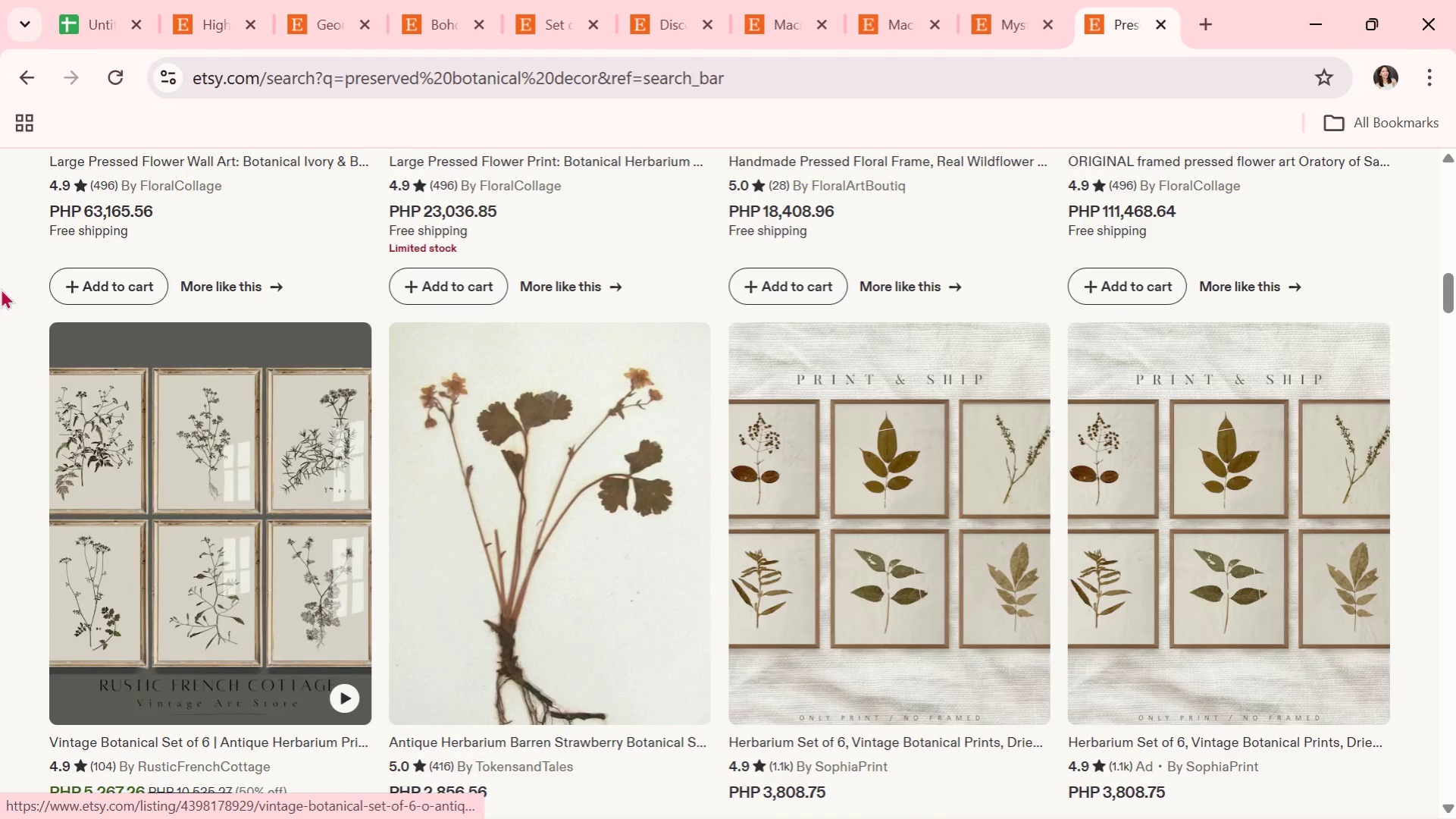 
left_click([860, 587])
 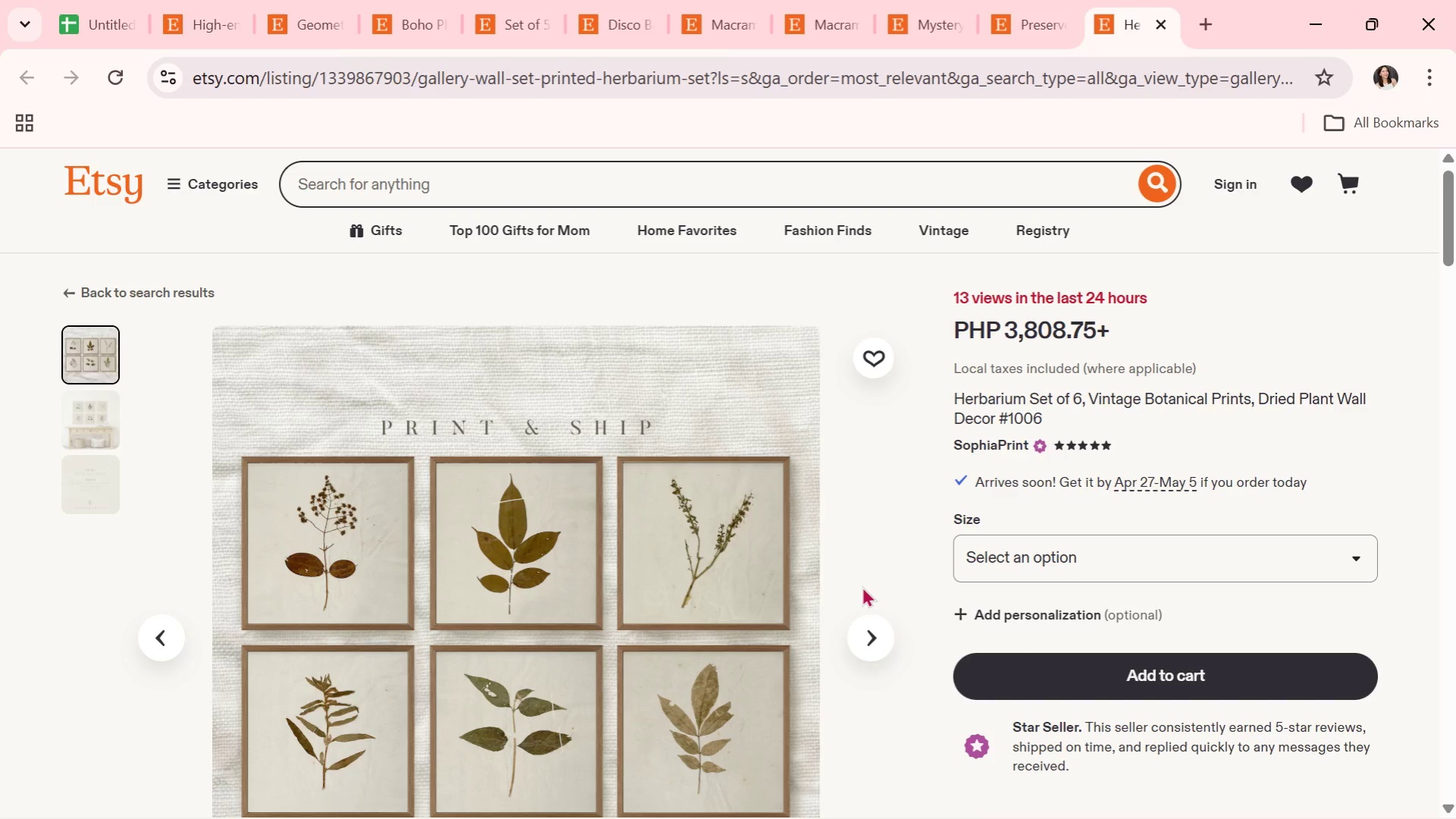 
wait(7.92)
 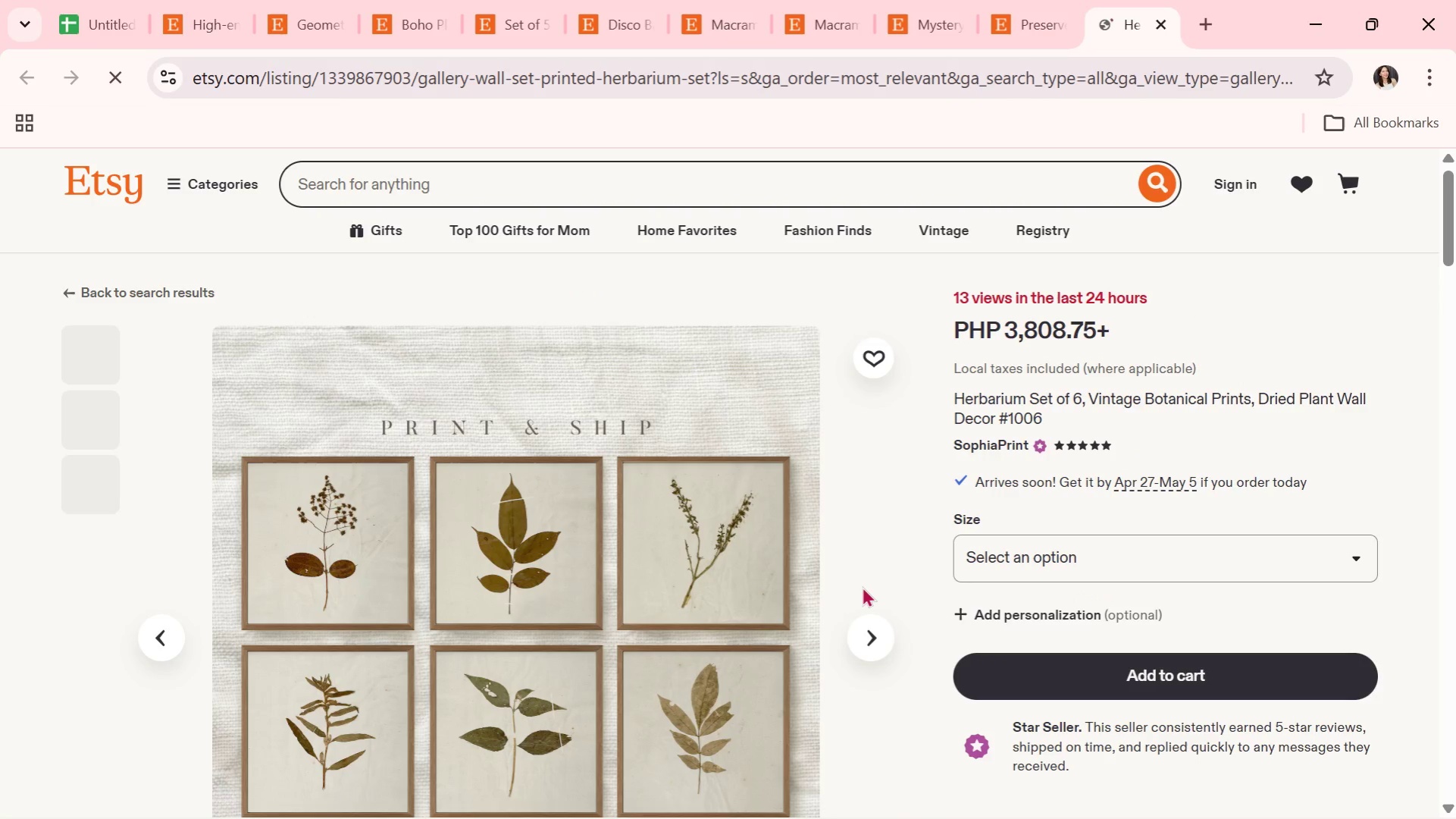 
scroll: coordinate [832, 616], scroll_direction: down, amount: 1.0
 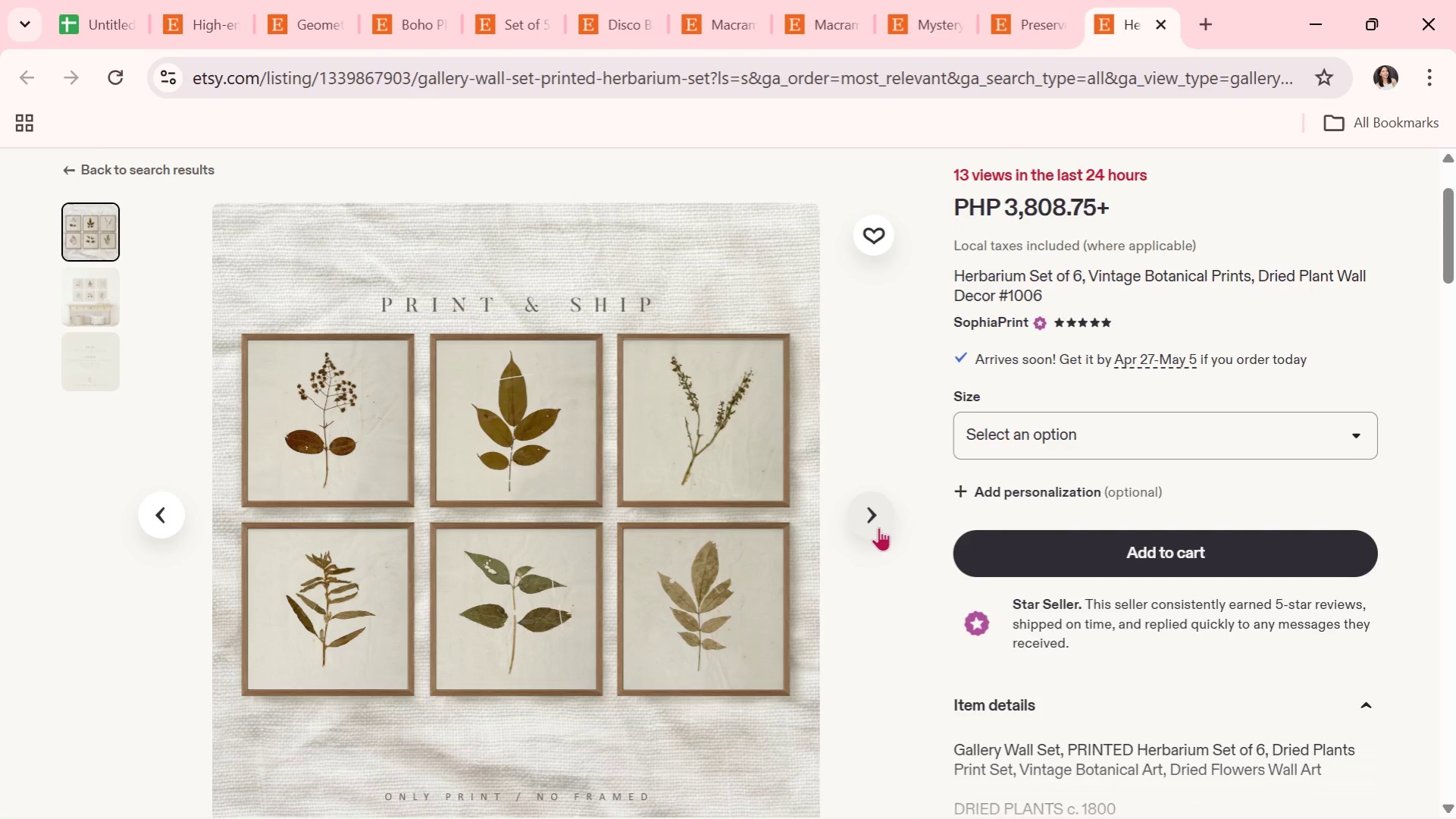 
left_click([878, 527])
 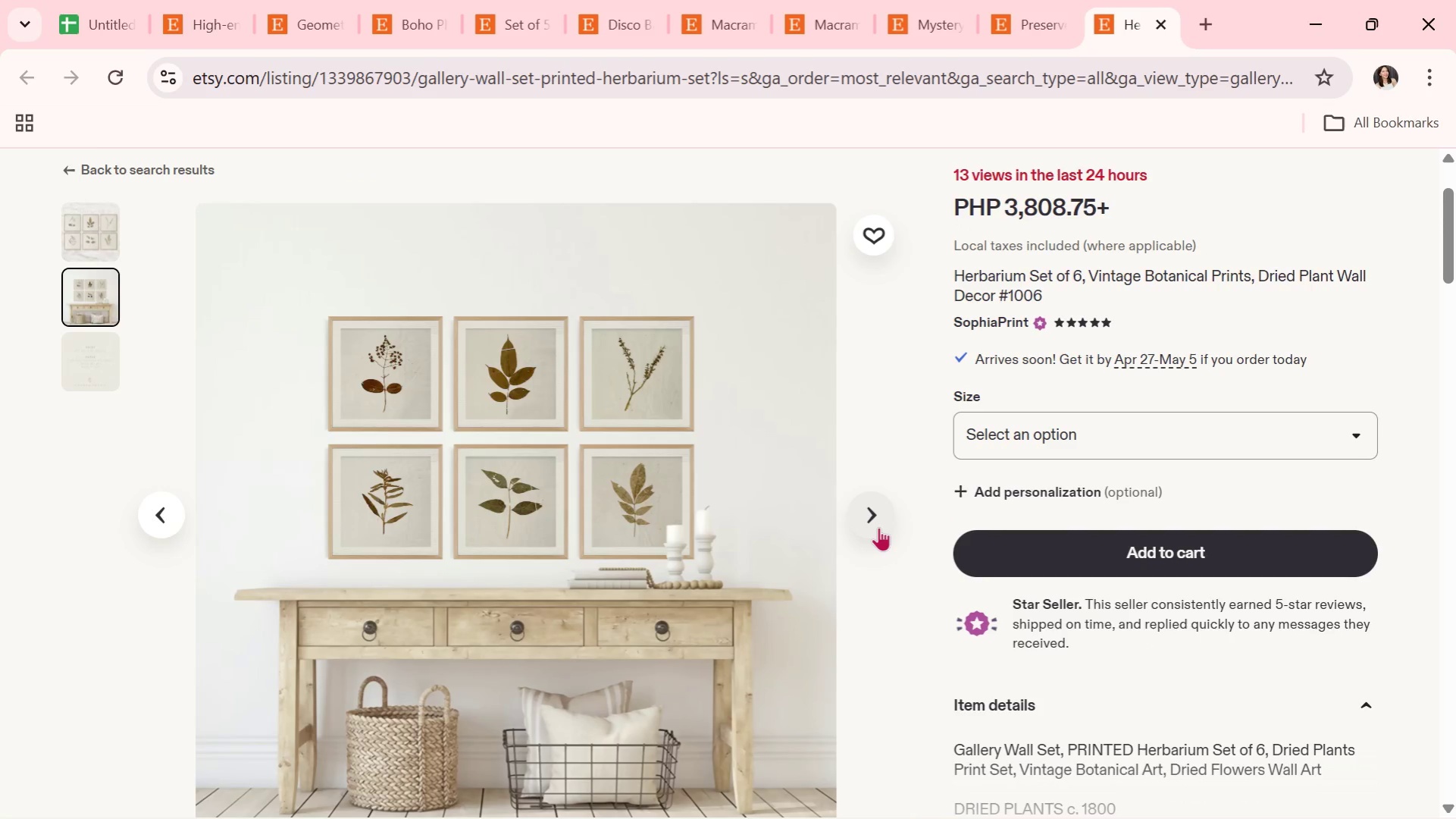 
left_click([878, 527])
 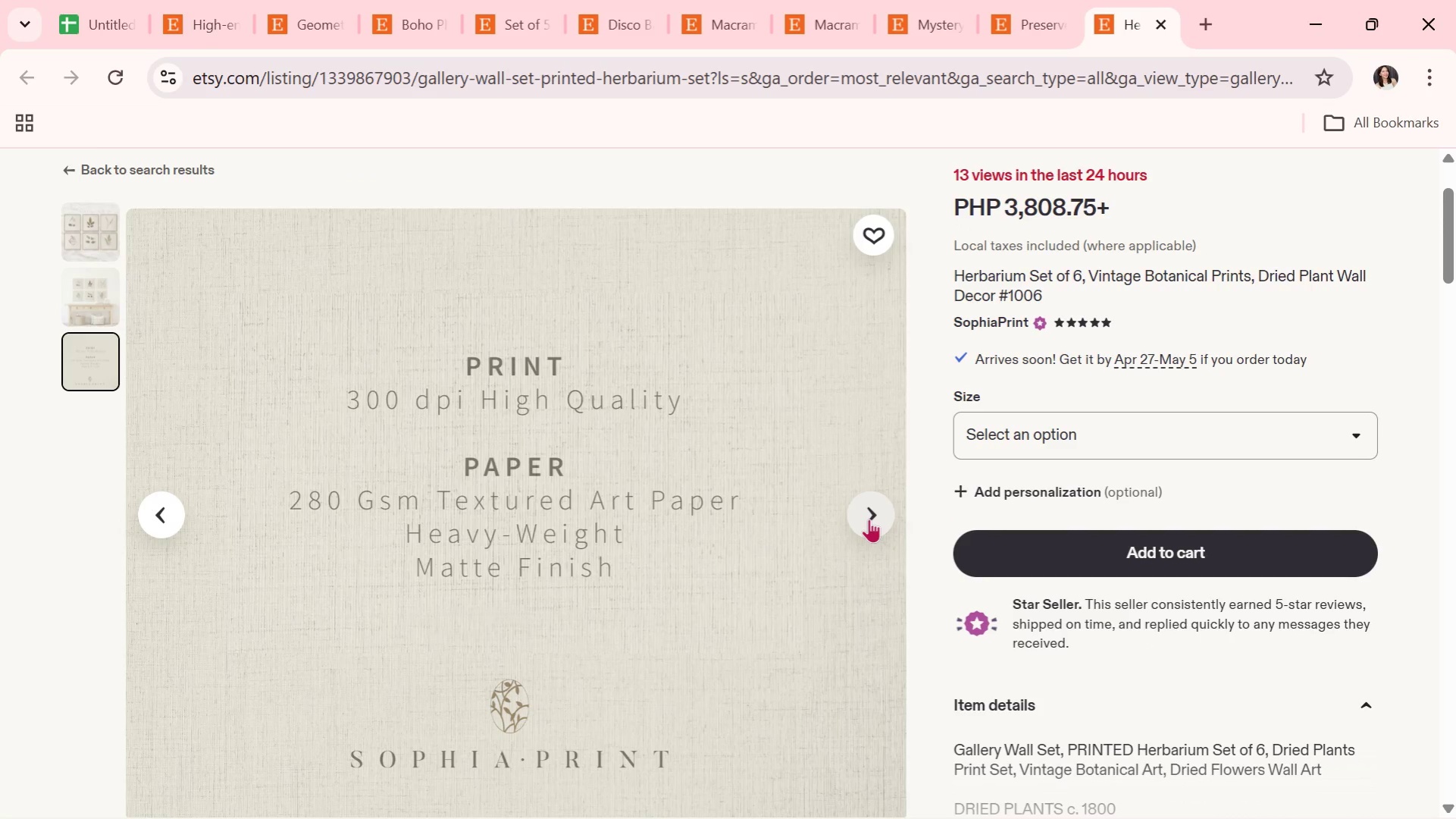 
wait(6.03)
 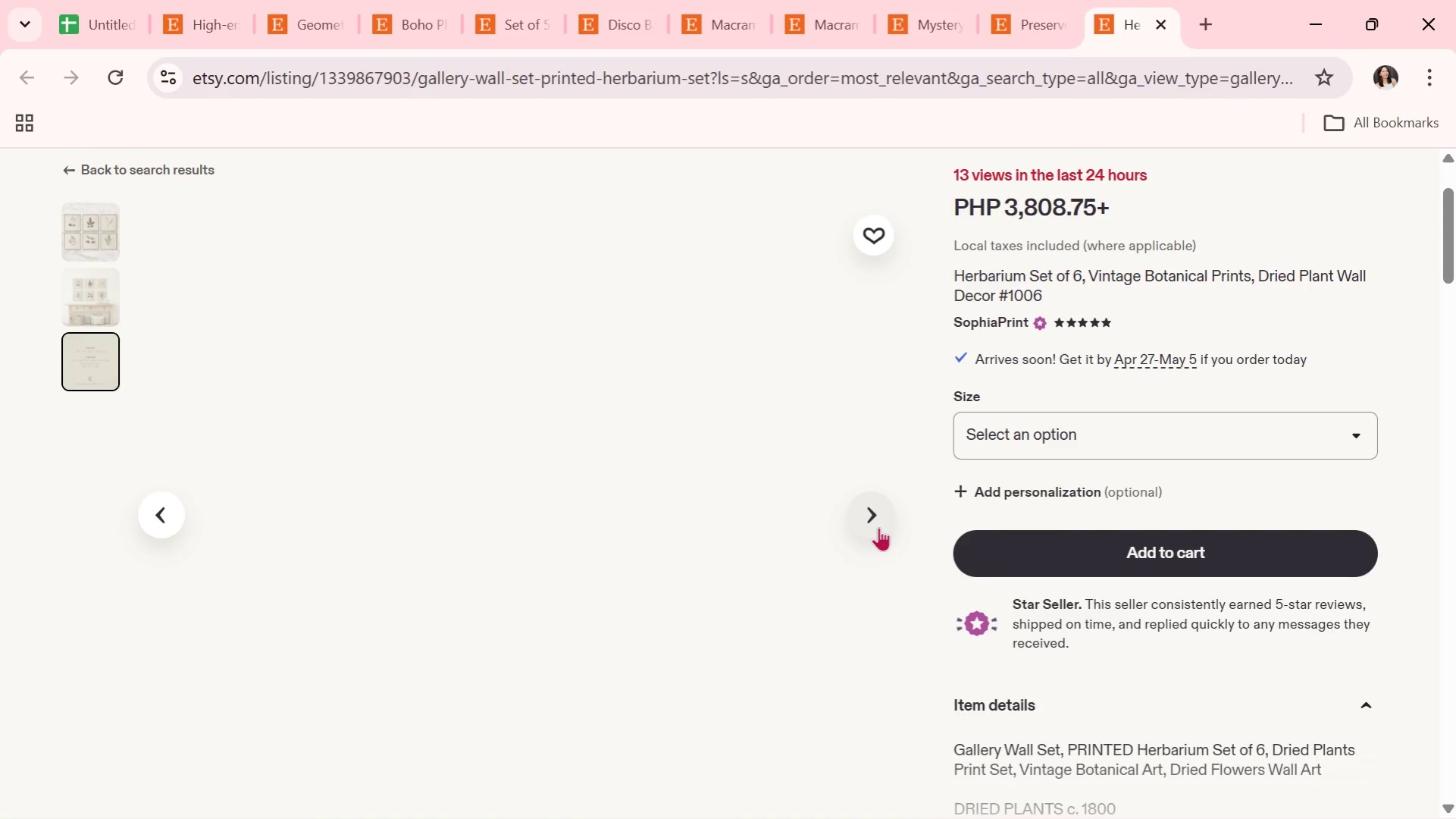 
left_click([869, 519])
 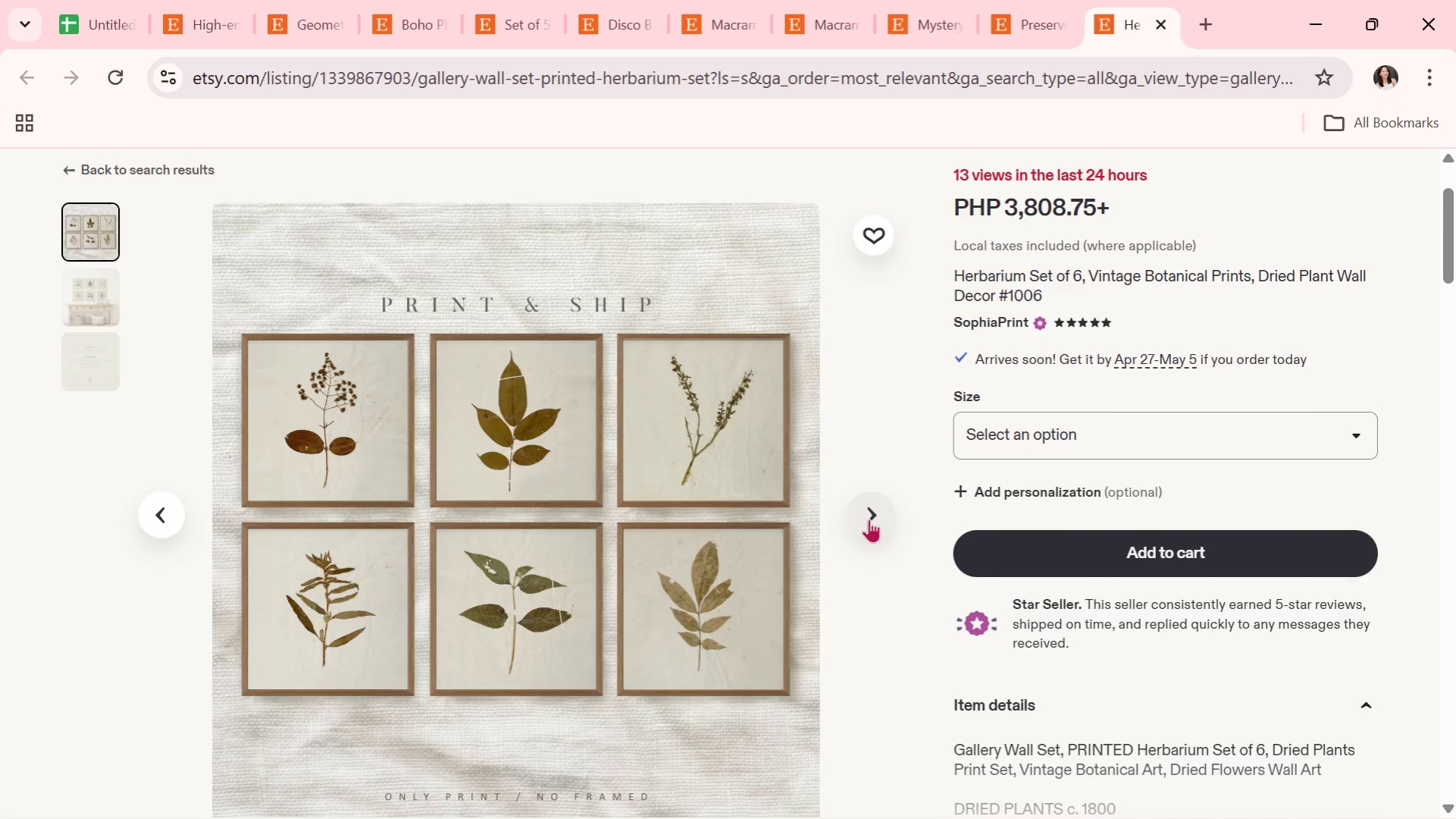 
wait(10.67)
 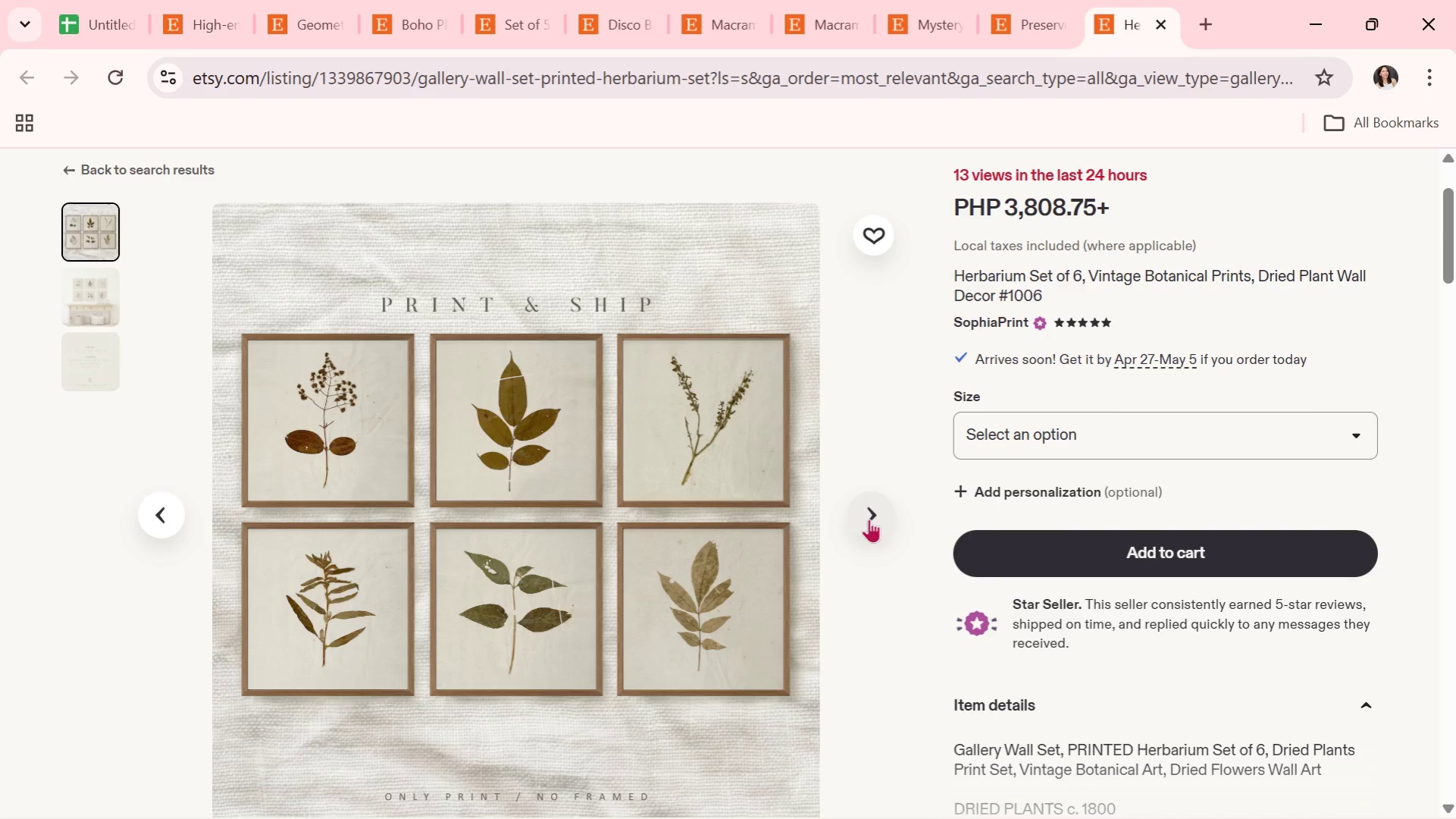 
left_click([869, 519])
 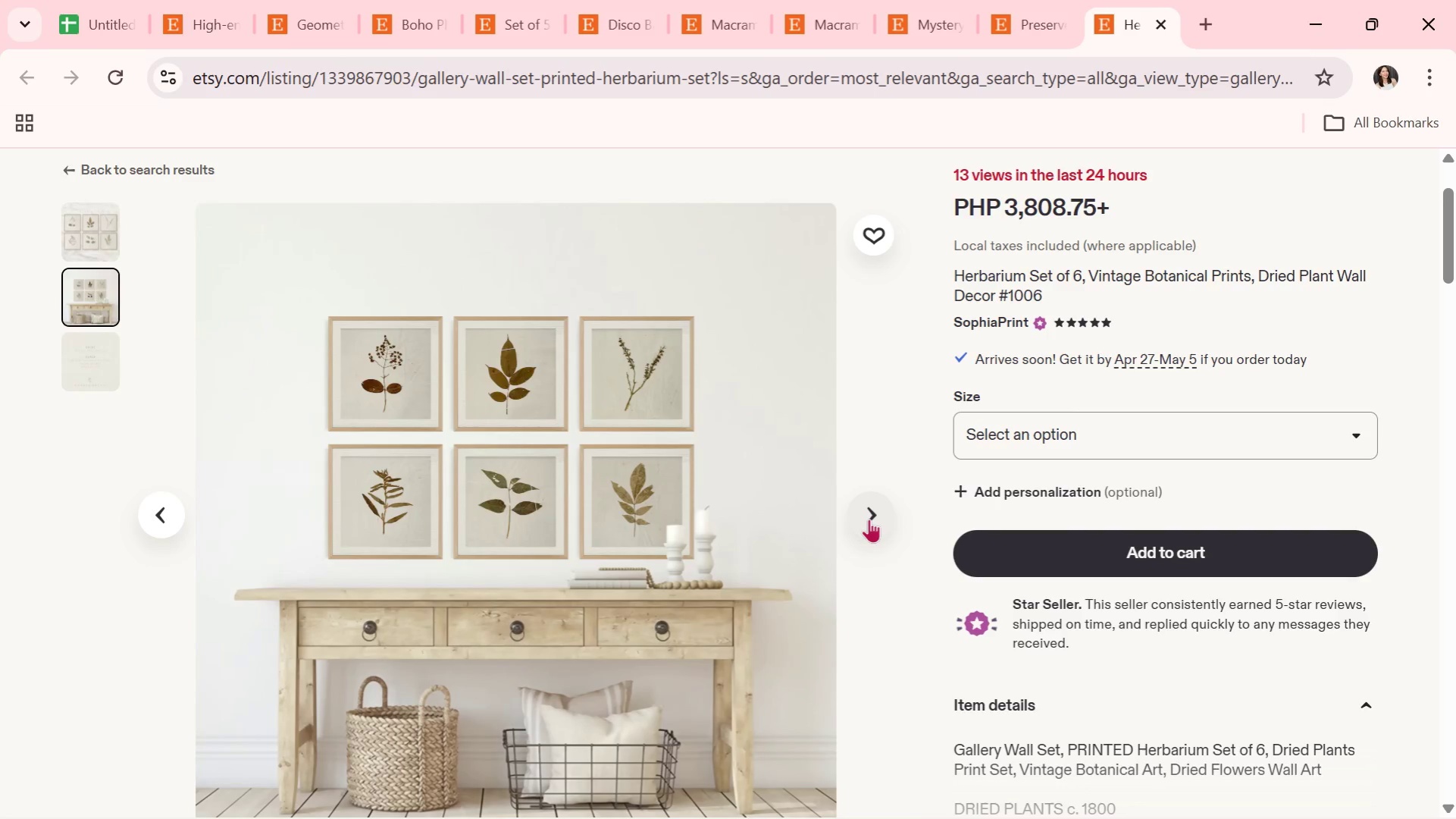 
wait(12.47)
 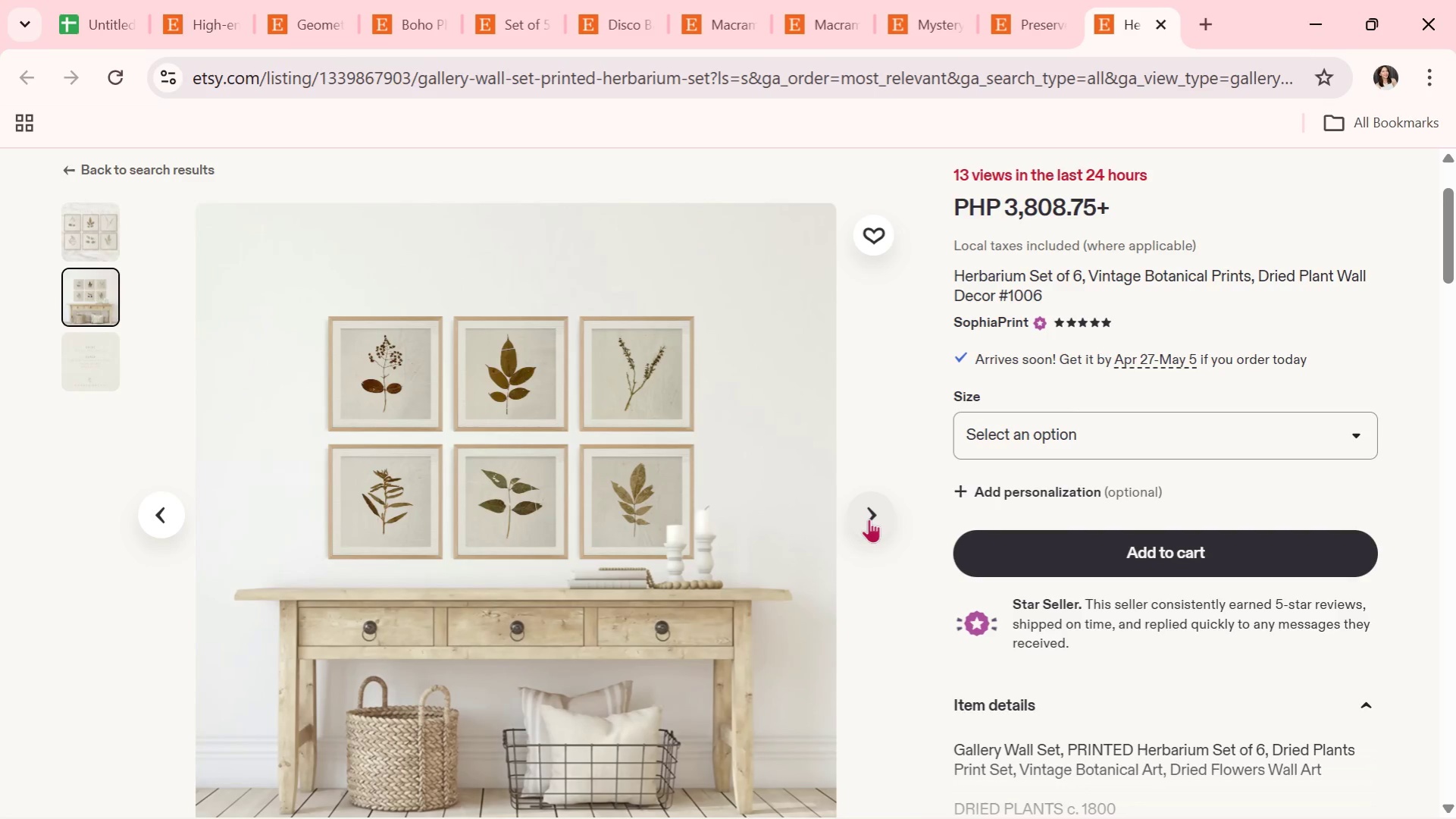 
left_click([869, 519])
 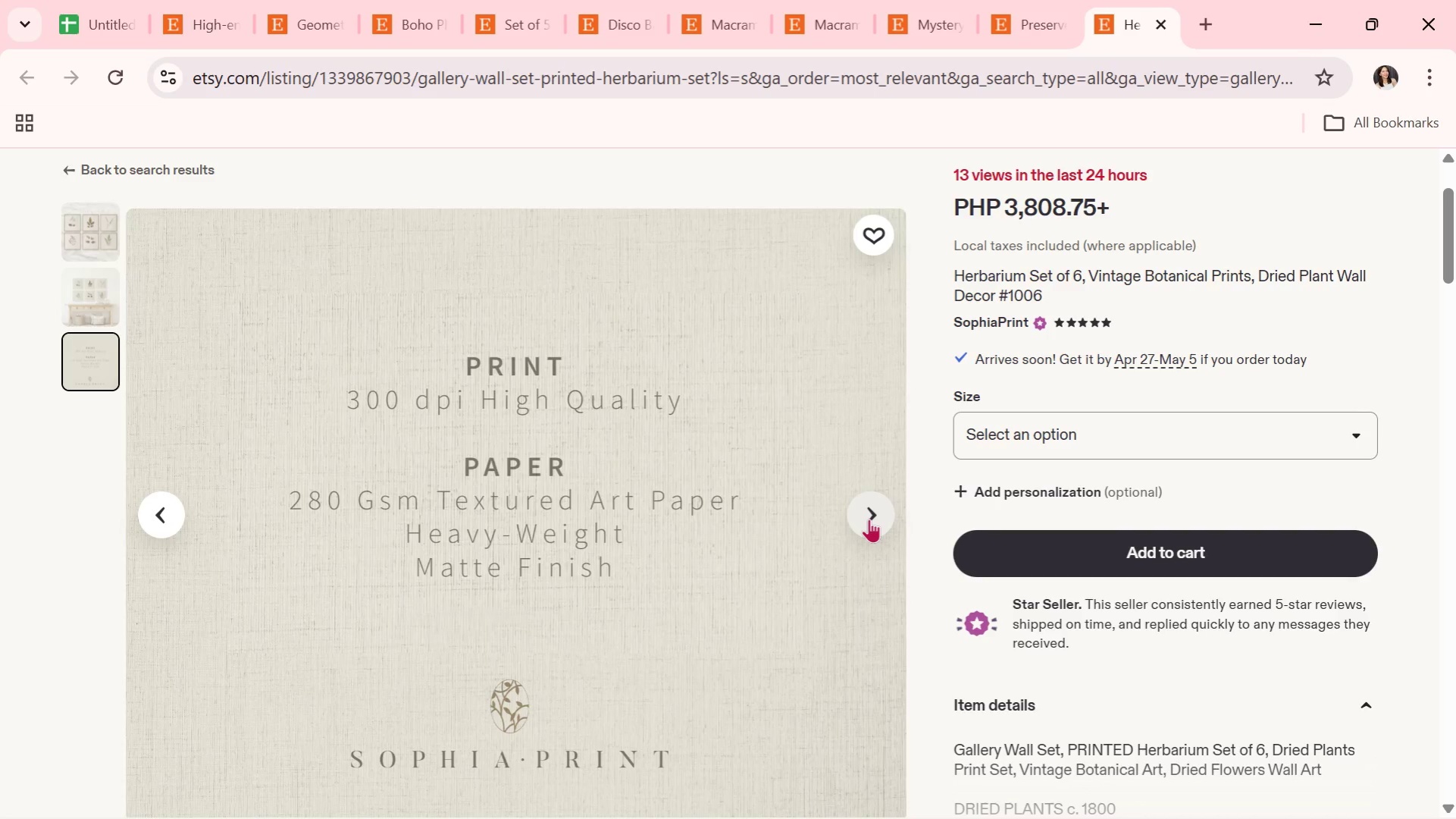 
wait(5.27)
 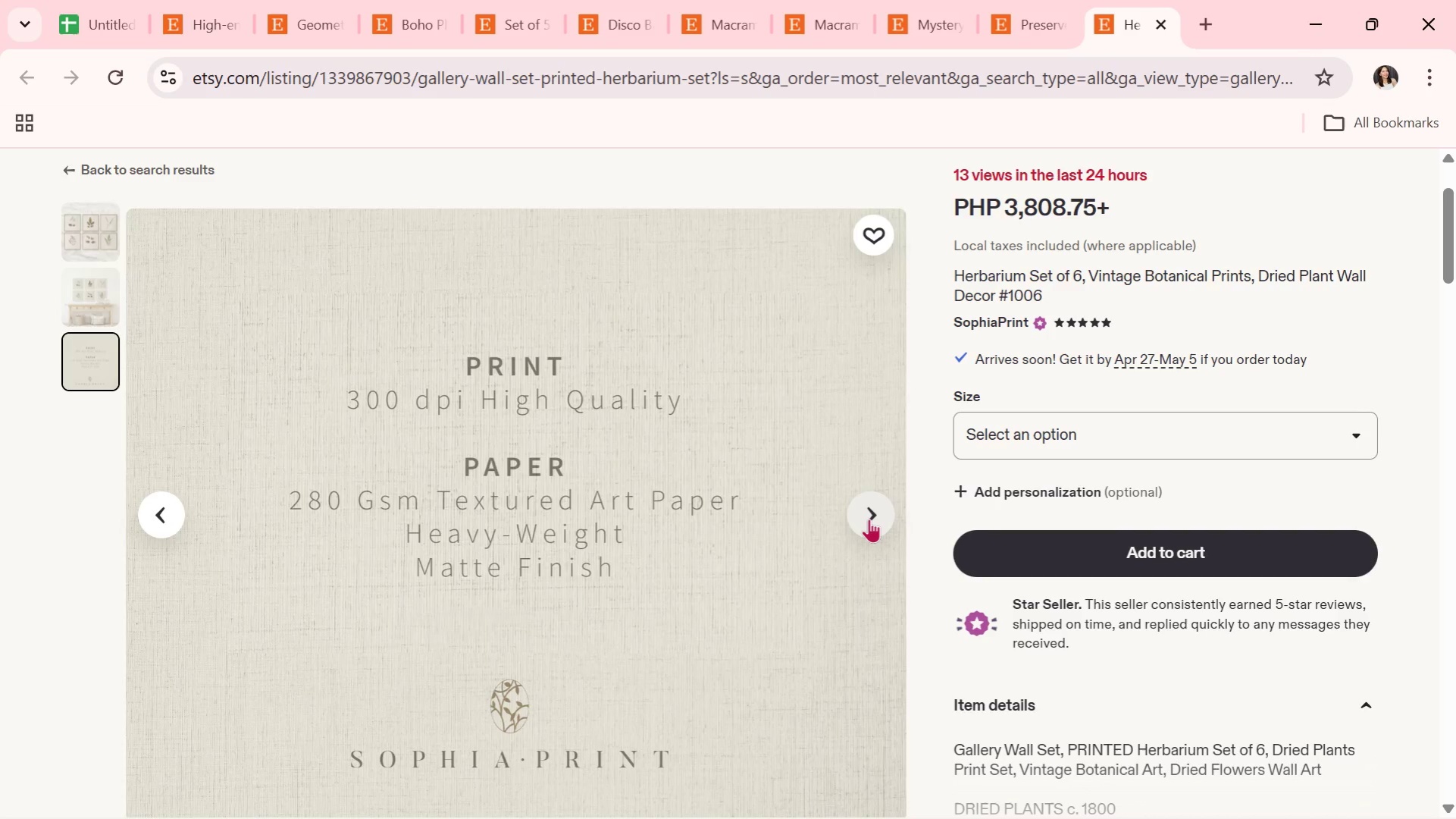 
left_click([869, 519])
 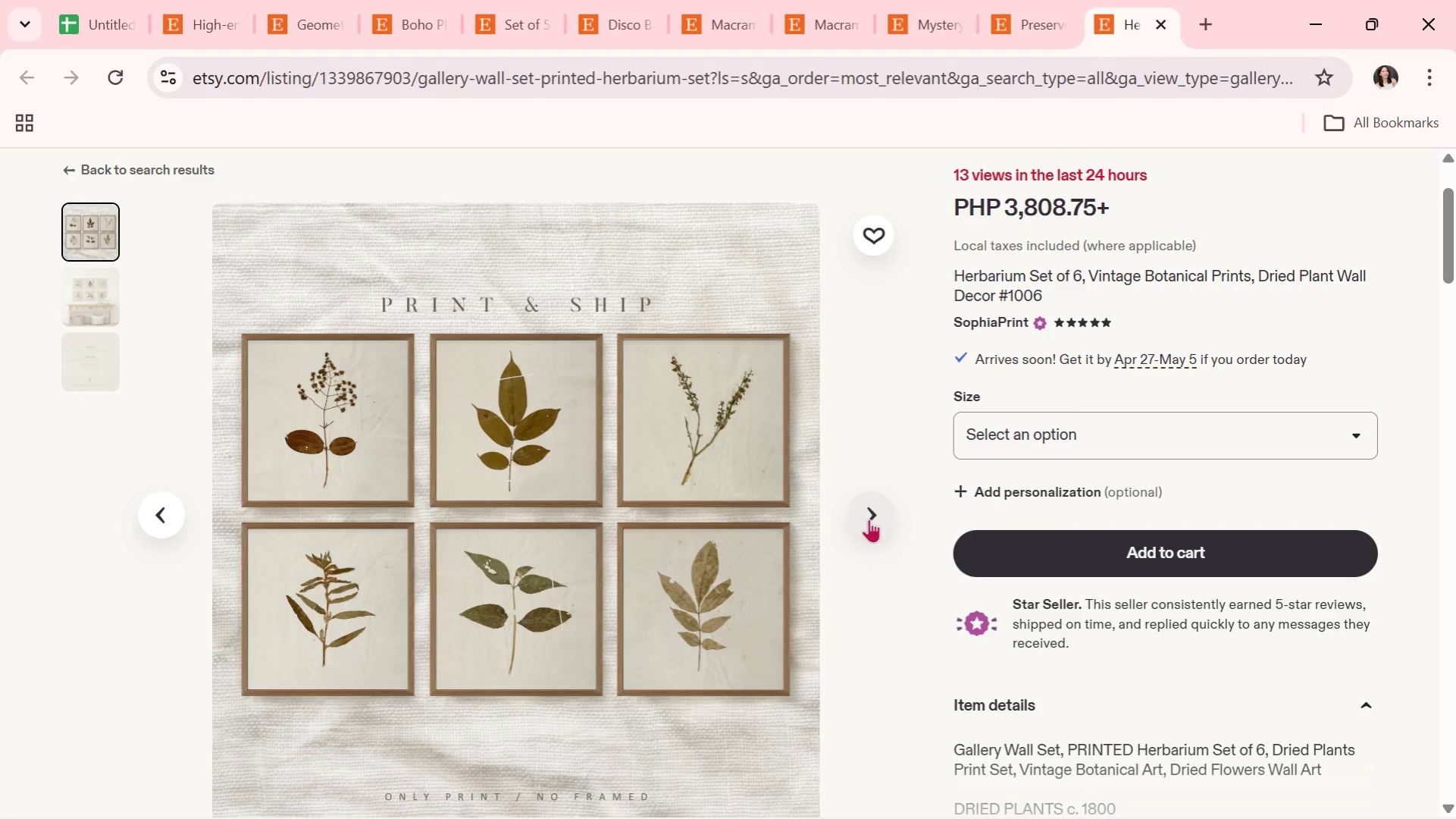 
wait(6.69)
 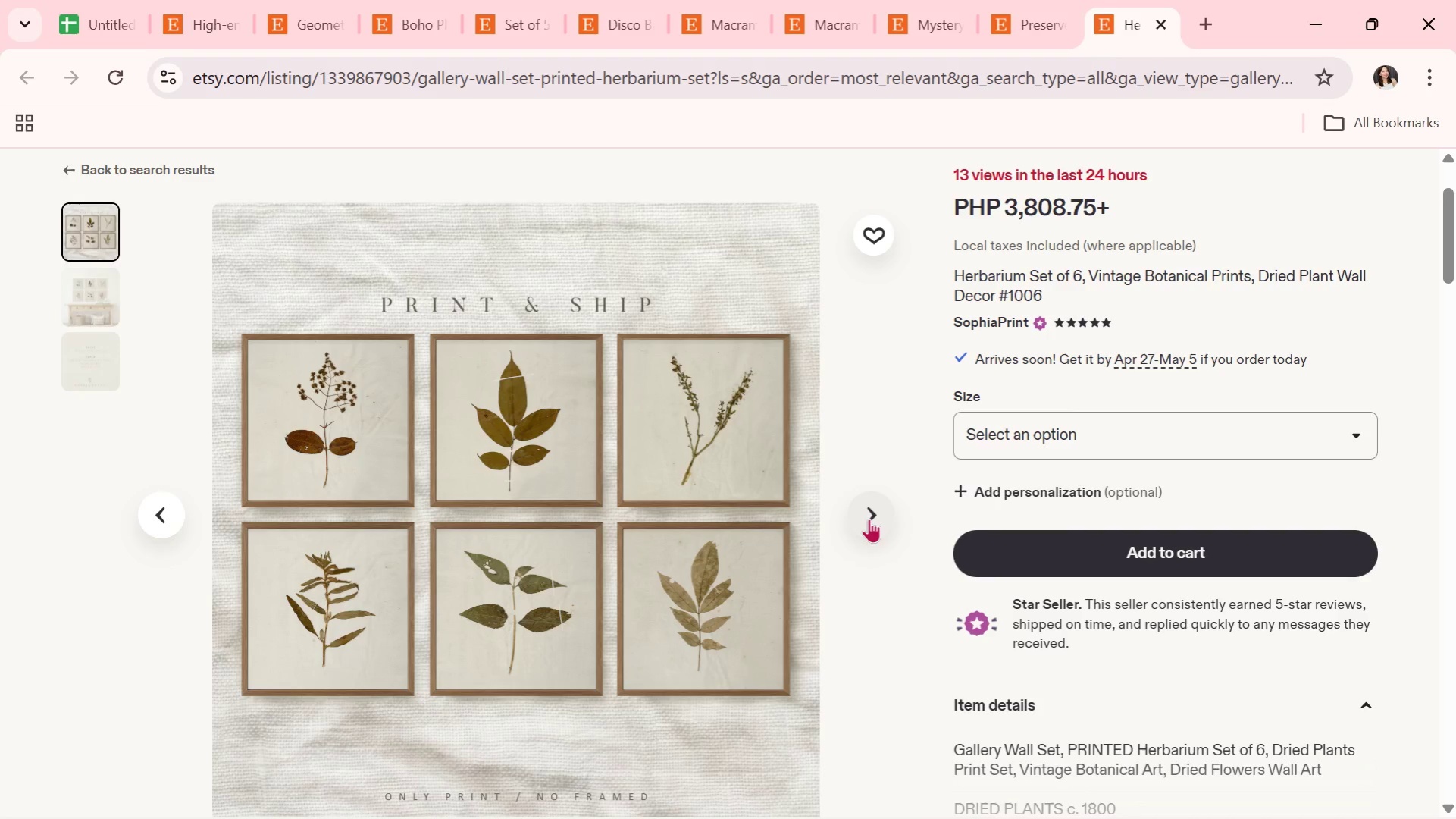 
left_click([869, 519])
 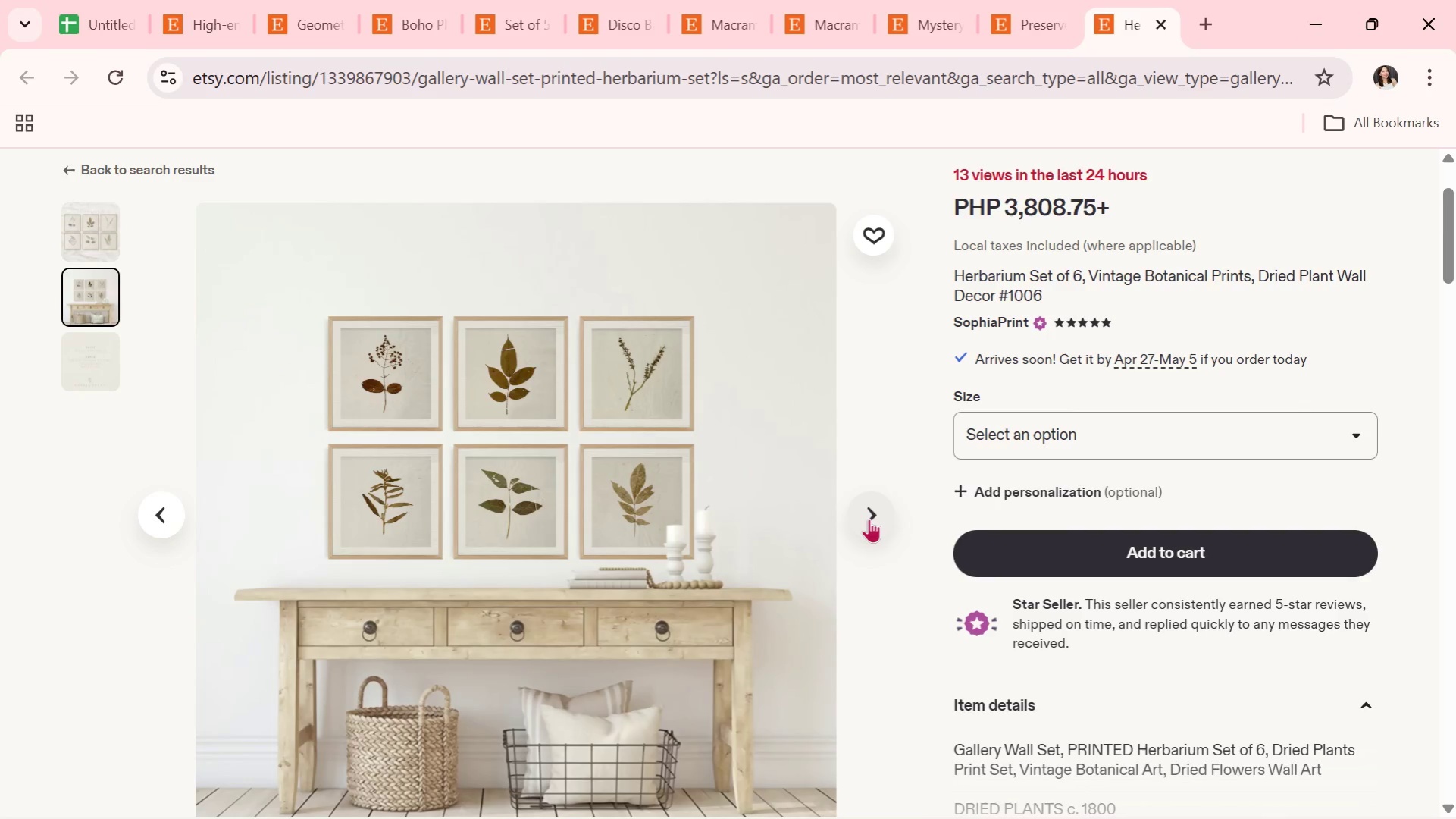 
wait(7.59)
 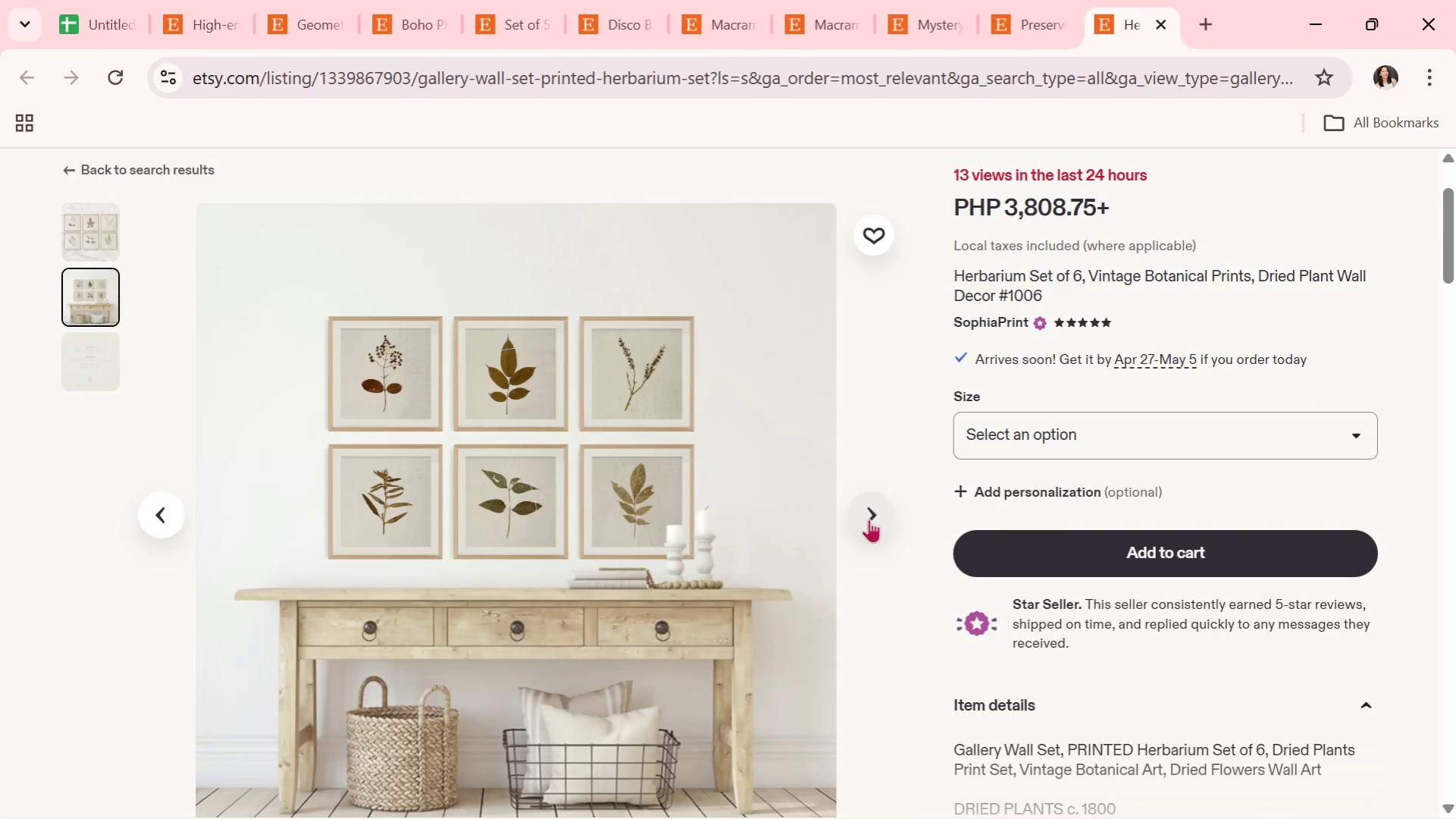 
left_click([869, 519])
 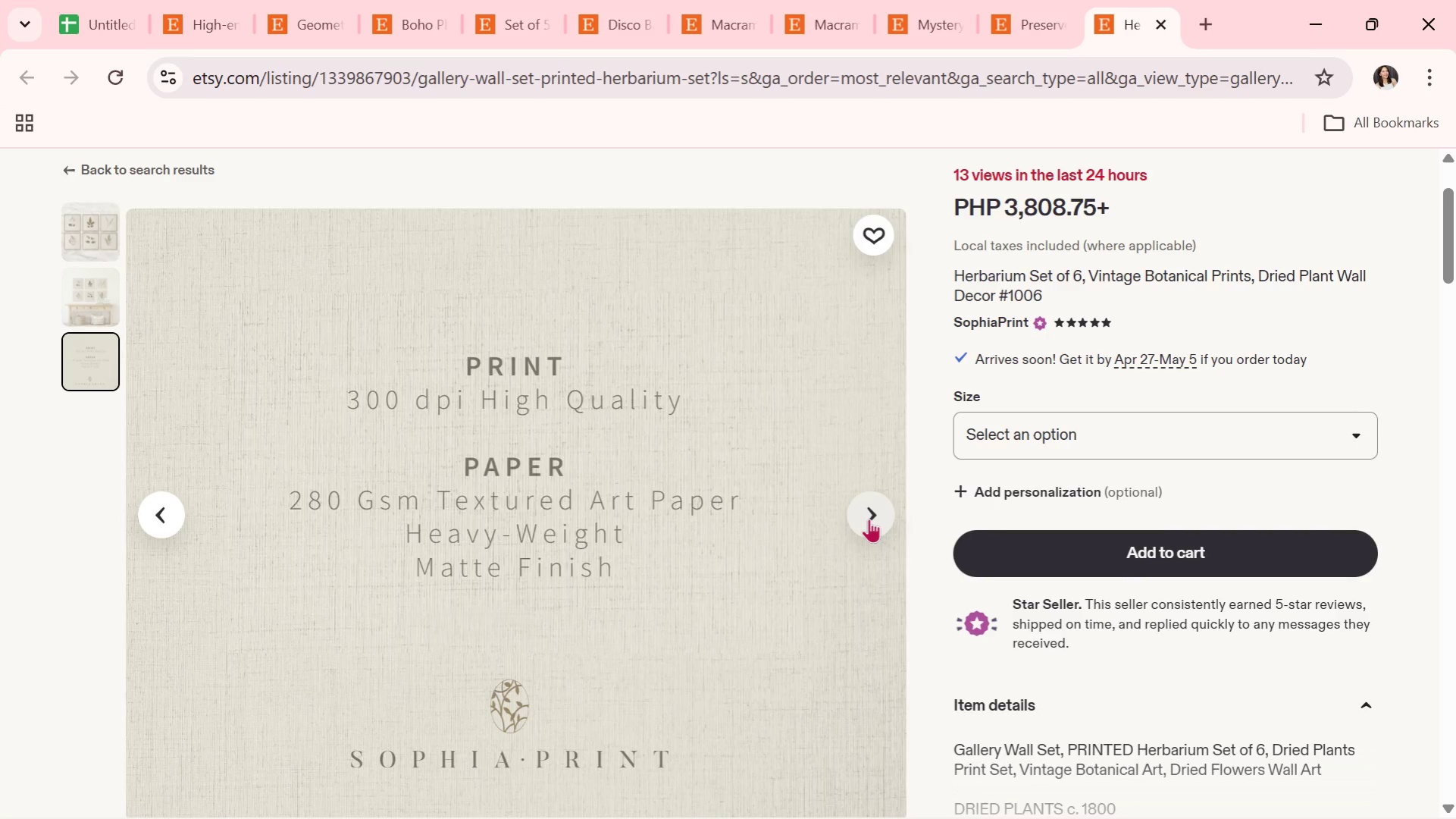 
wait(5.45)
 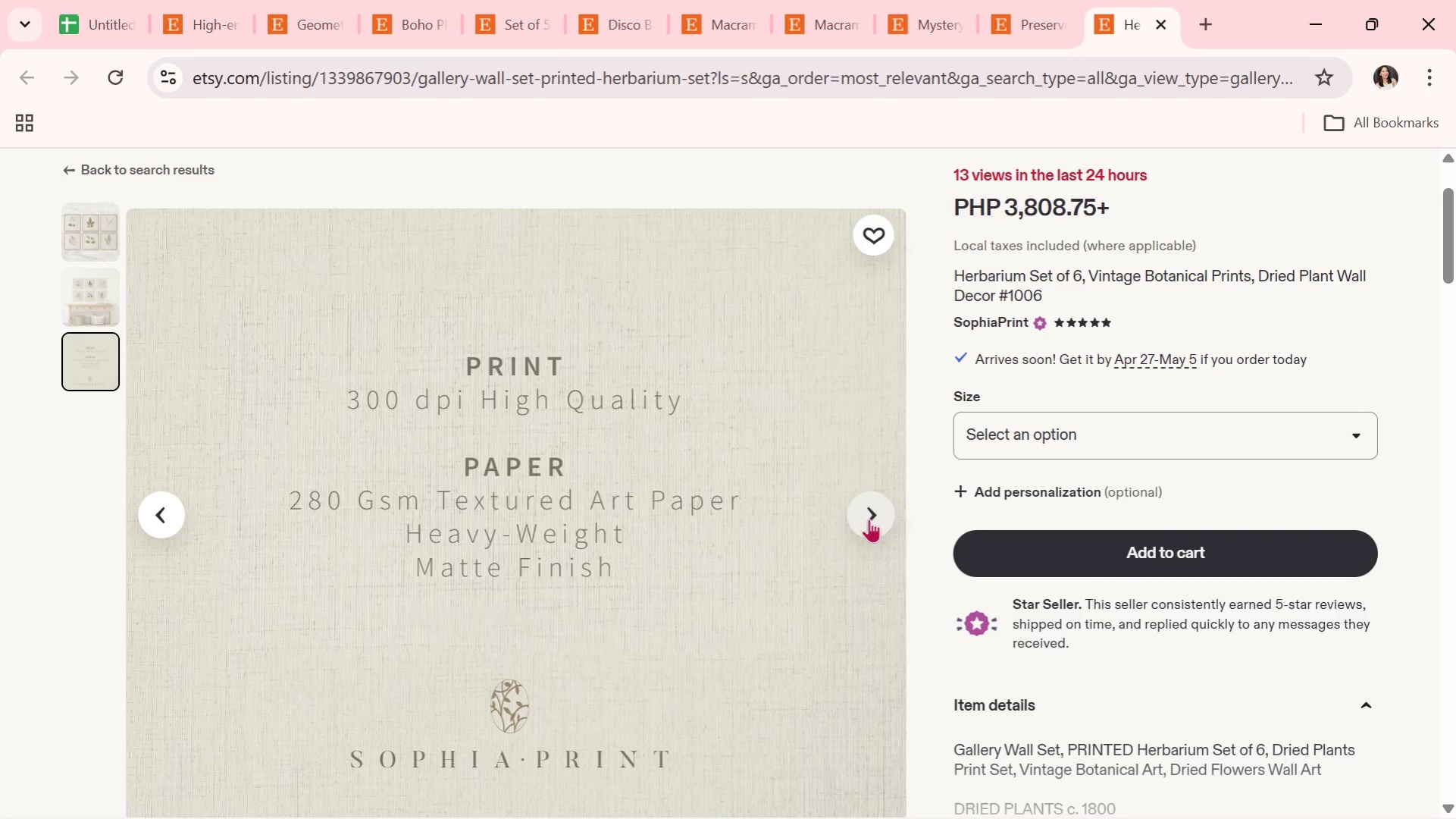 
left_click([869, 519])
 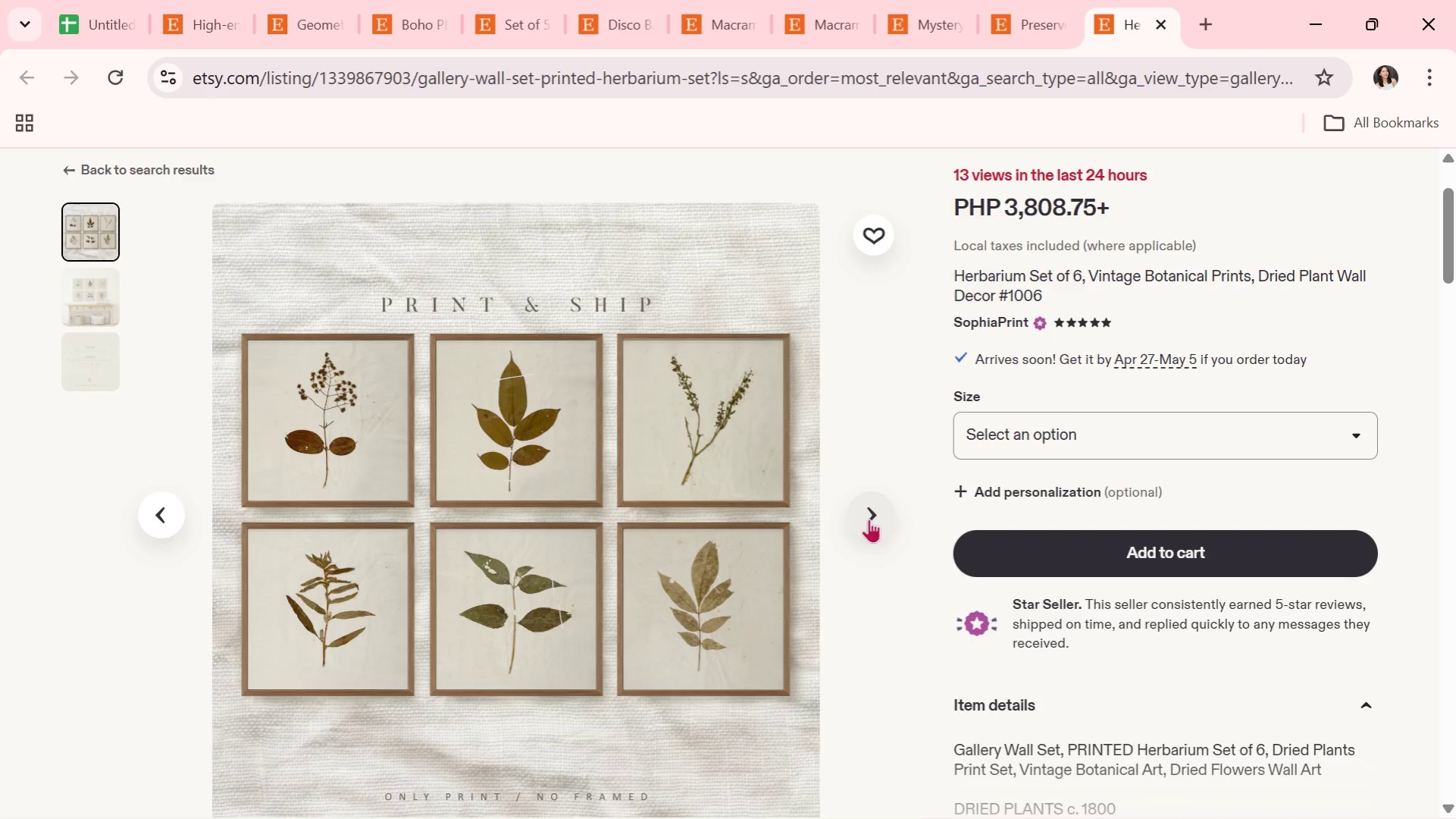 
wait(7.11)
 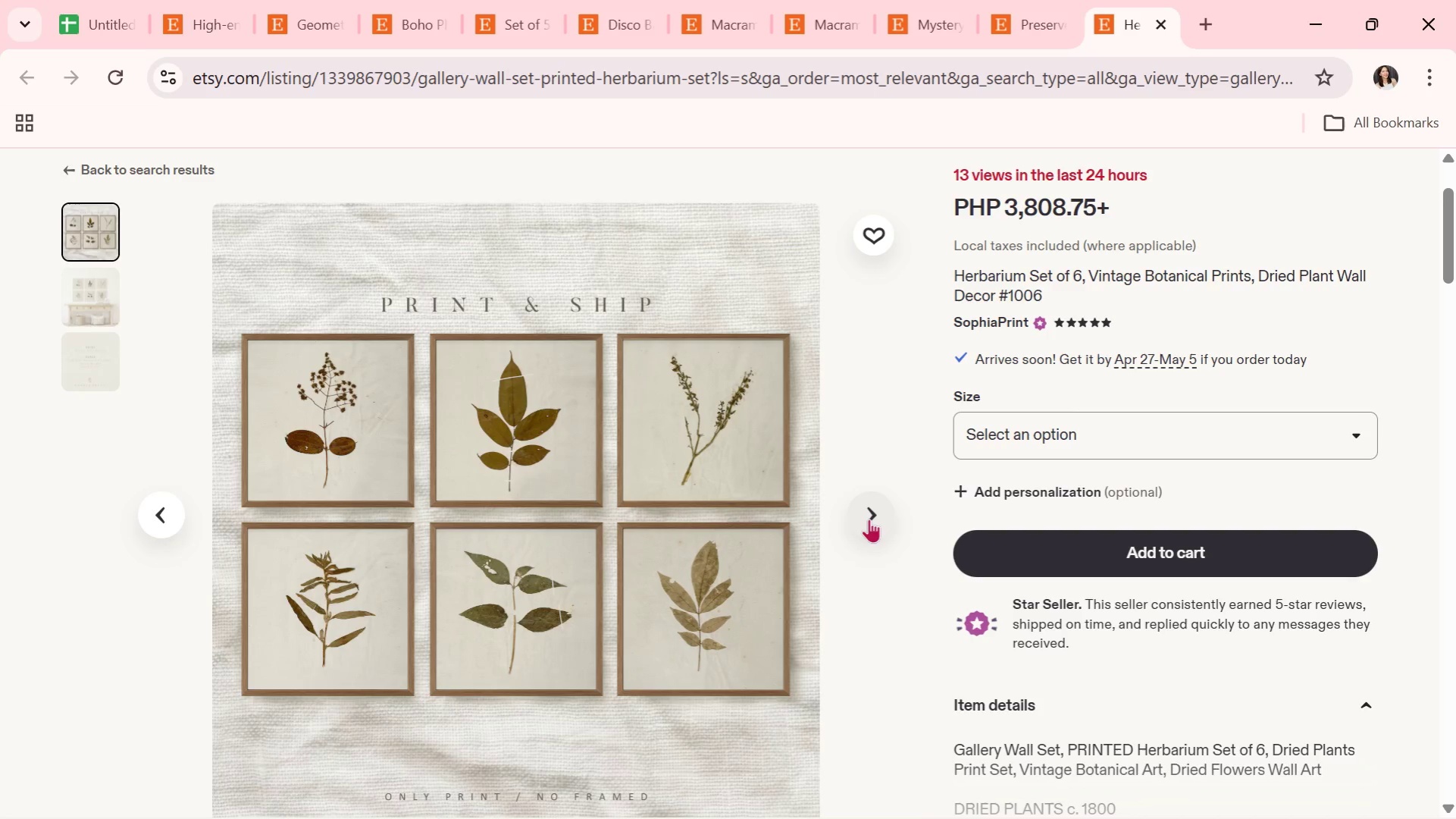 
left_click([869, 519])
 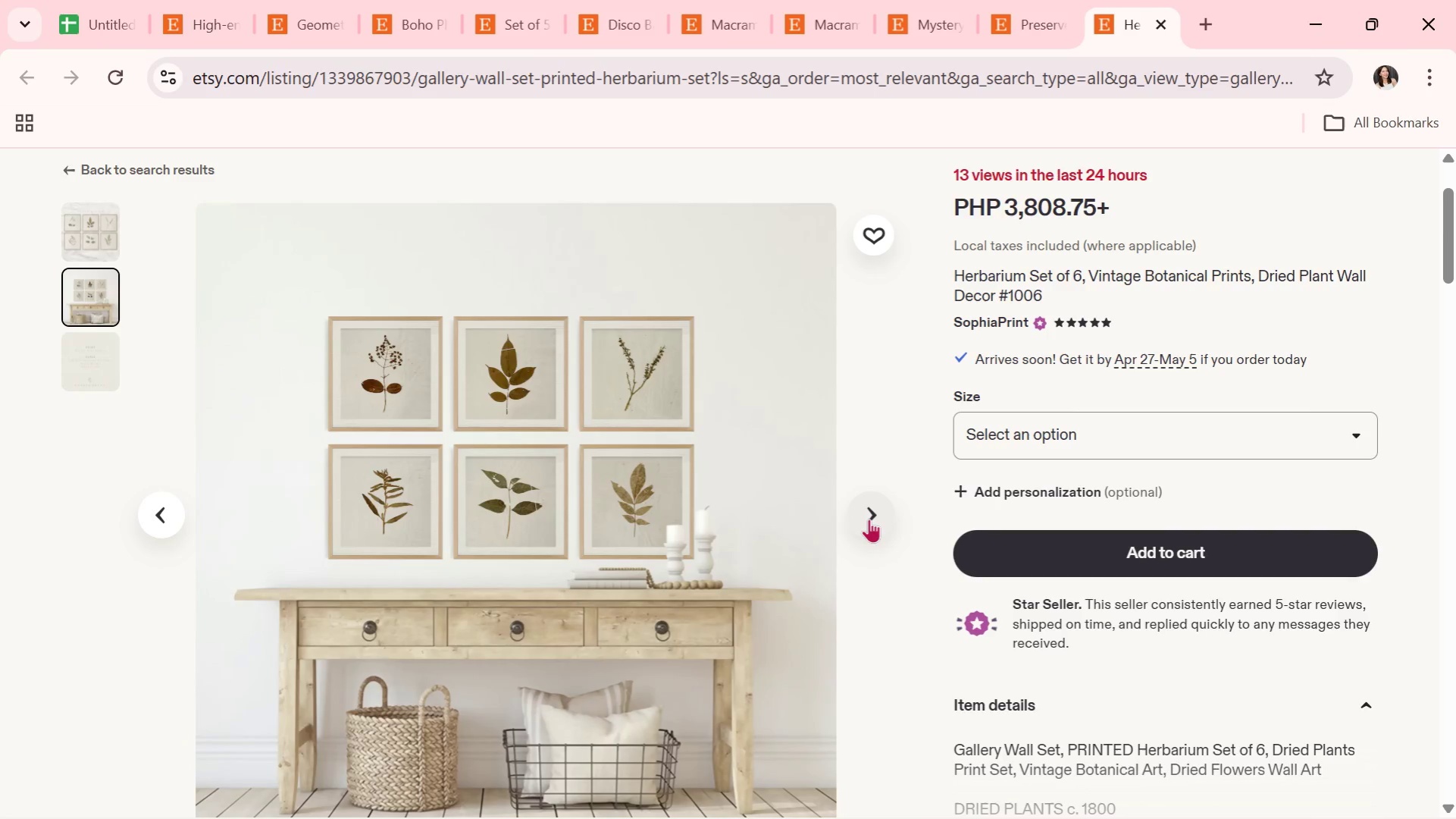 
wait(9.97)
 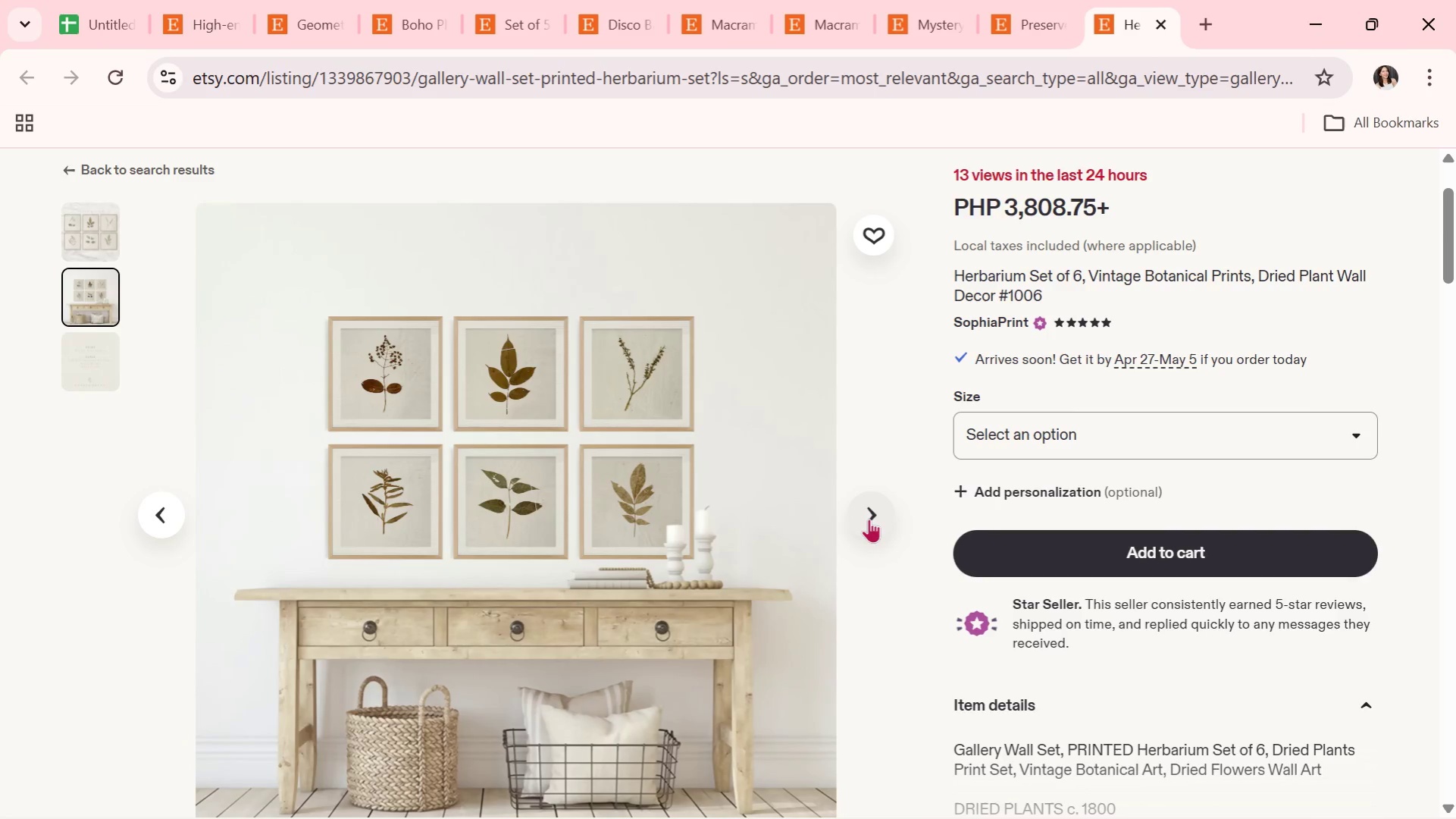 
left_click([869, 519])
 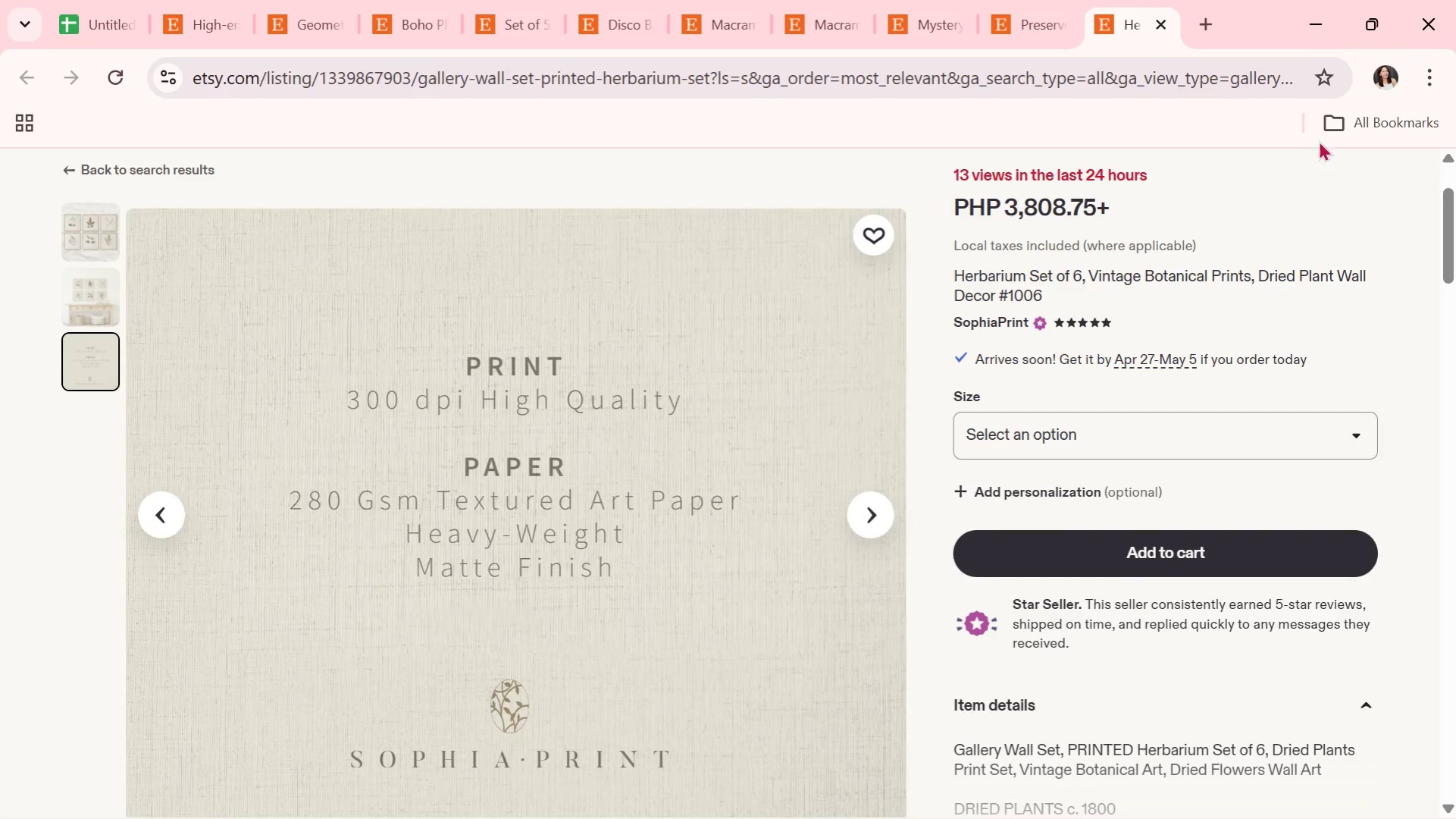 
left_click([1022, 28])
 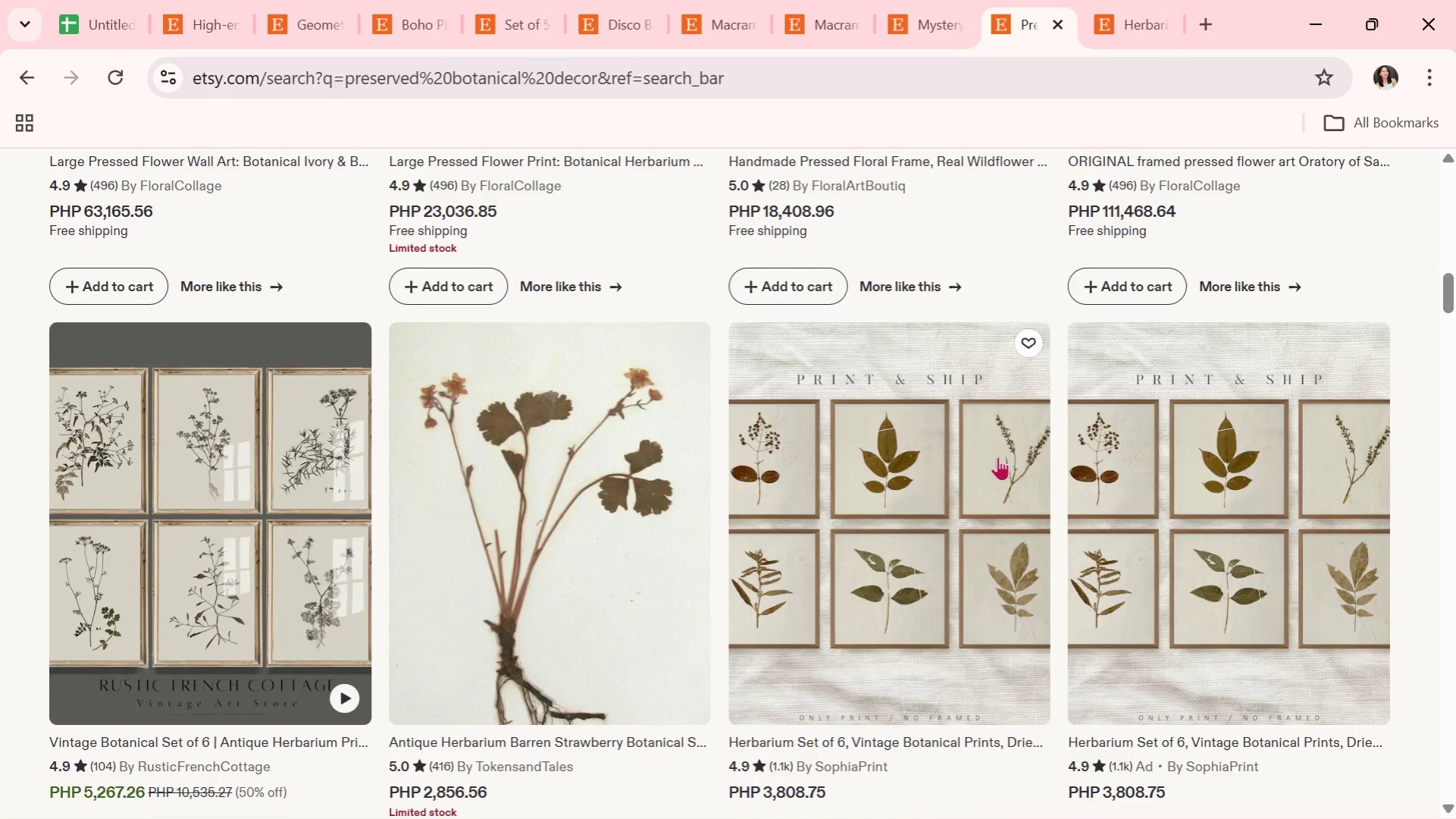 
scroll: coordinate [982, 496], scroll_direction: down, amount: 1.0
 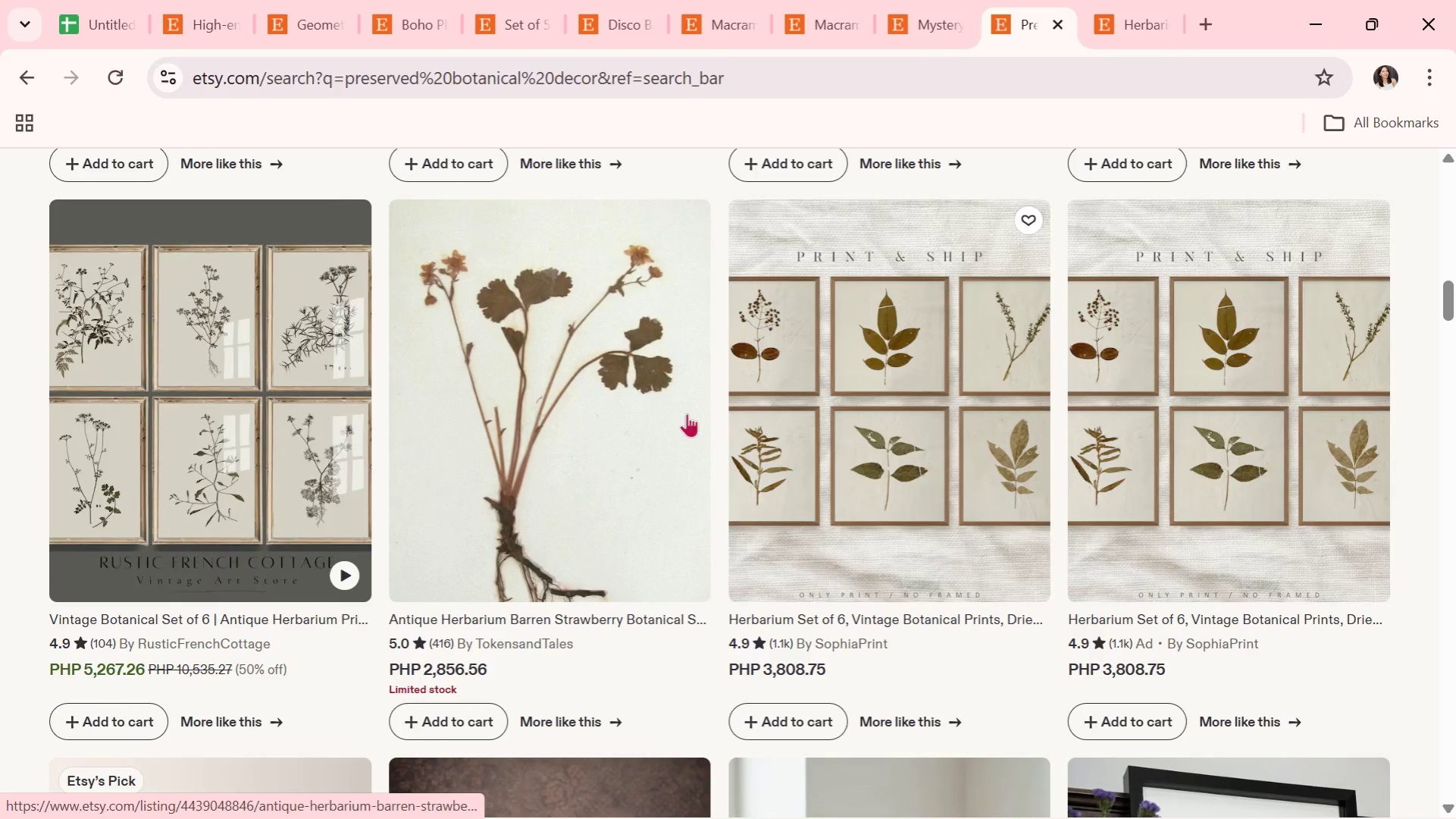 
left_click([616, 397])
 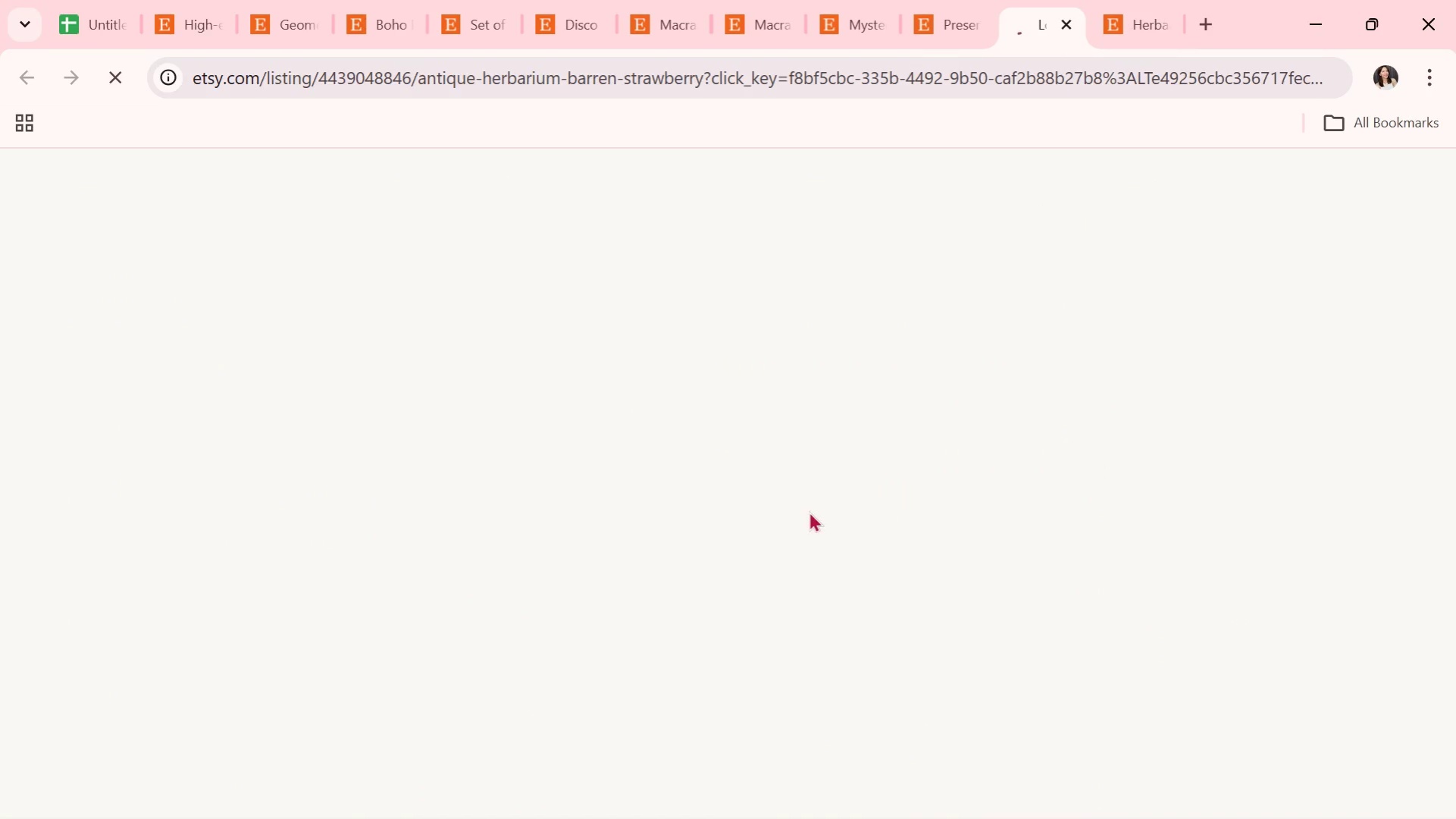 
scroll: coordinate [875, 507], scroll_direction: down, amount: 1.0
 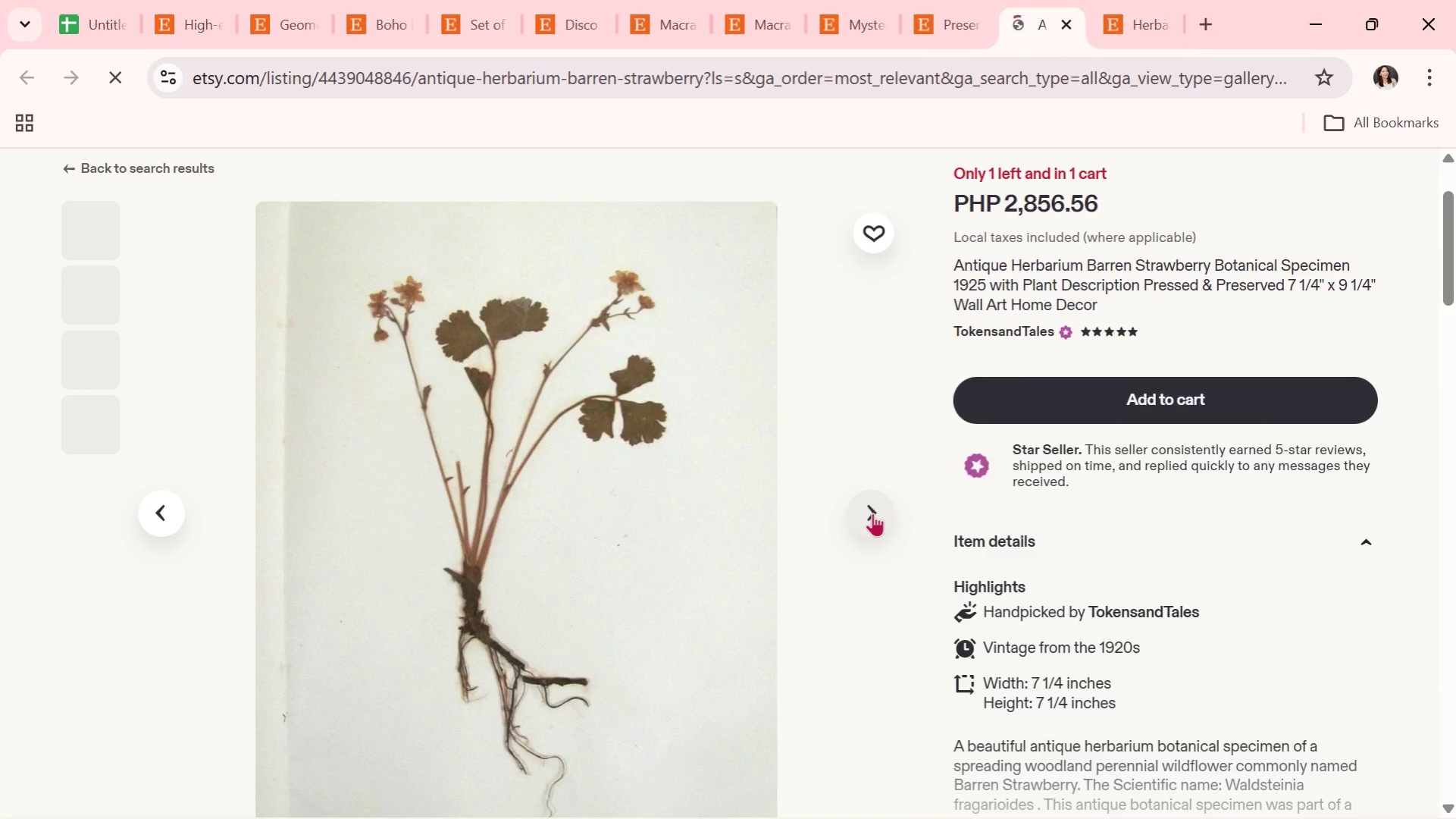 
left_click([872, 513])
 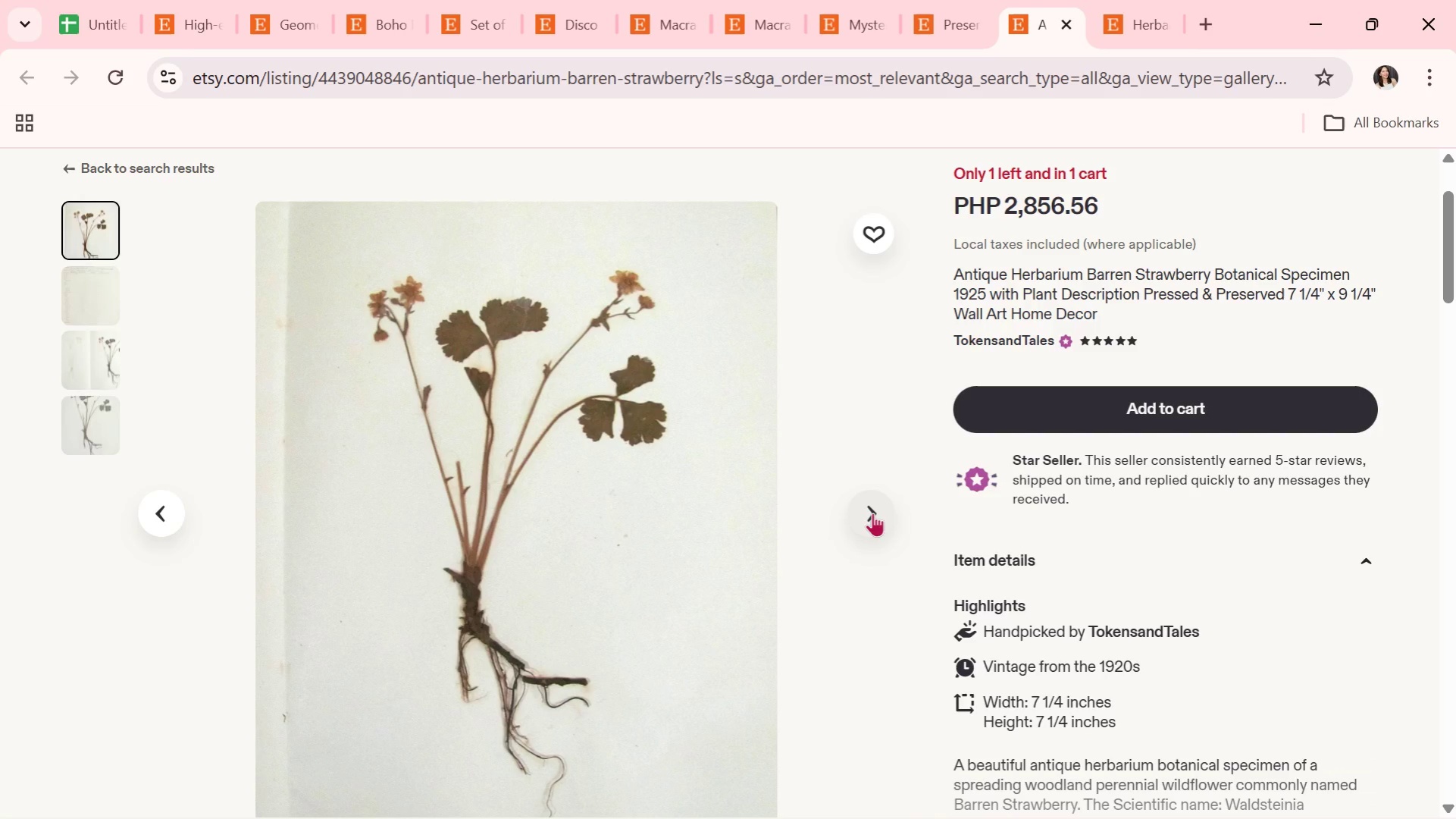 
left_click([872, 513])
 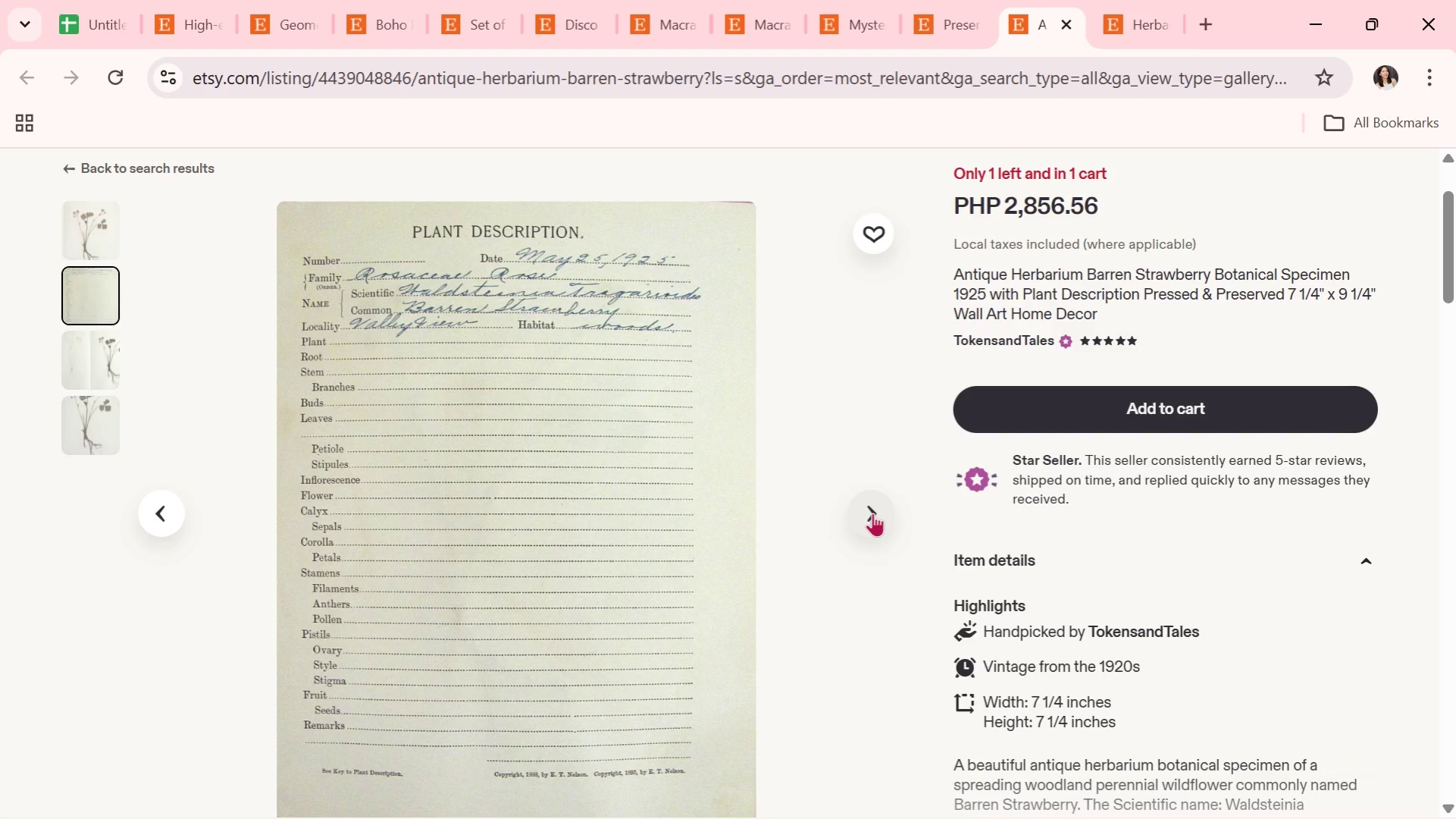 
wait(7.91)
 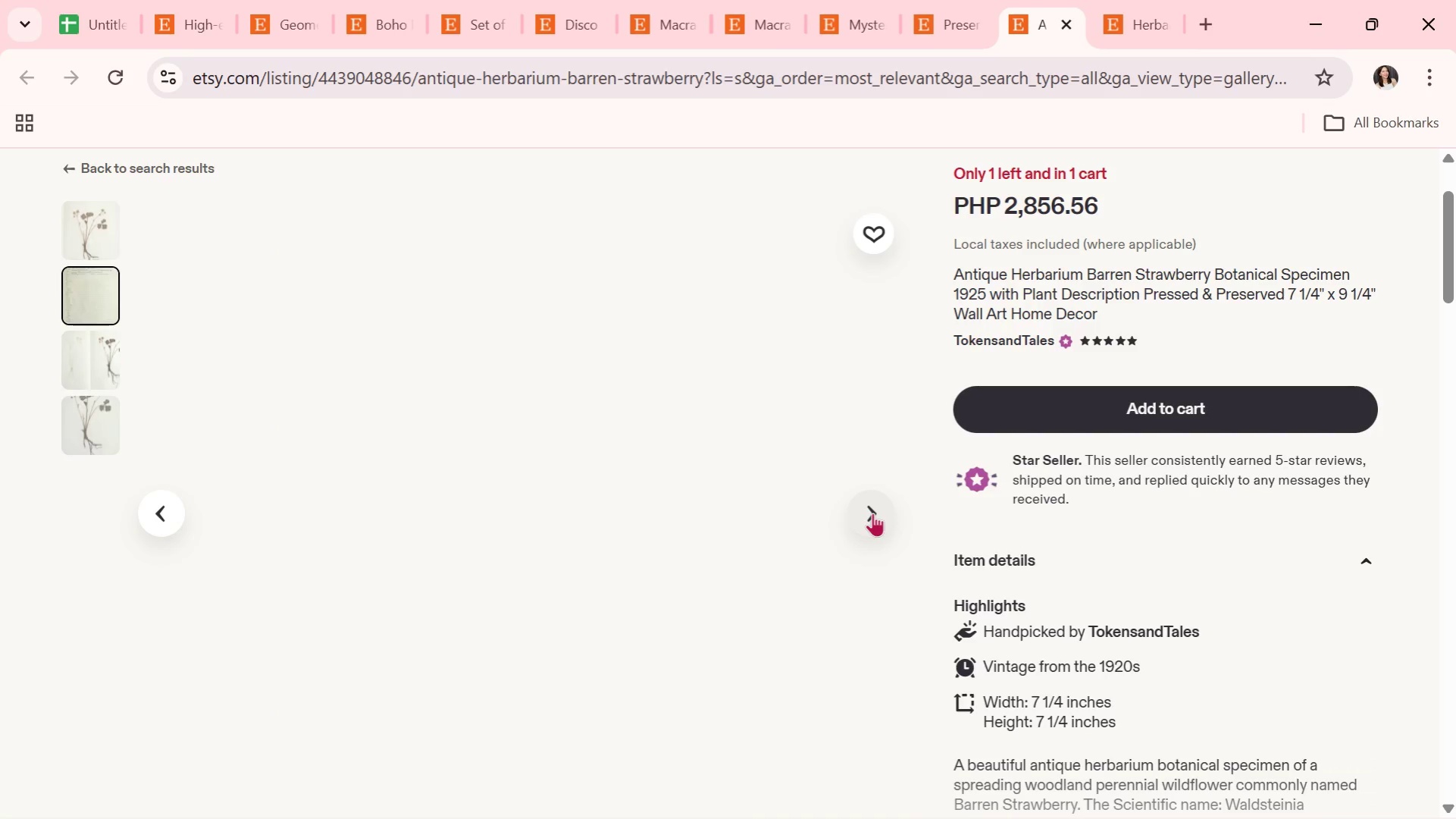 
left_click([872, 513])
 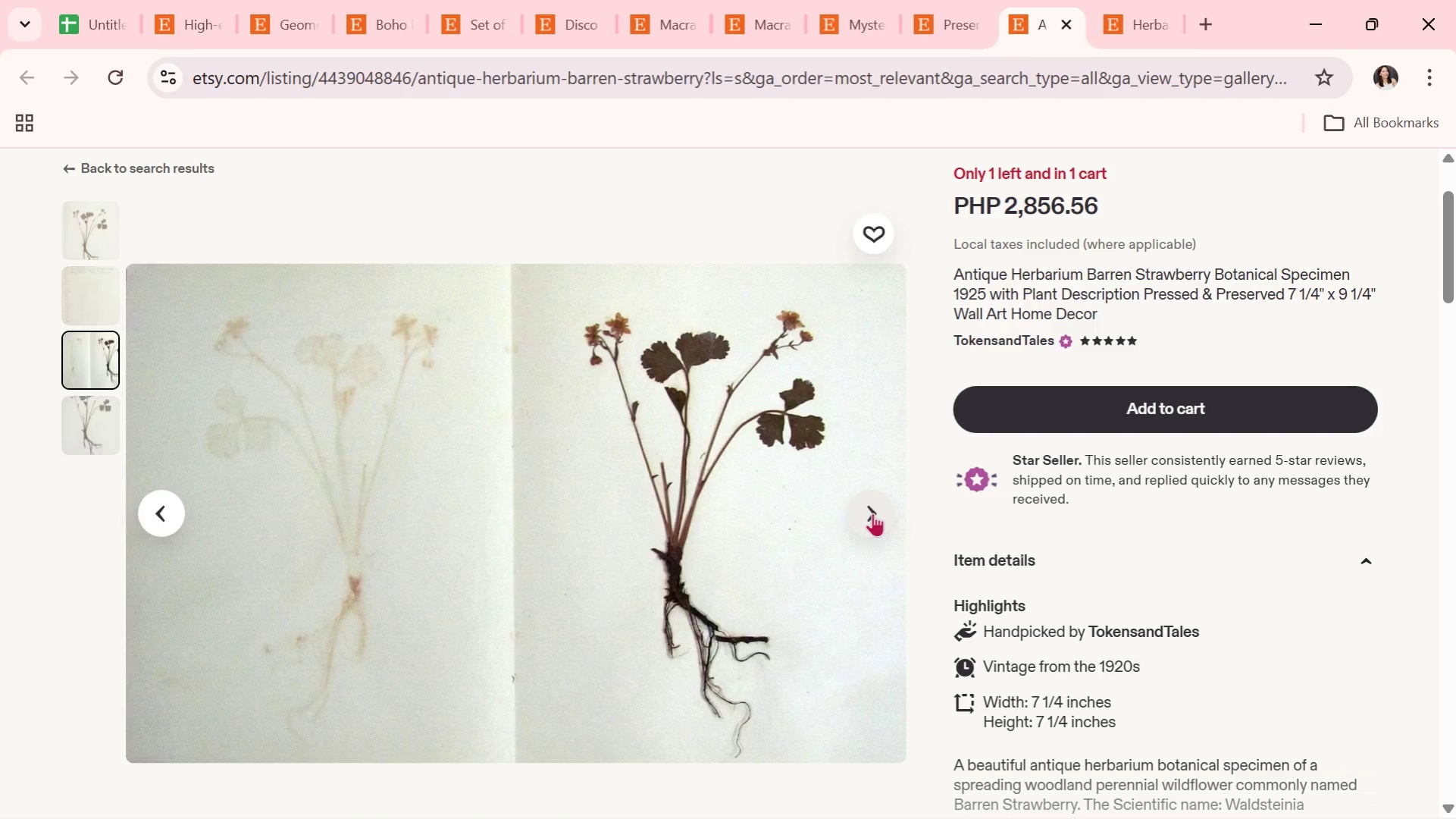 
left_click([872, 513])
 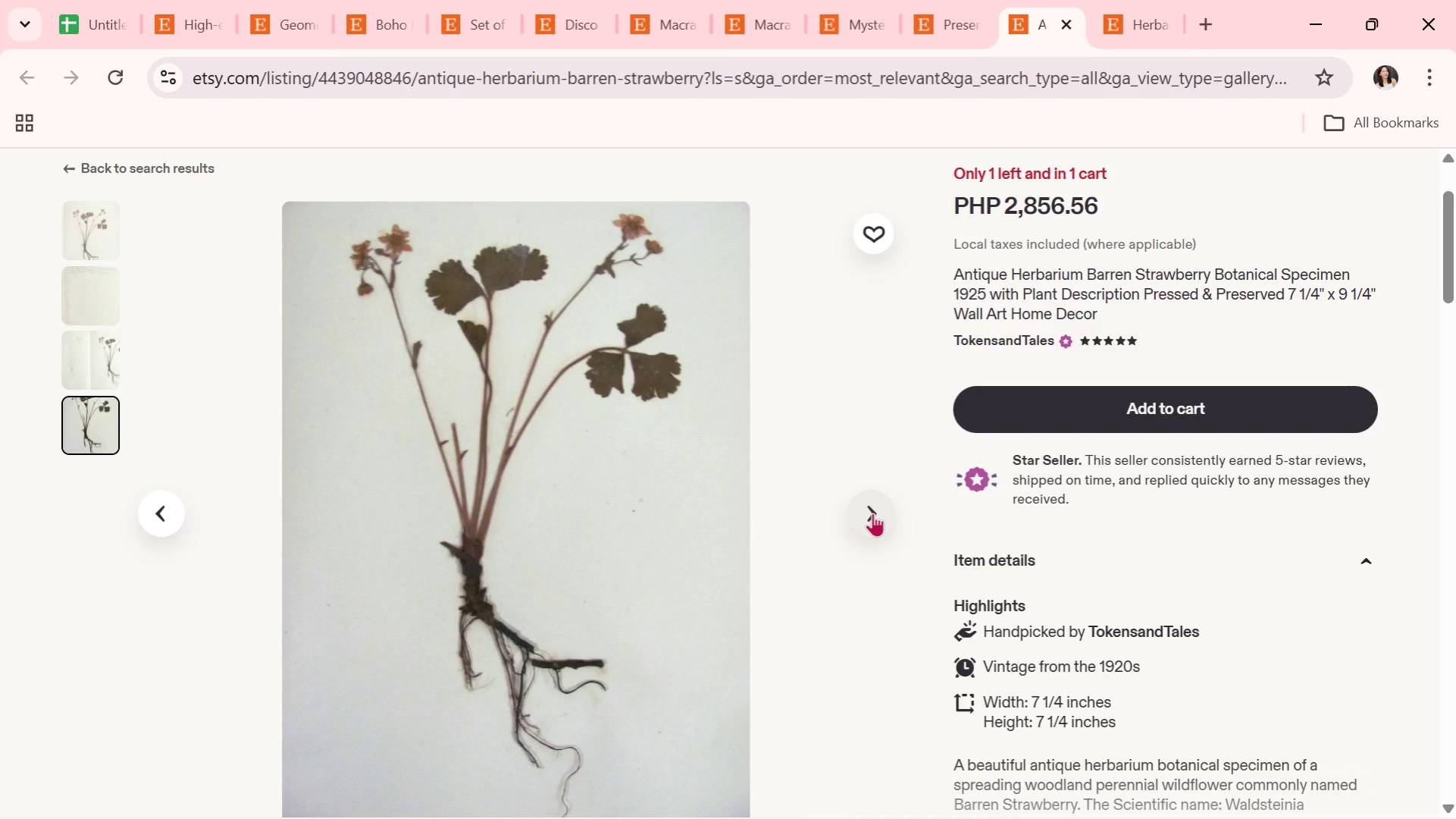 
wait(7.42)
 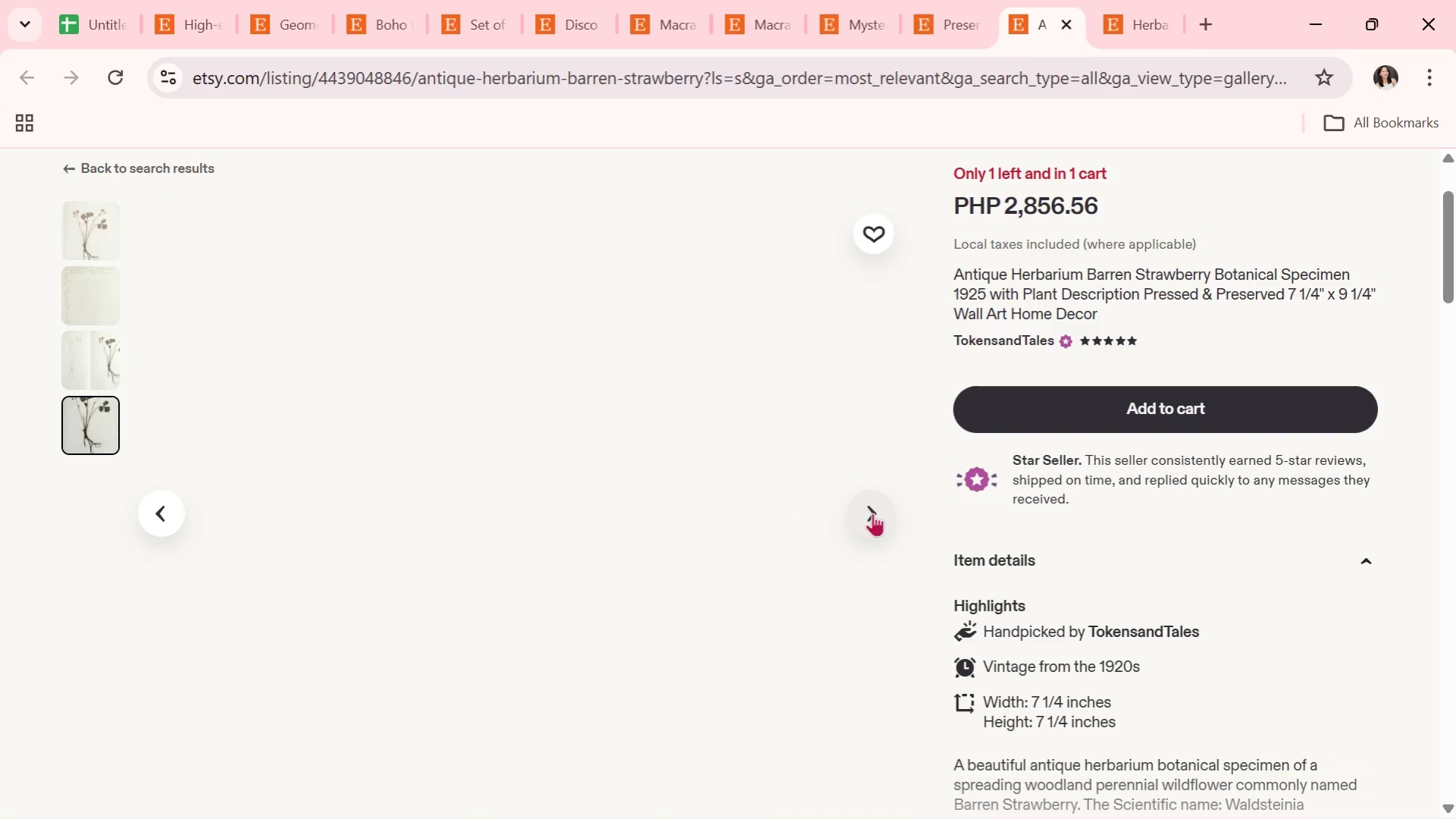 
left_click([872, 513])
 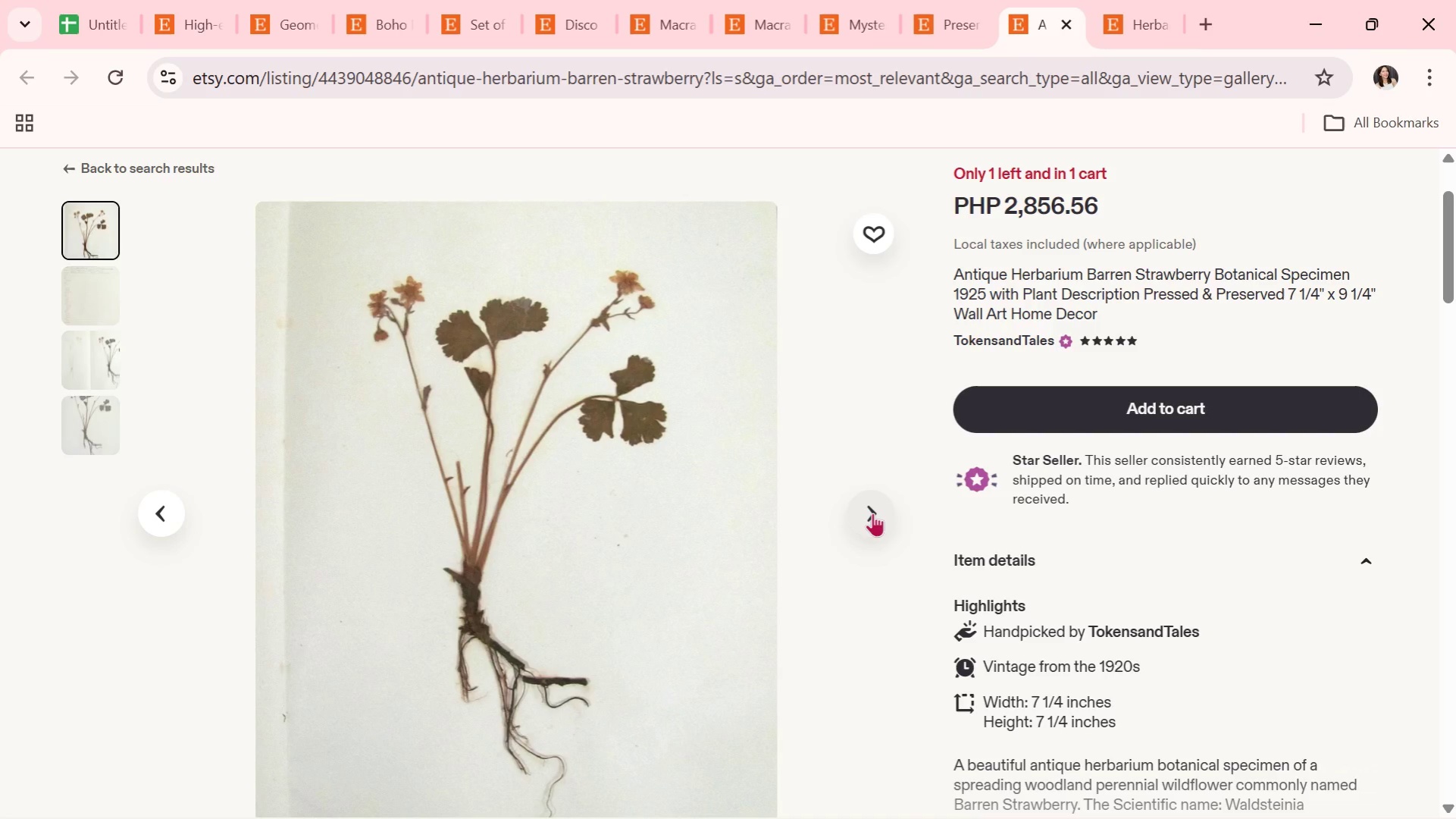 
wait(11.2)
 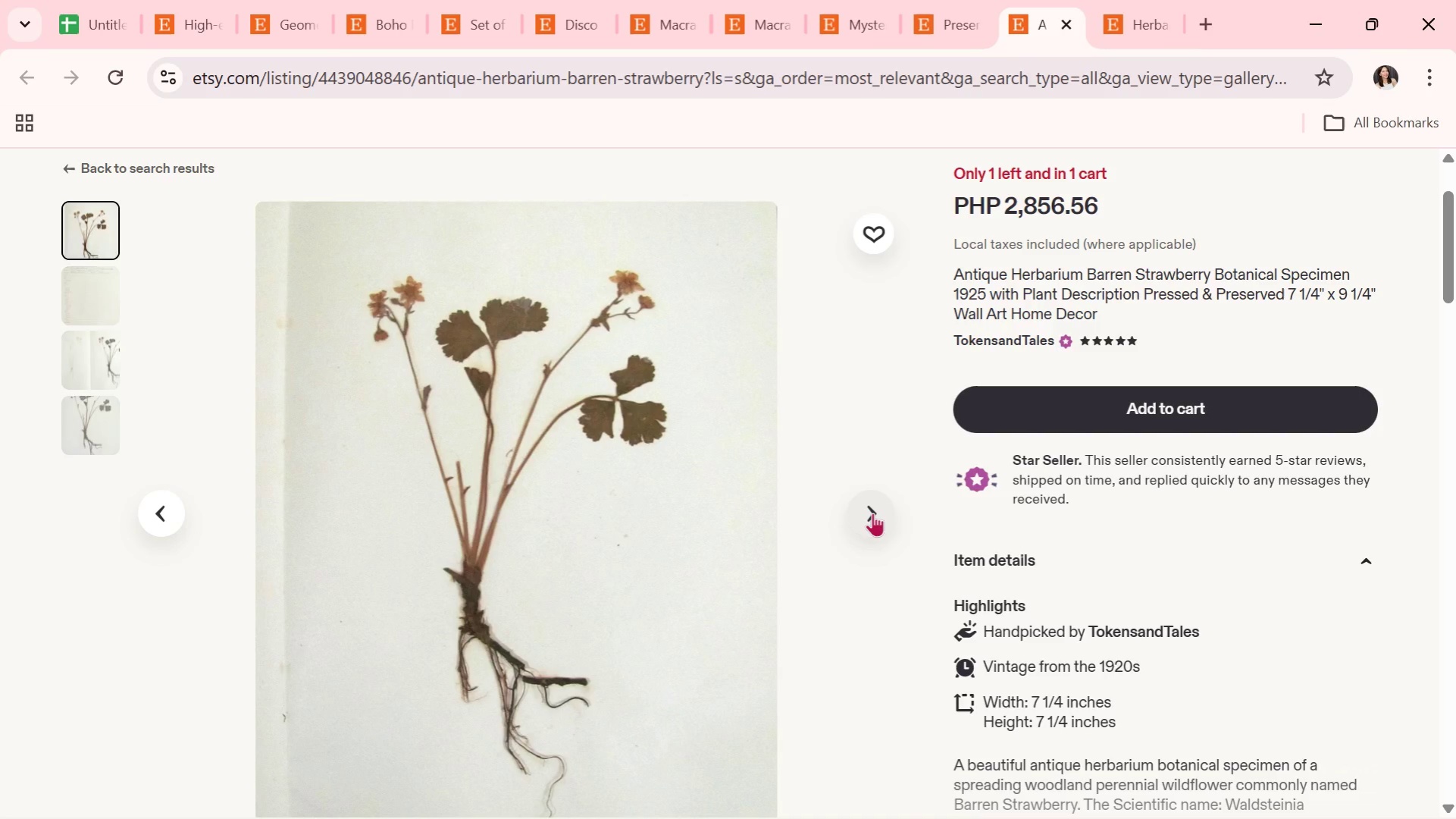 
left_click([872, 513])
 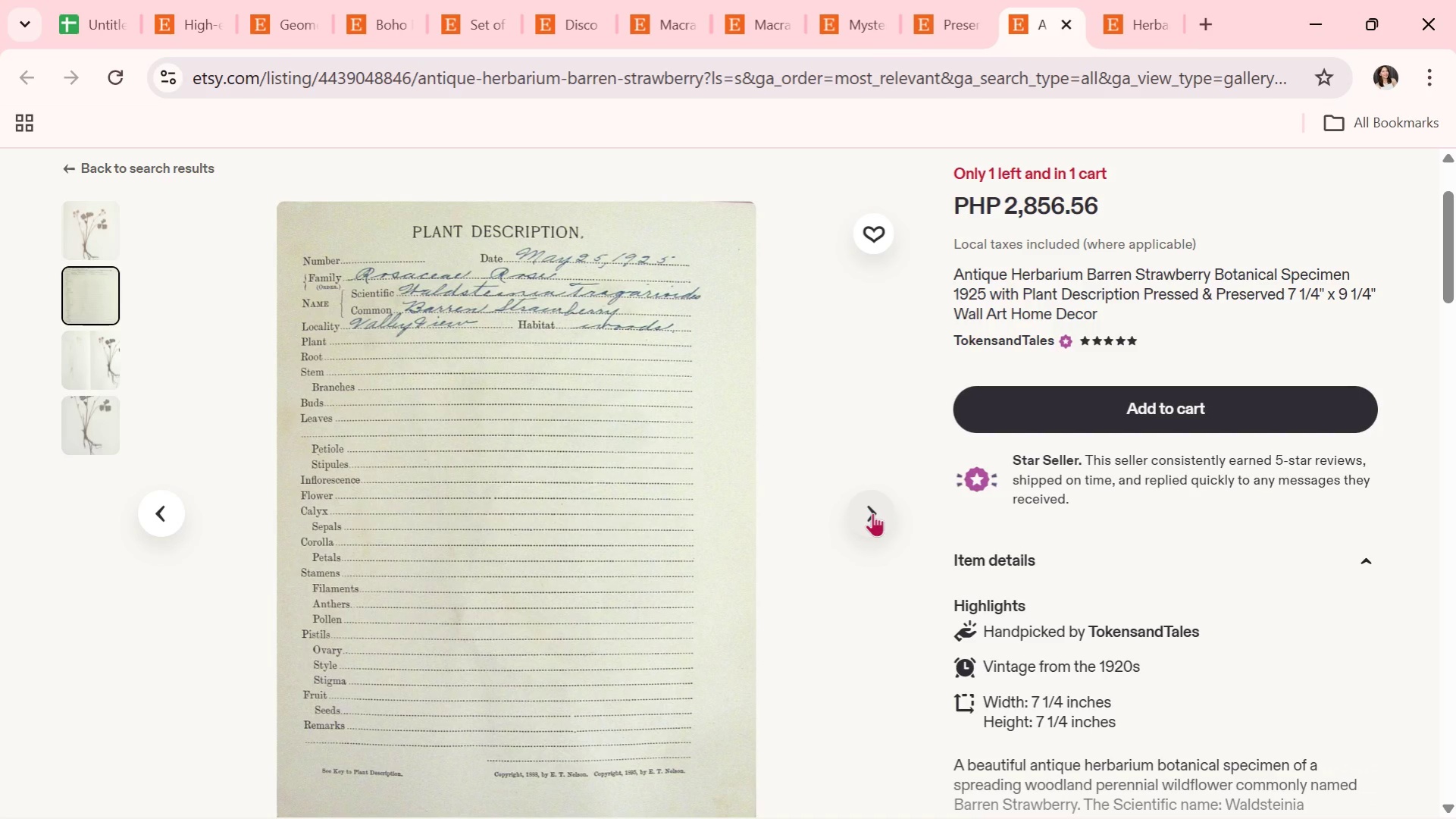 
left_click([872, 513])
 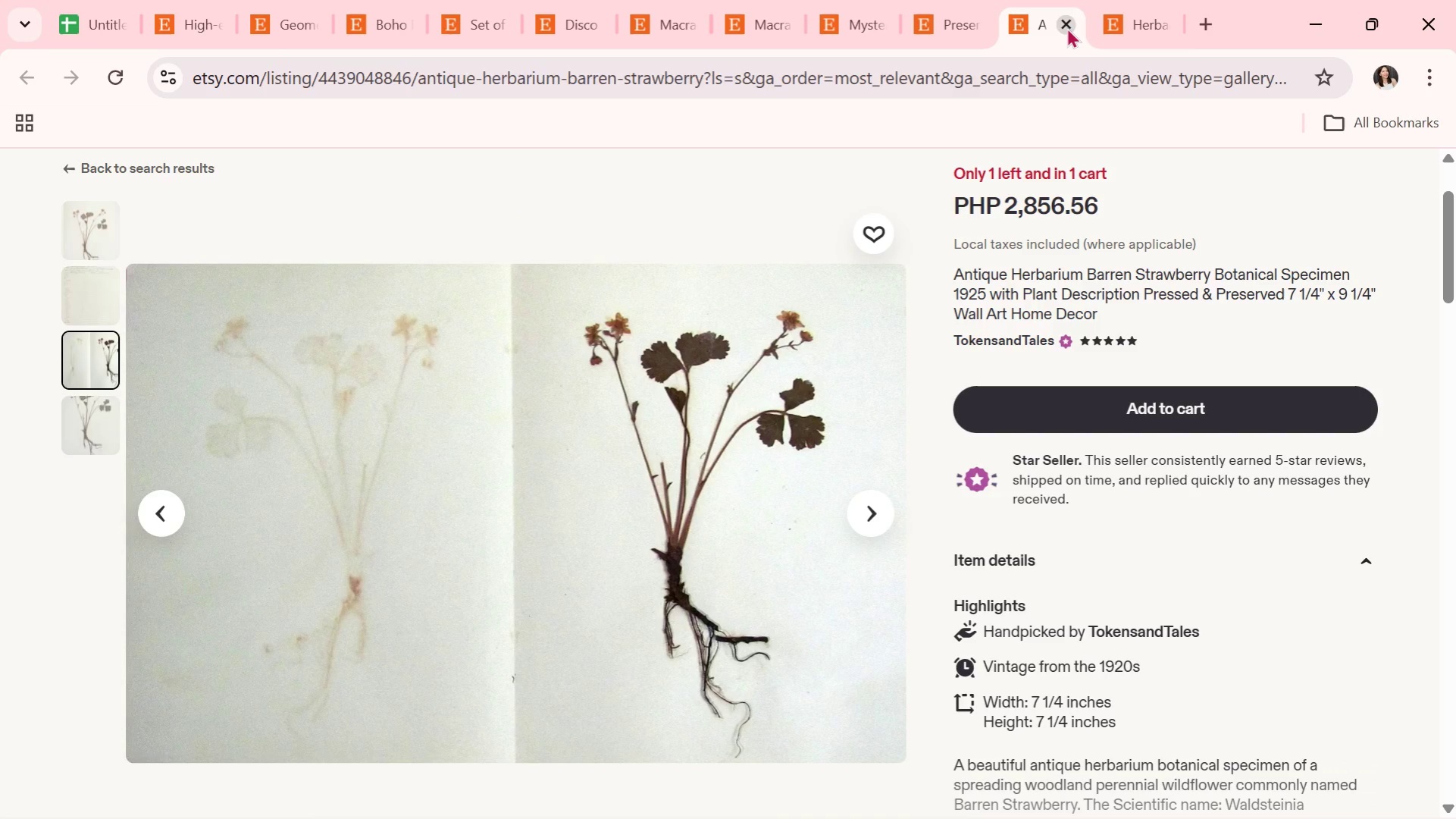 
left_click([1066, 27])
 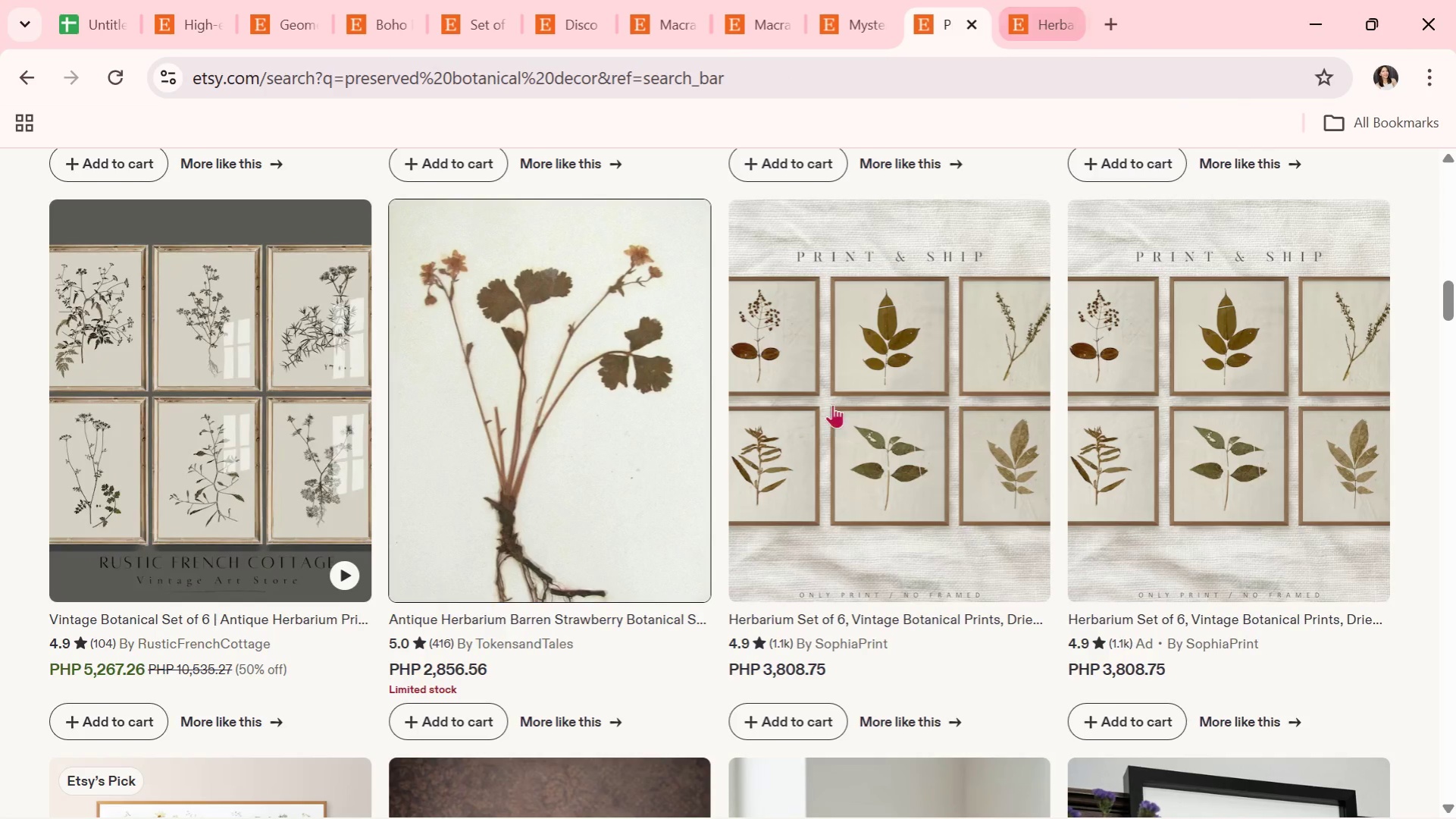 
scroll: coordinate [796, 465], scroll_direction: down, amount: 4.0
 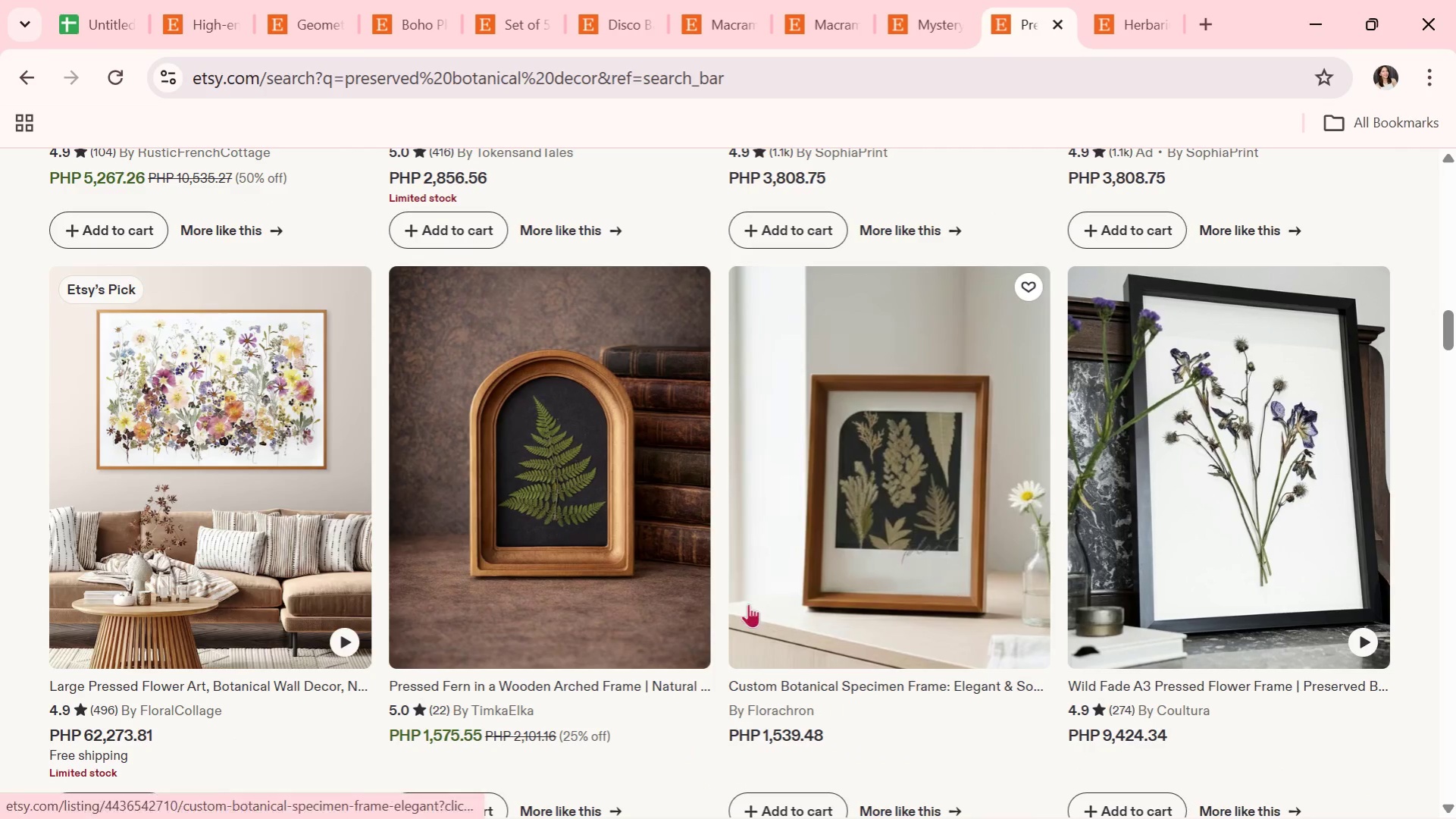 
left_click([622, 529])
 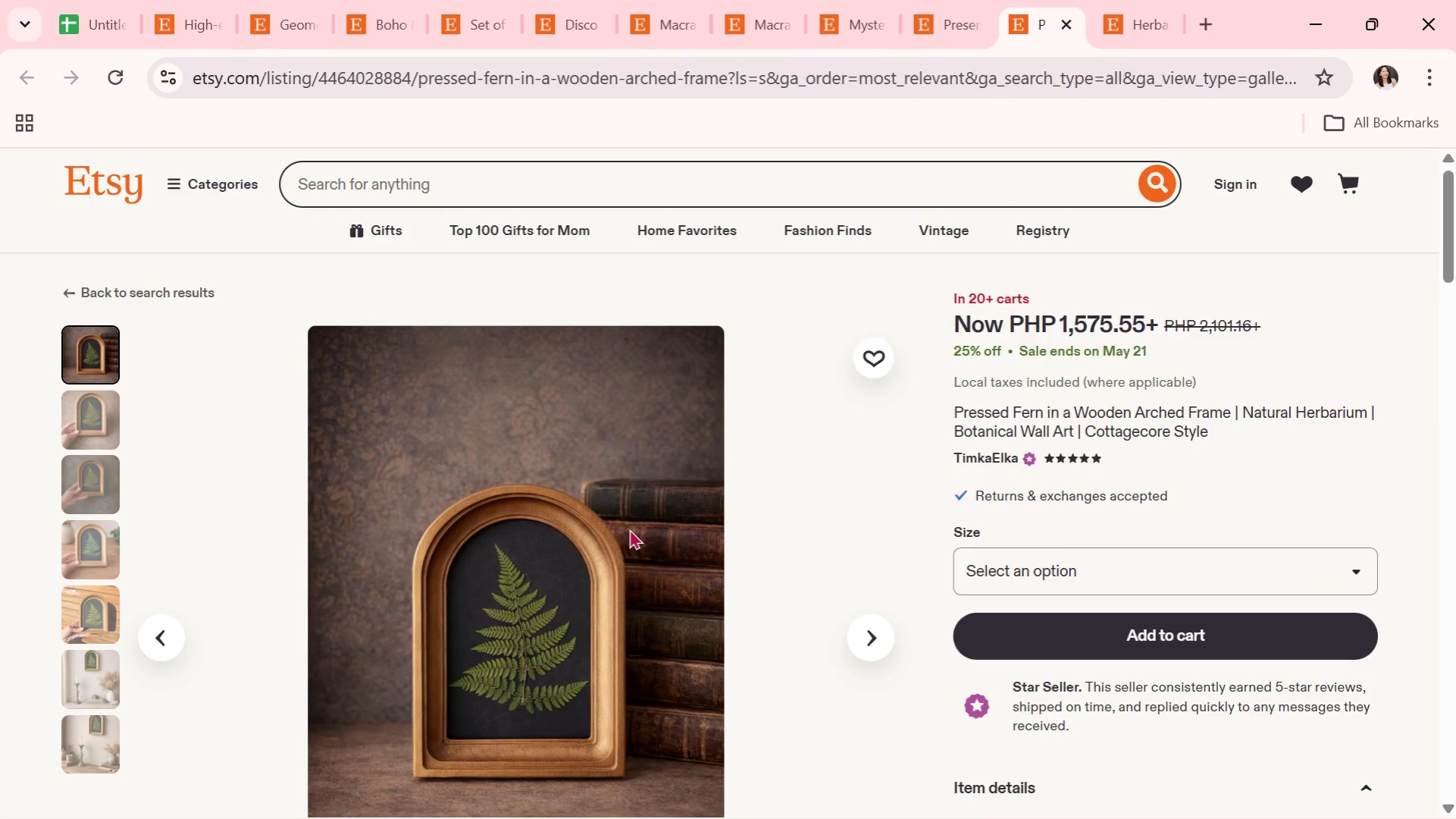 
wait(7.53)
 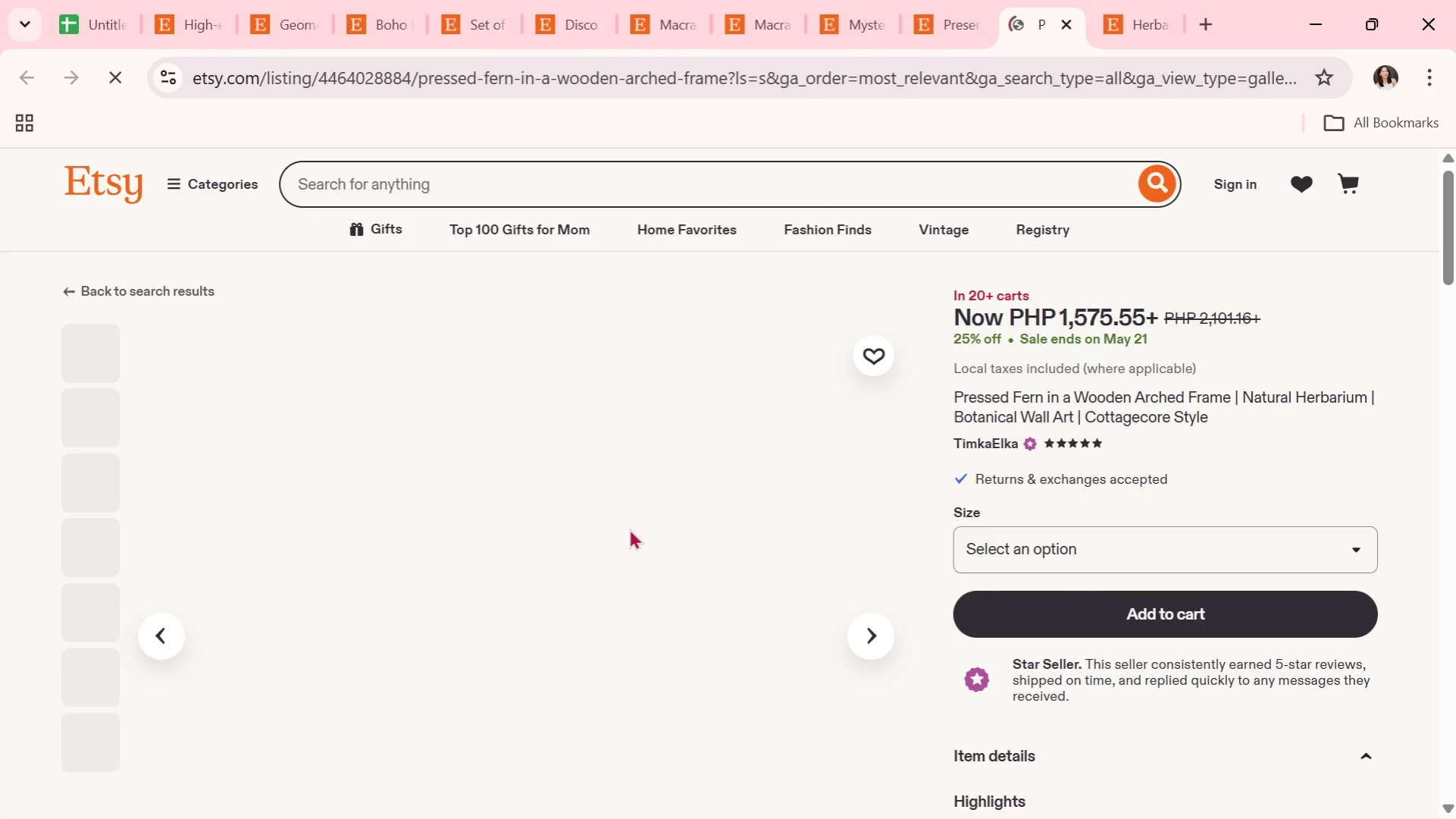 
mouse_move([870, 645])
 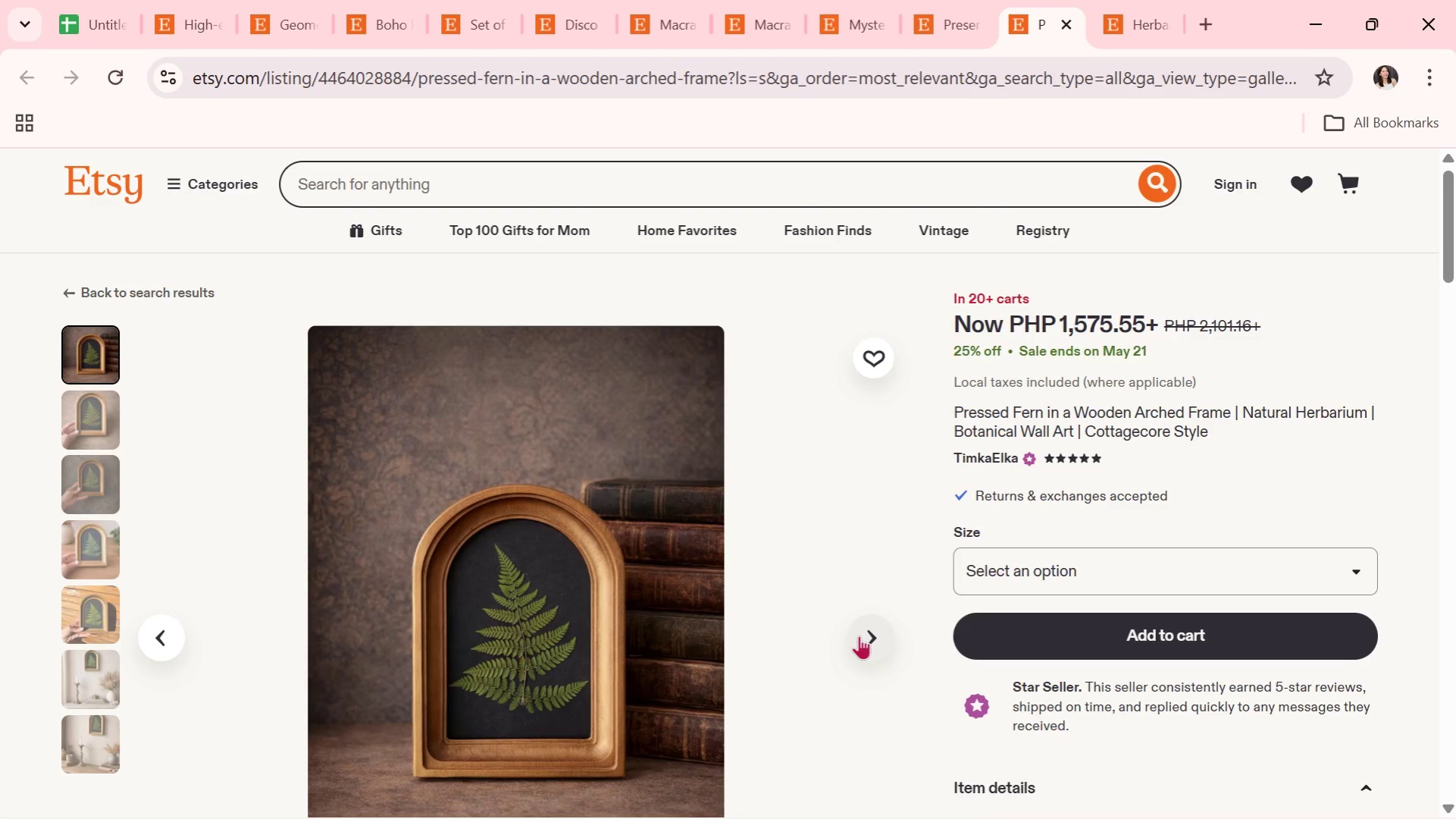 
left_click([859, 635])
 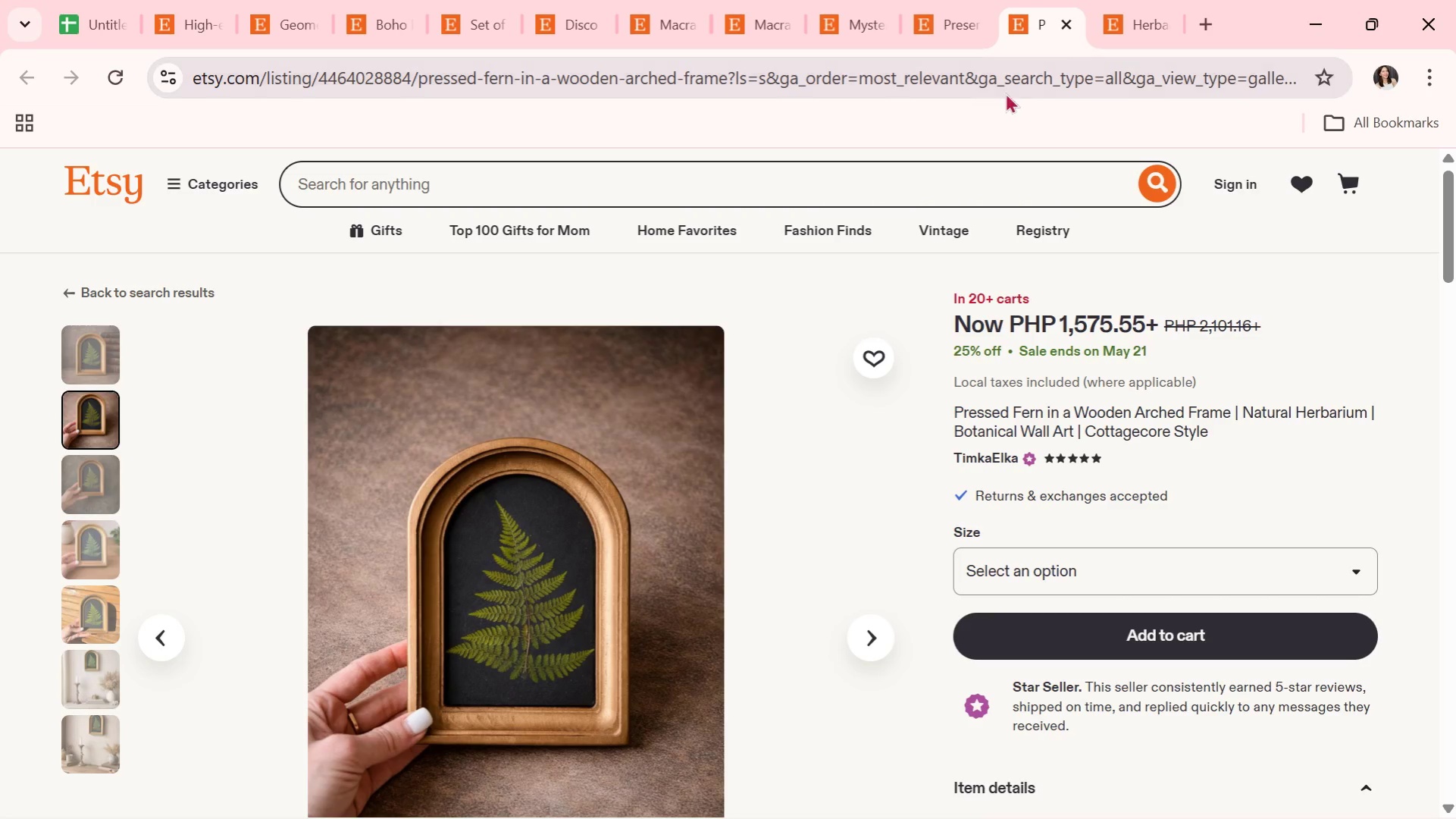 
left_click([947, 35])
 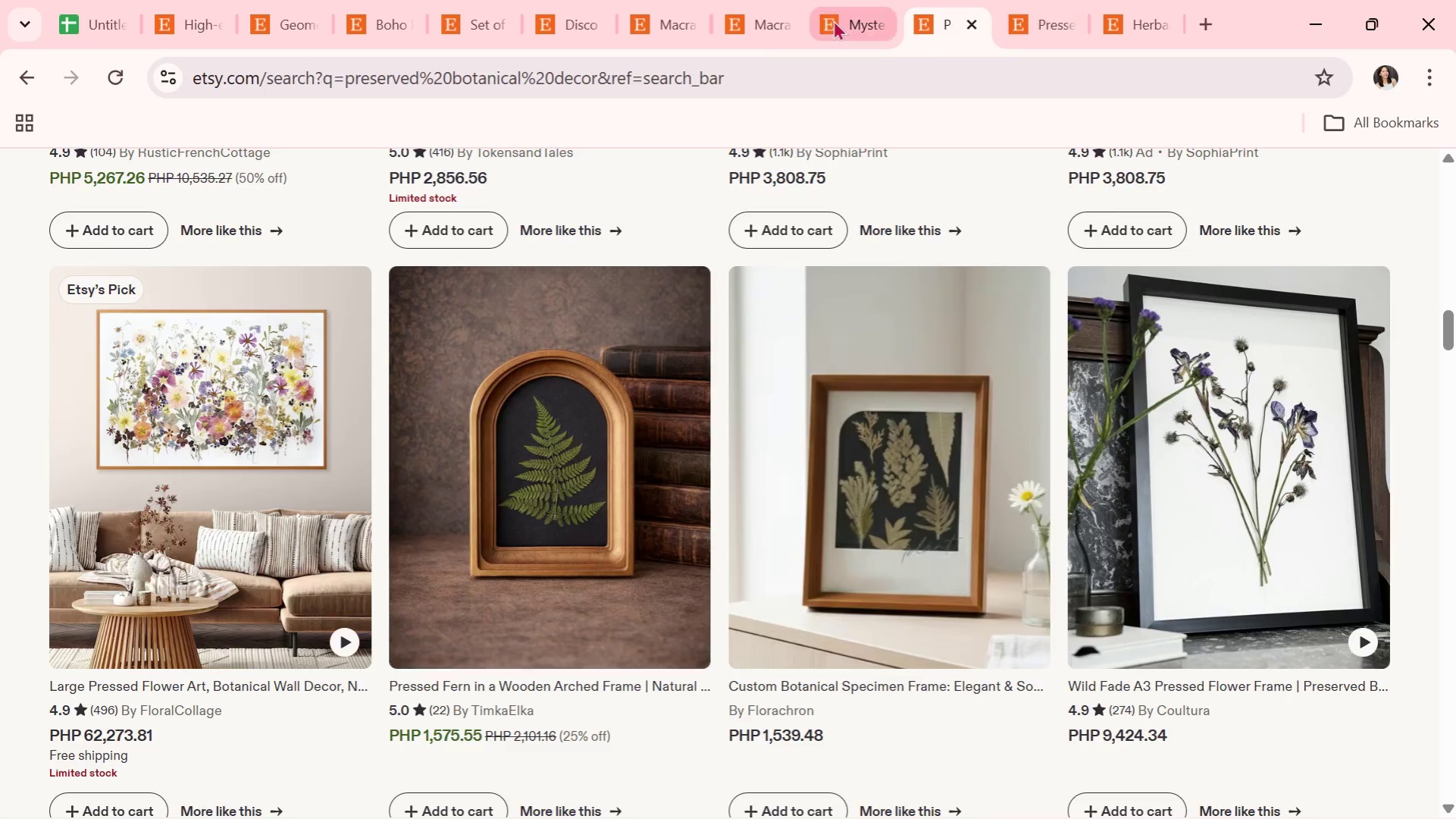 
double_click([879, 22])
 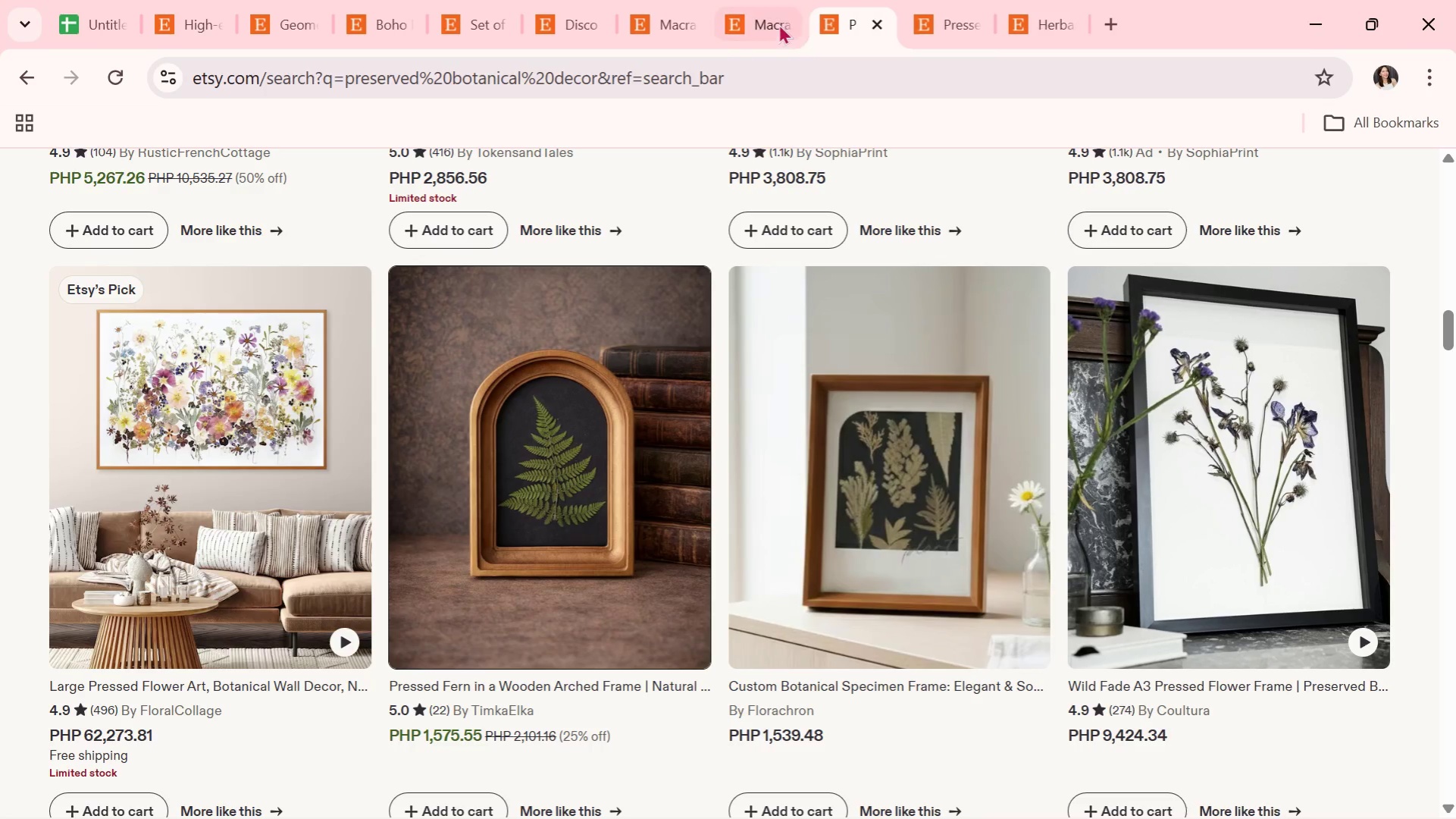 
triple_click([775, 23])
 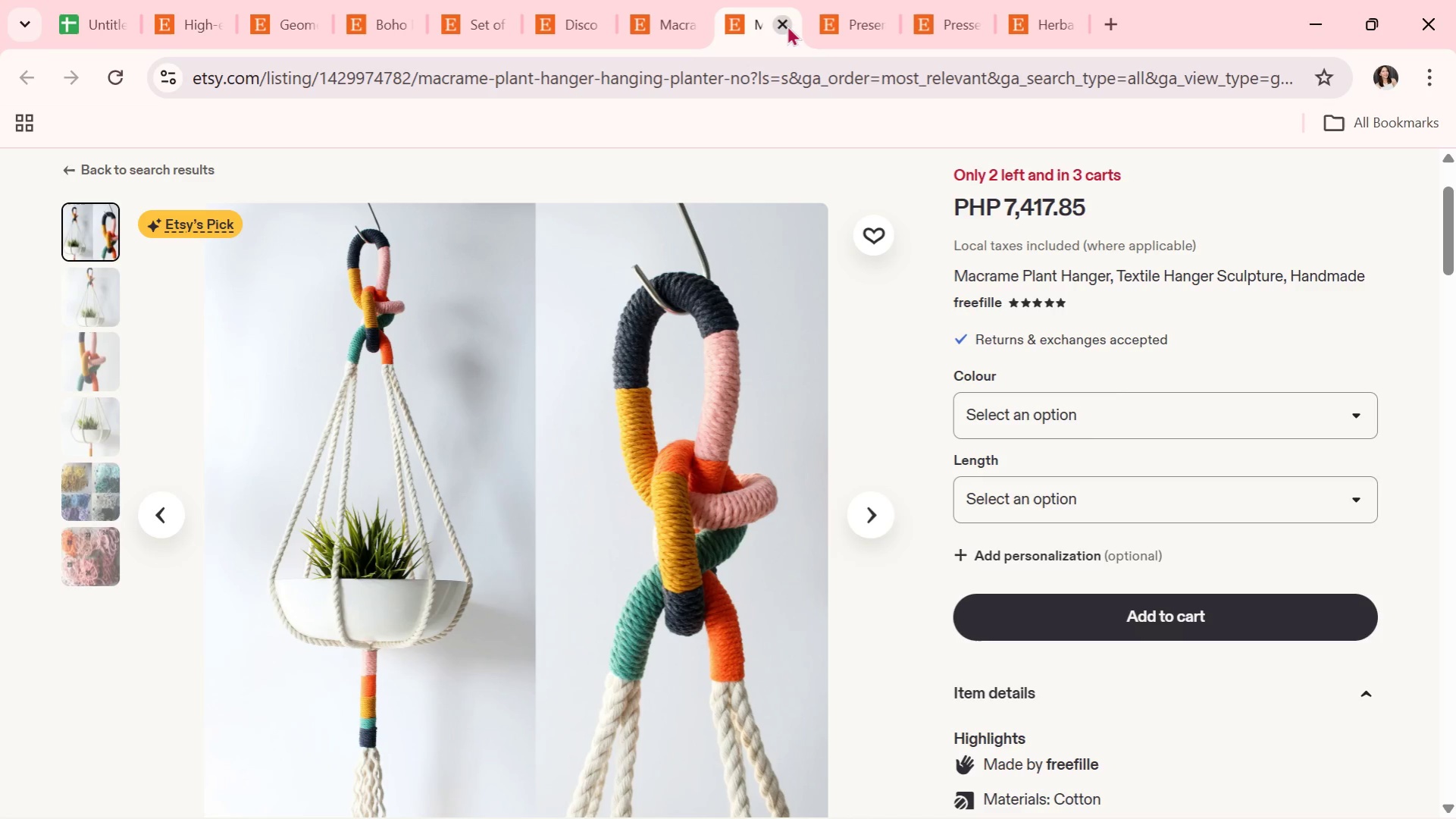 
triple_click([787, 25])
 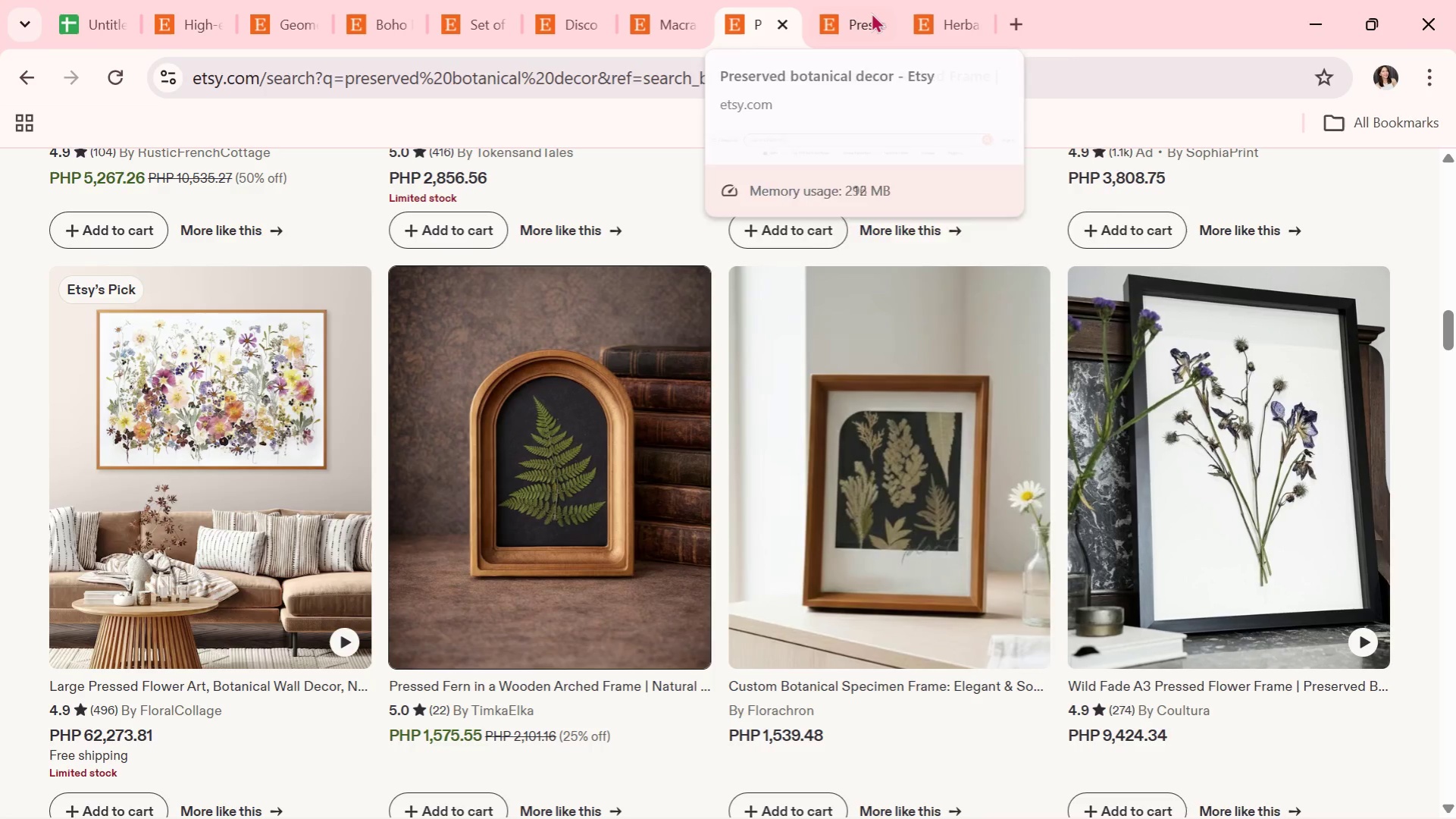 
scroll: coordinate [601, 594], scroll_direction: down, amount: 5.0
 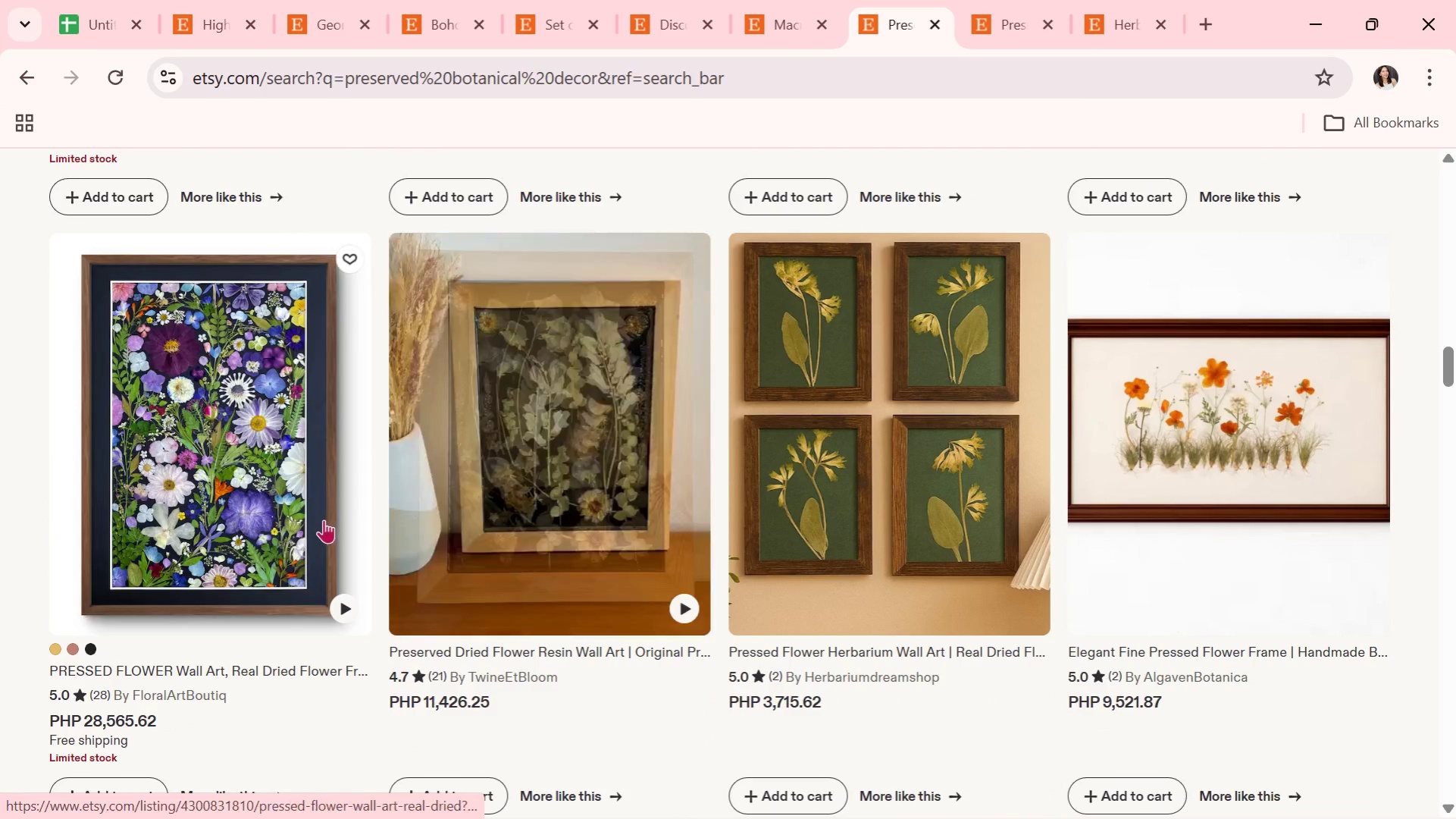 
left_click([537, 482])
 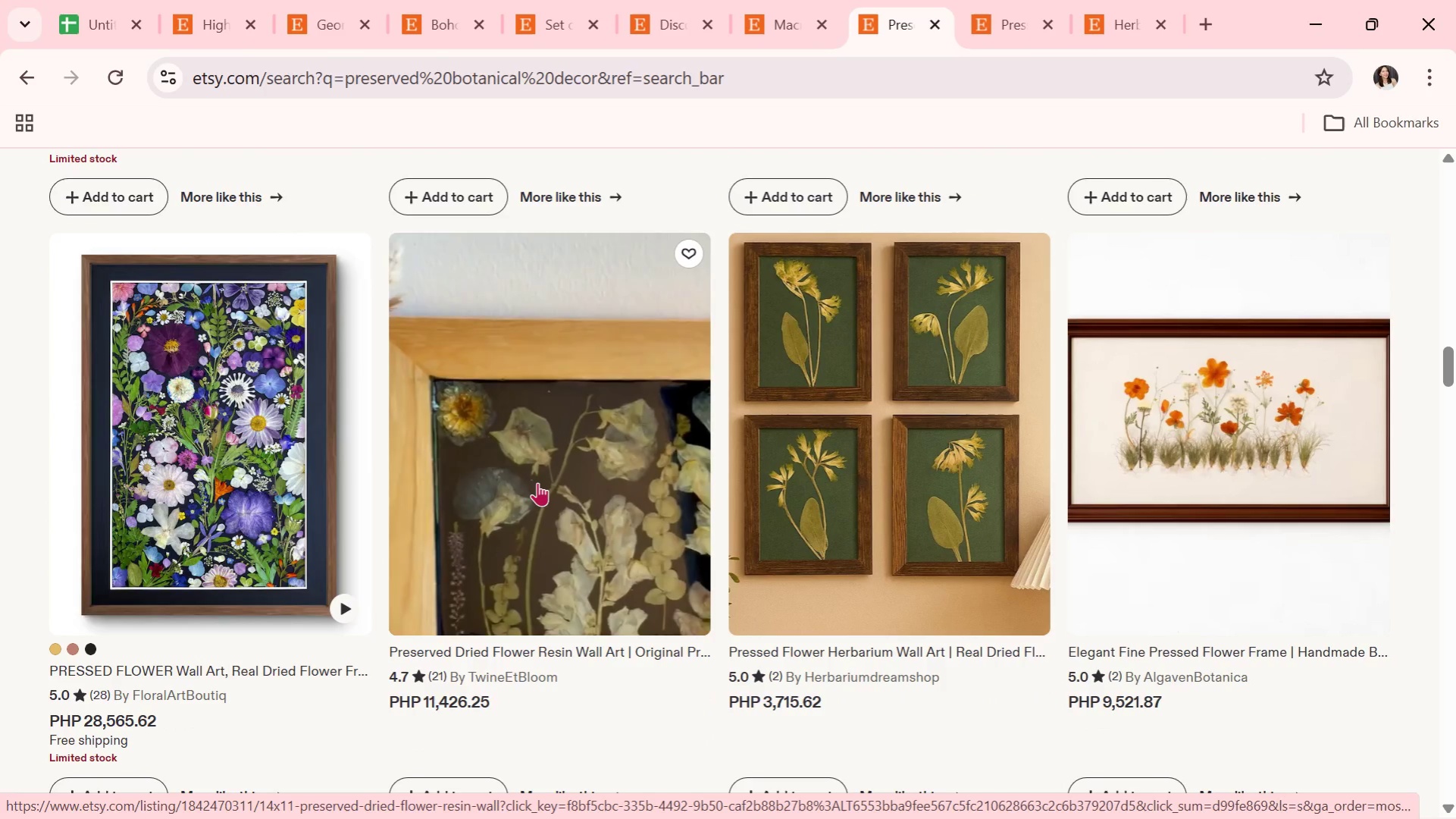 
wait(6.88)
 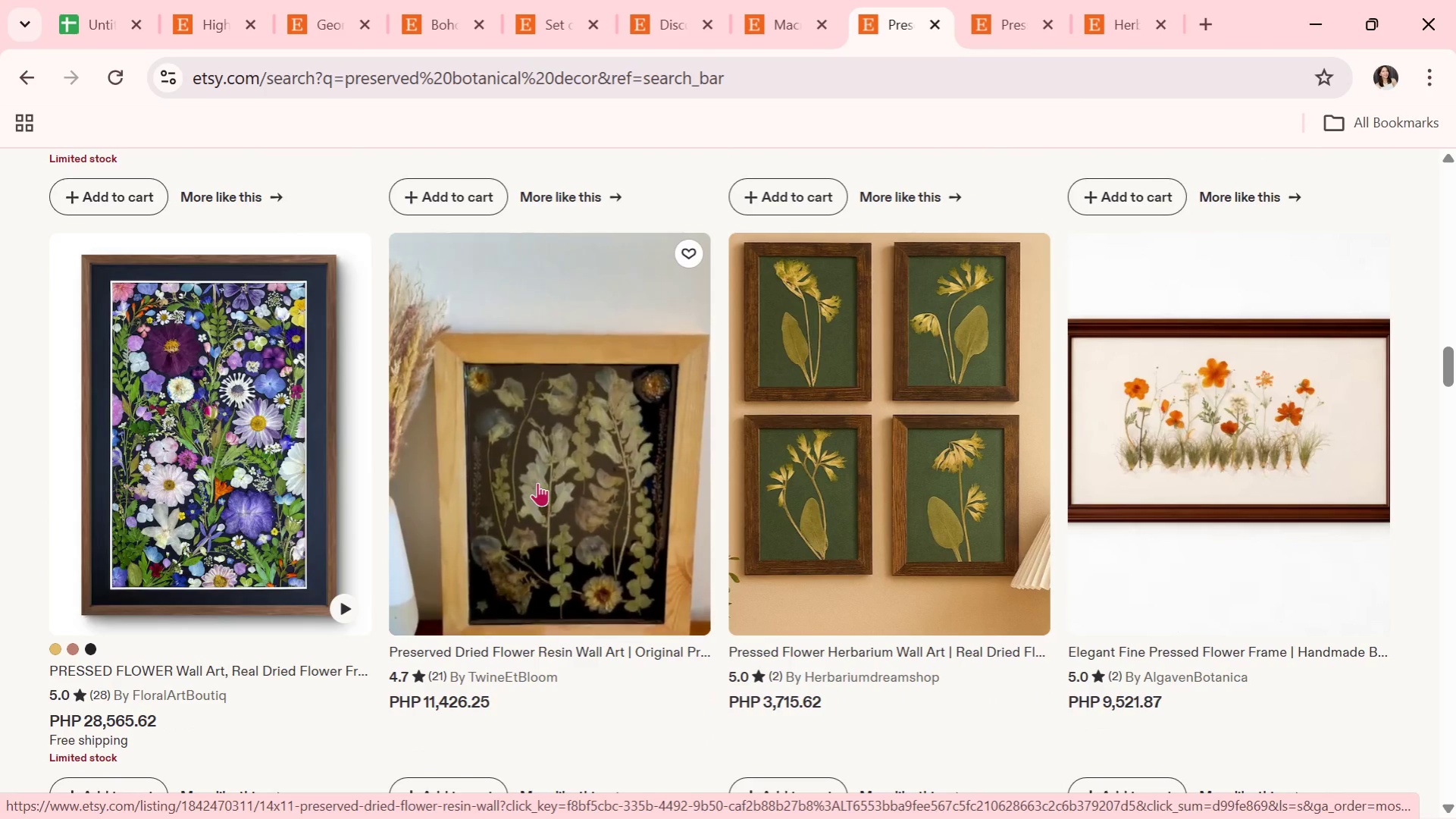 
scroll: coordinate [586, 686], scroll_direction: down, amount: 5.0
 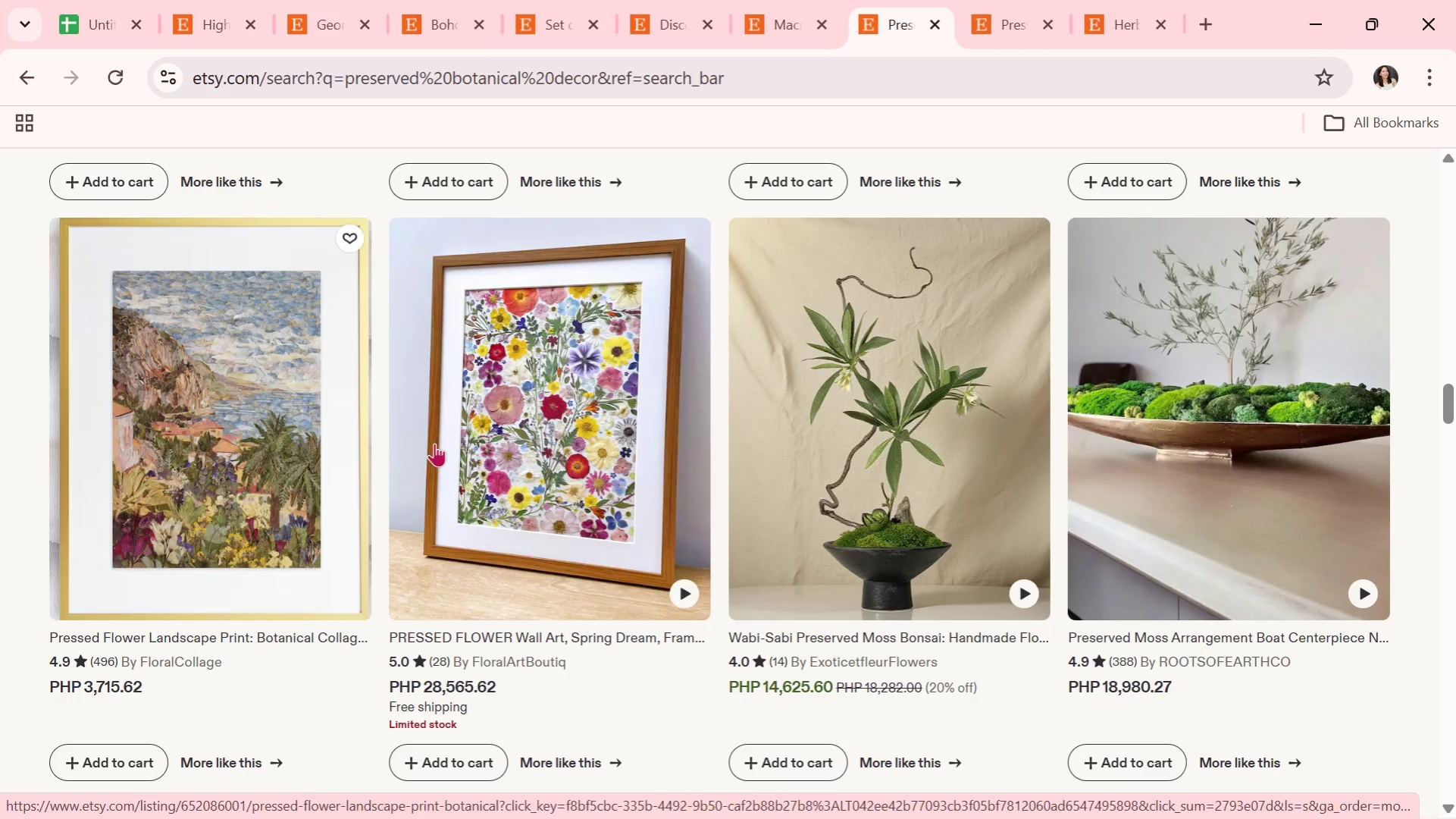 
left_click([559, 463])
 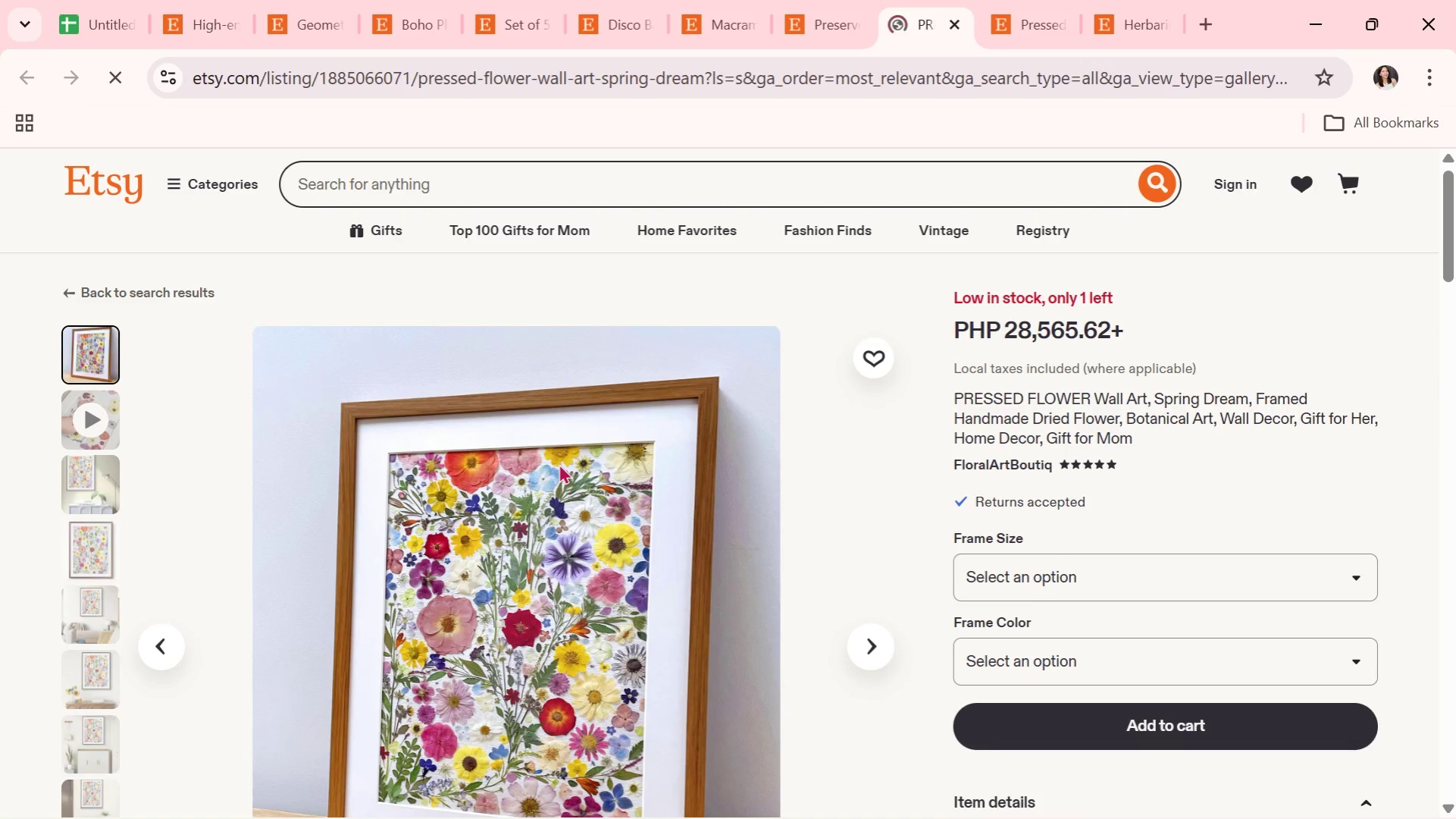 
scroll: coordinate [684, 498], scroll_direction: down, amount: 1.0
 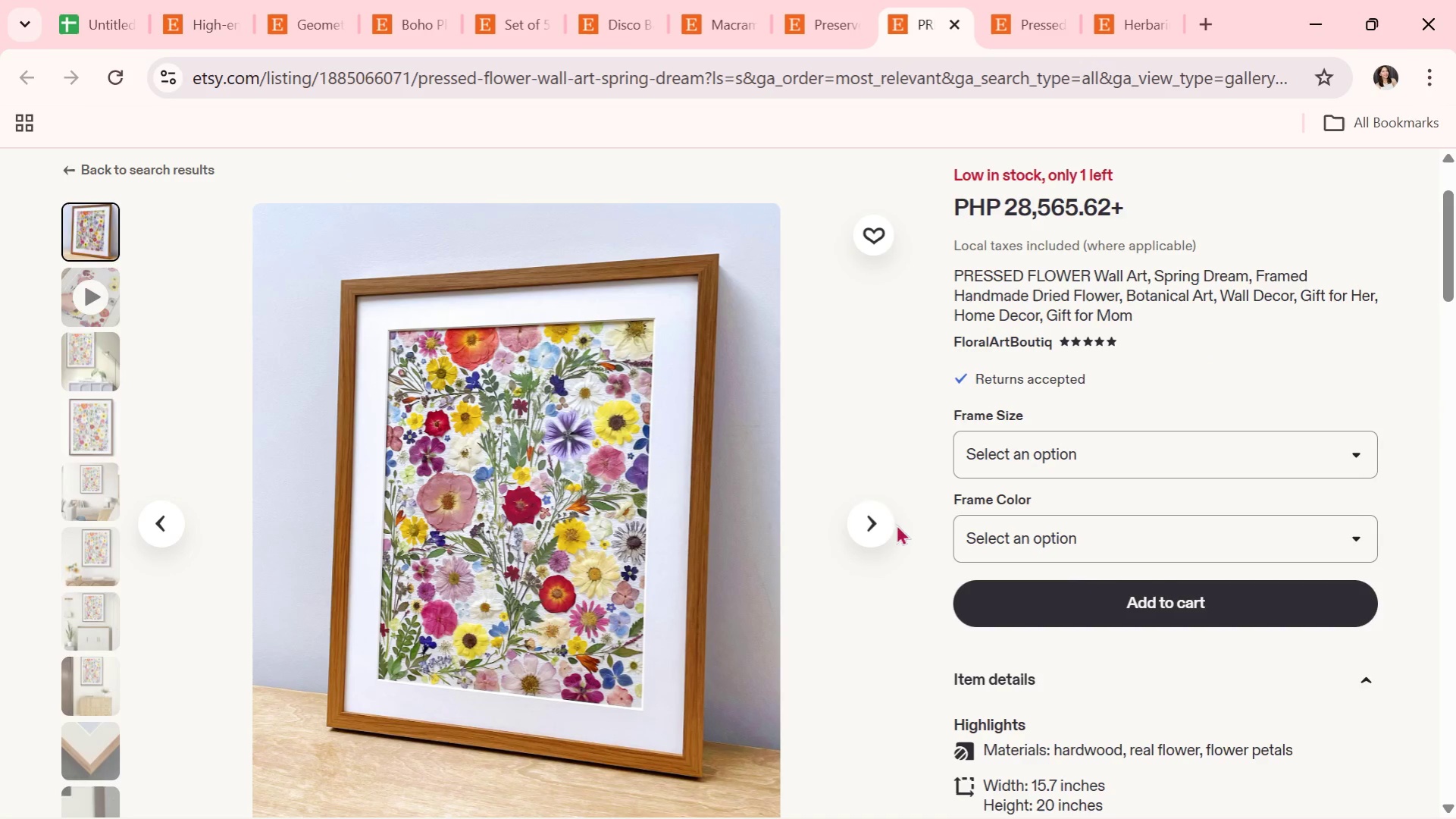 
left_click([864, 511])
 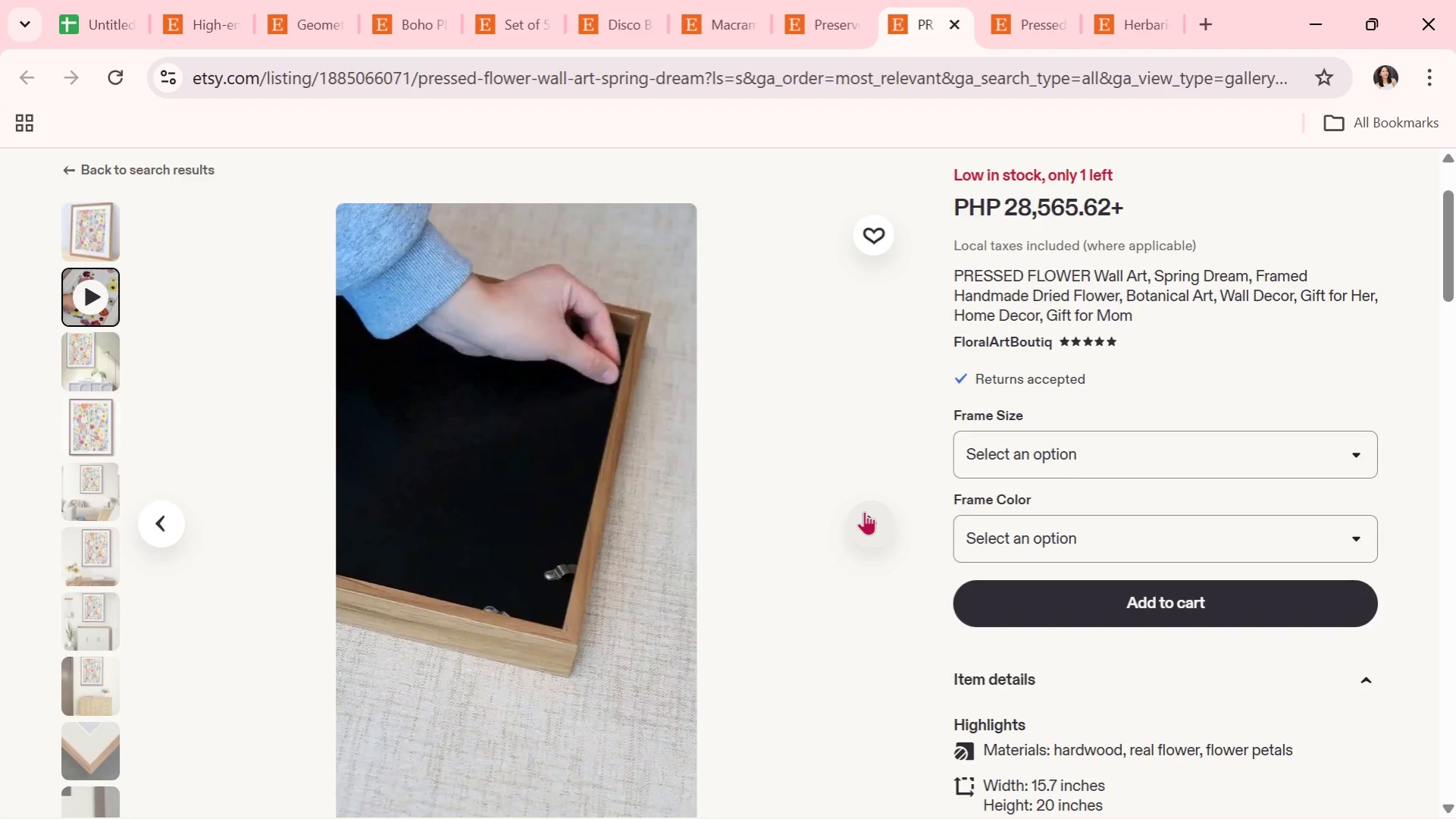 
wait(17.28)
 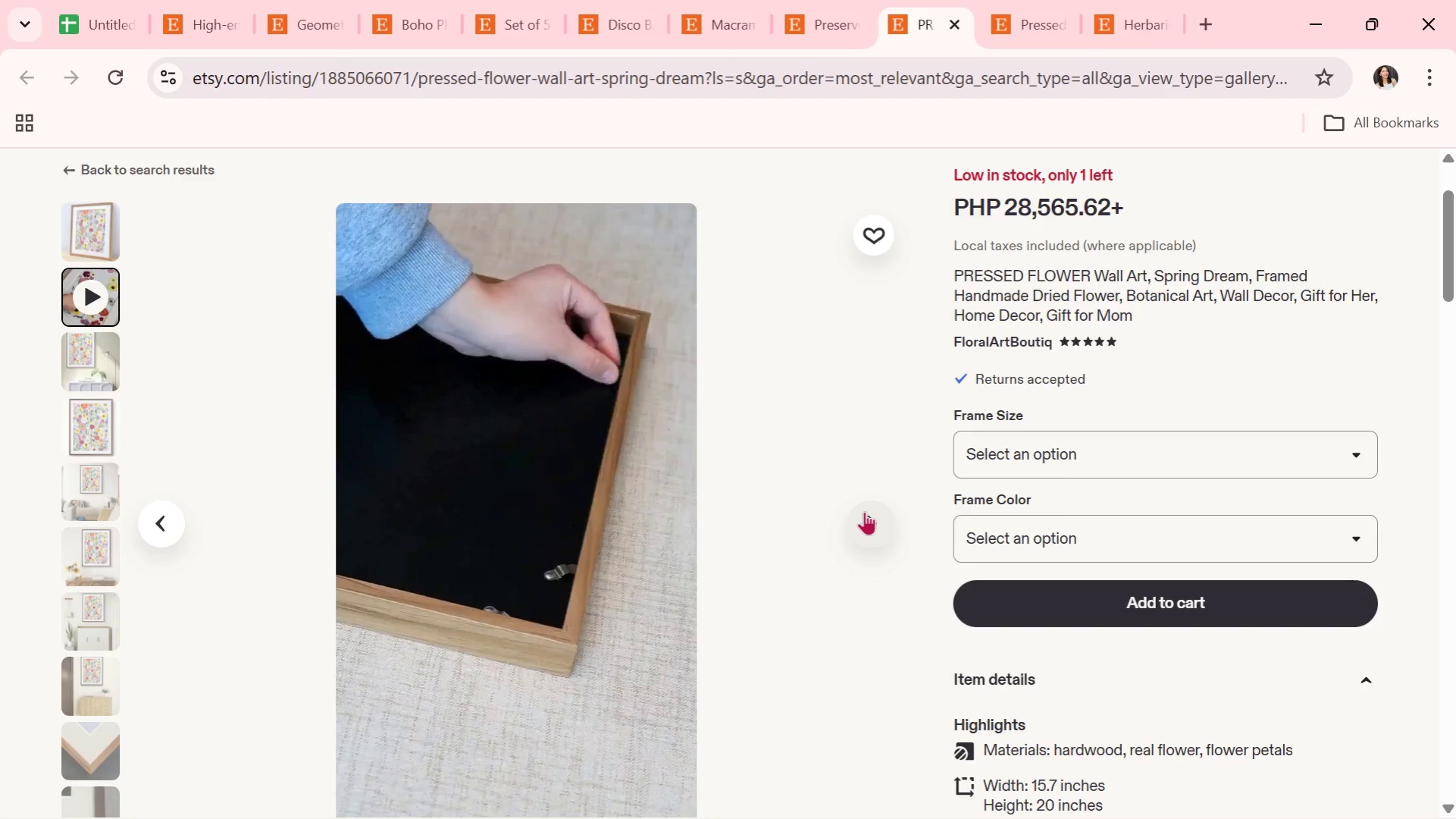 
left_click([864, 511])
 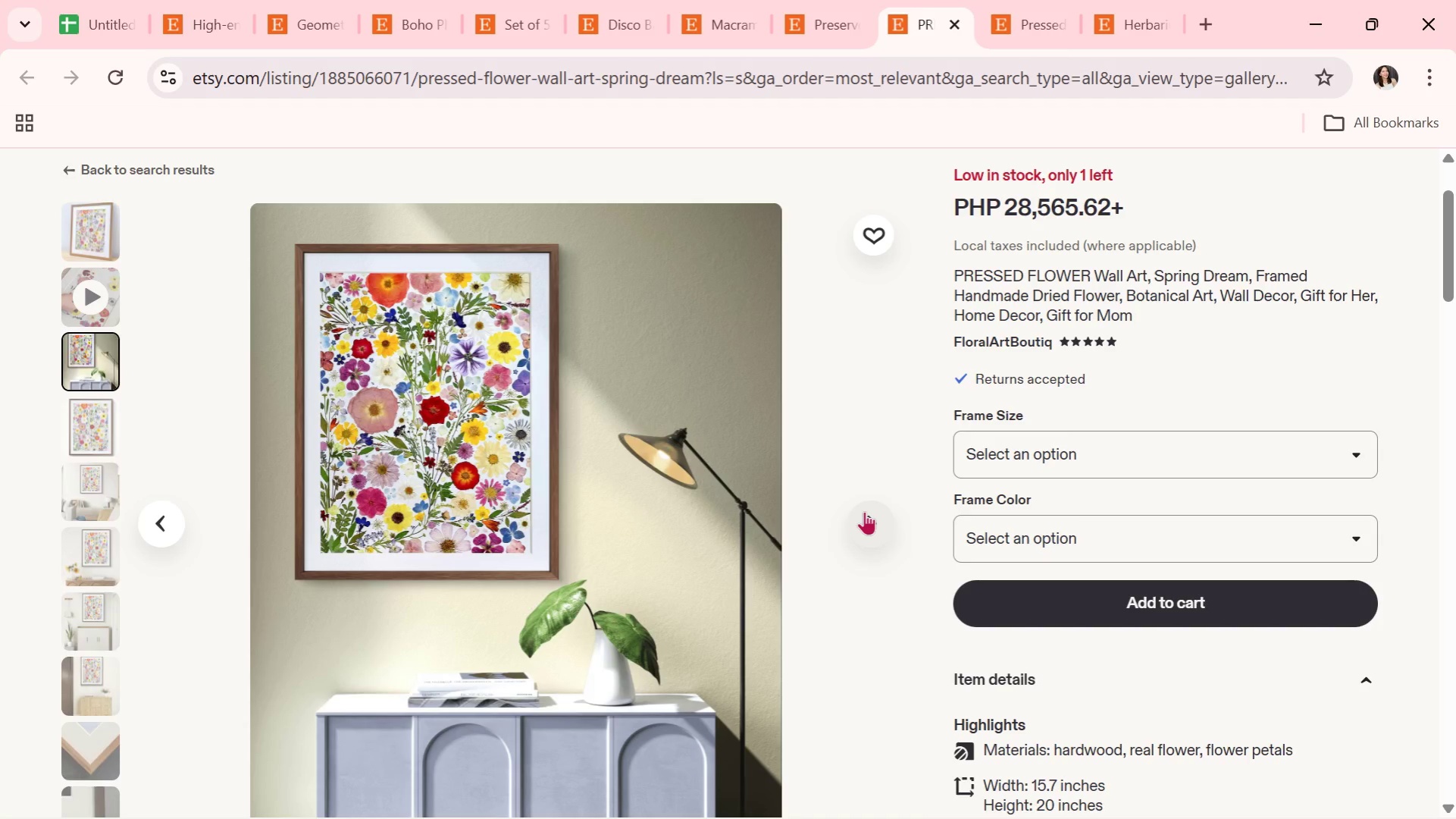 
wait(7.66)
 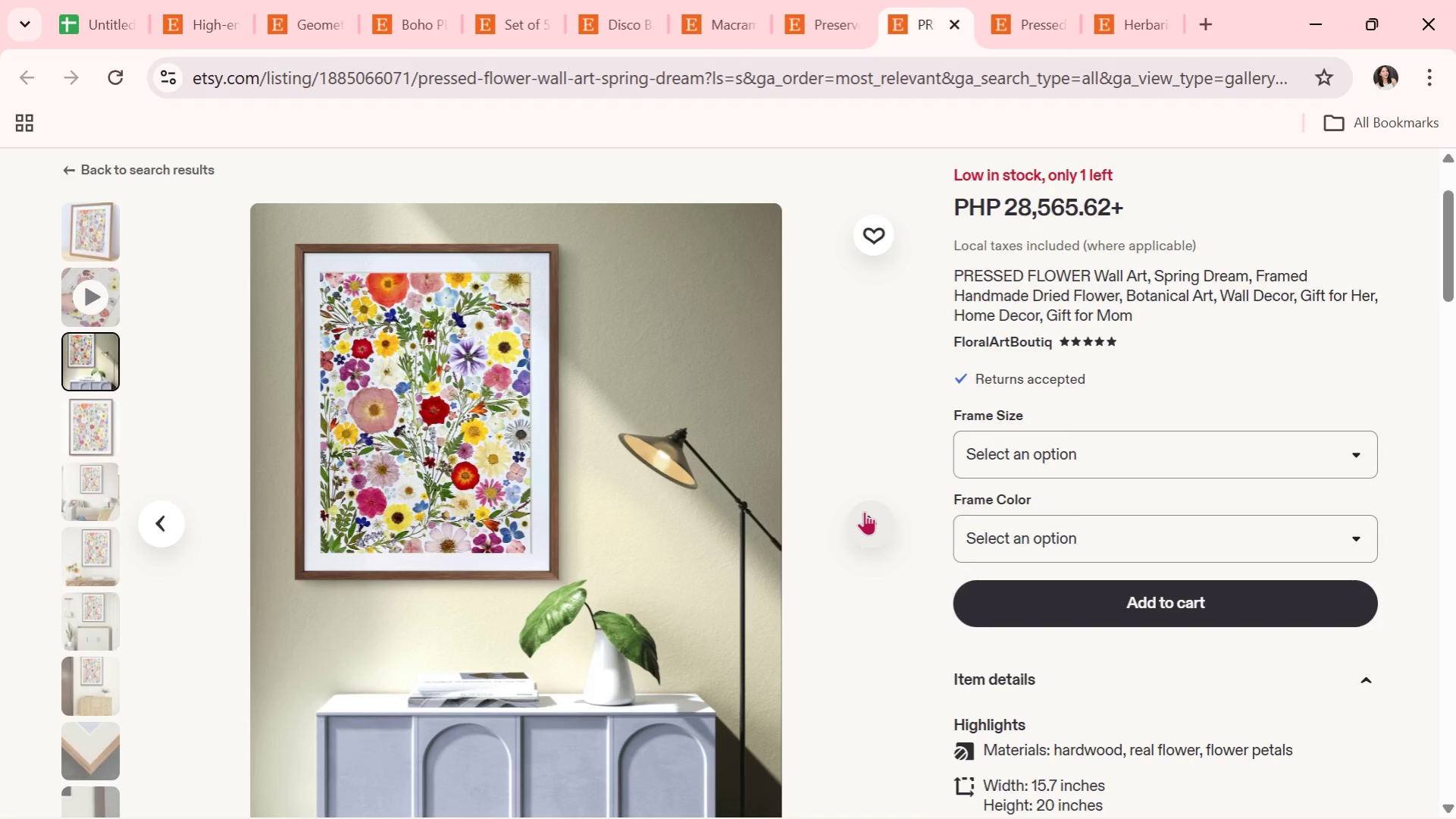 
left_click([864, 511])
 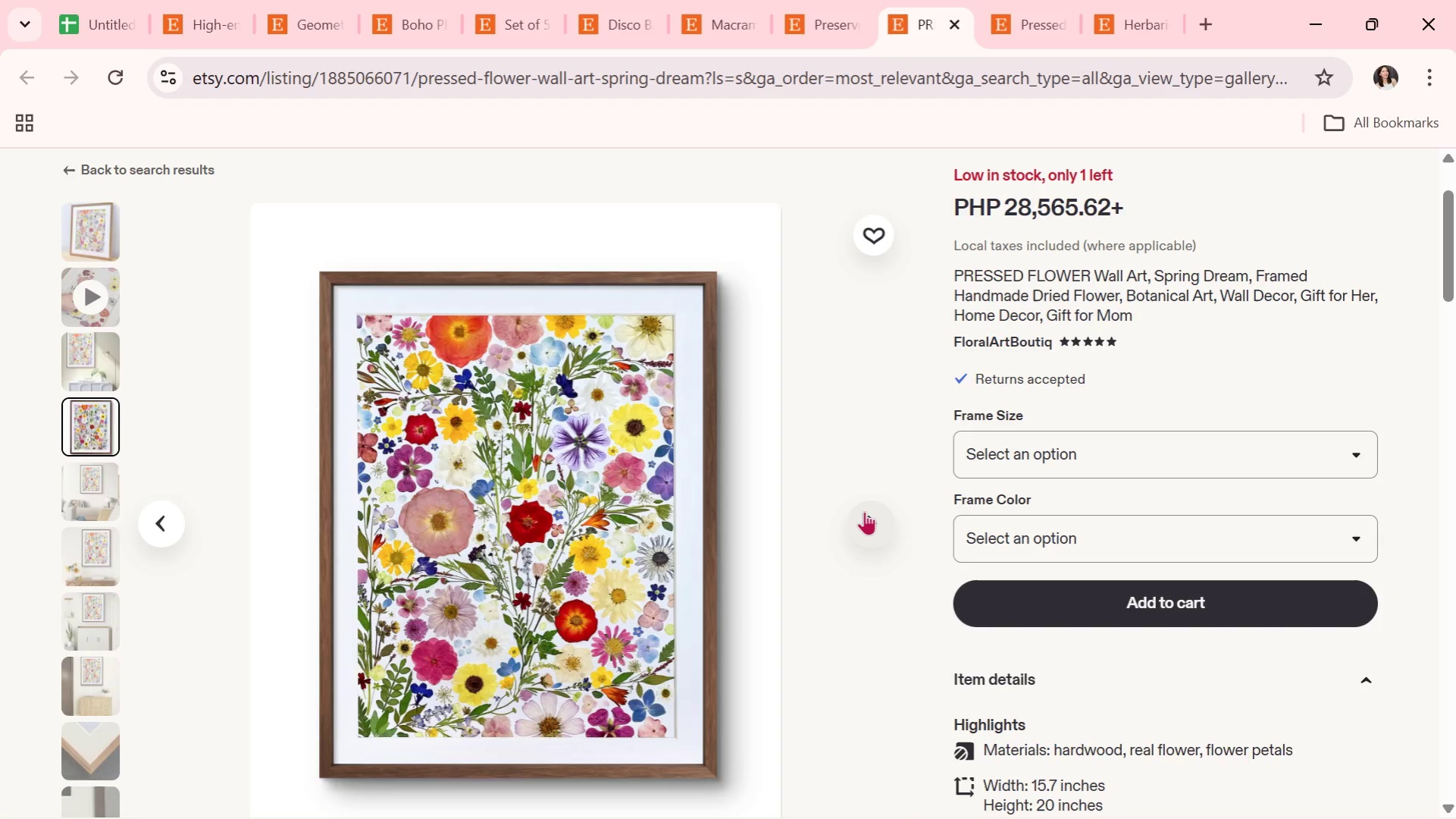 
wait(6.47)
 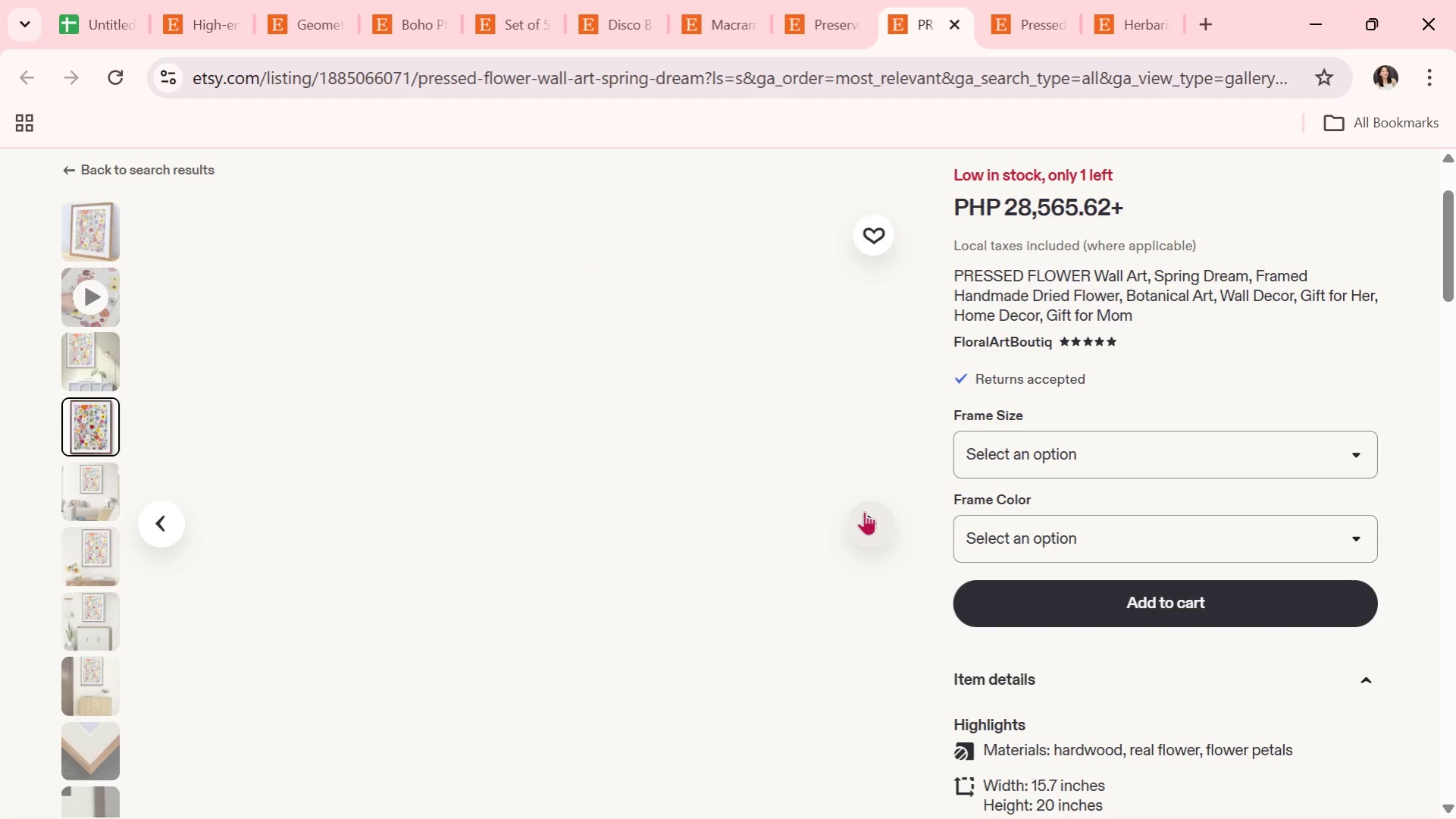 
left_click([864, 511])
 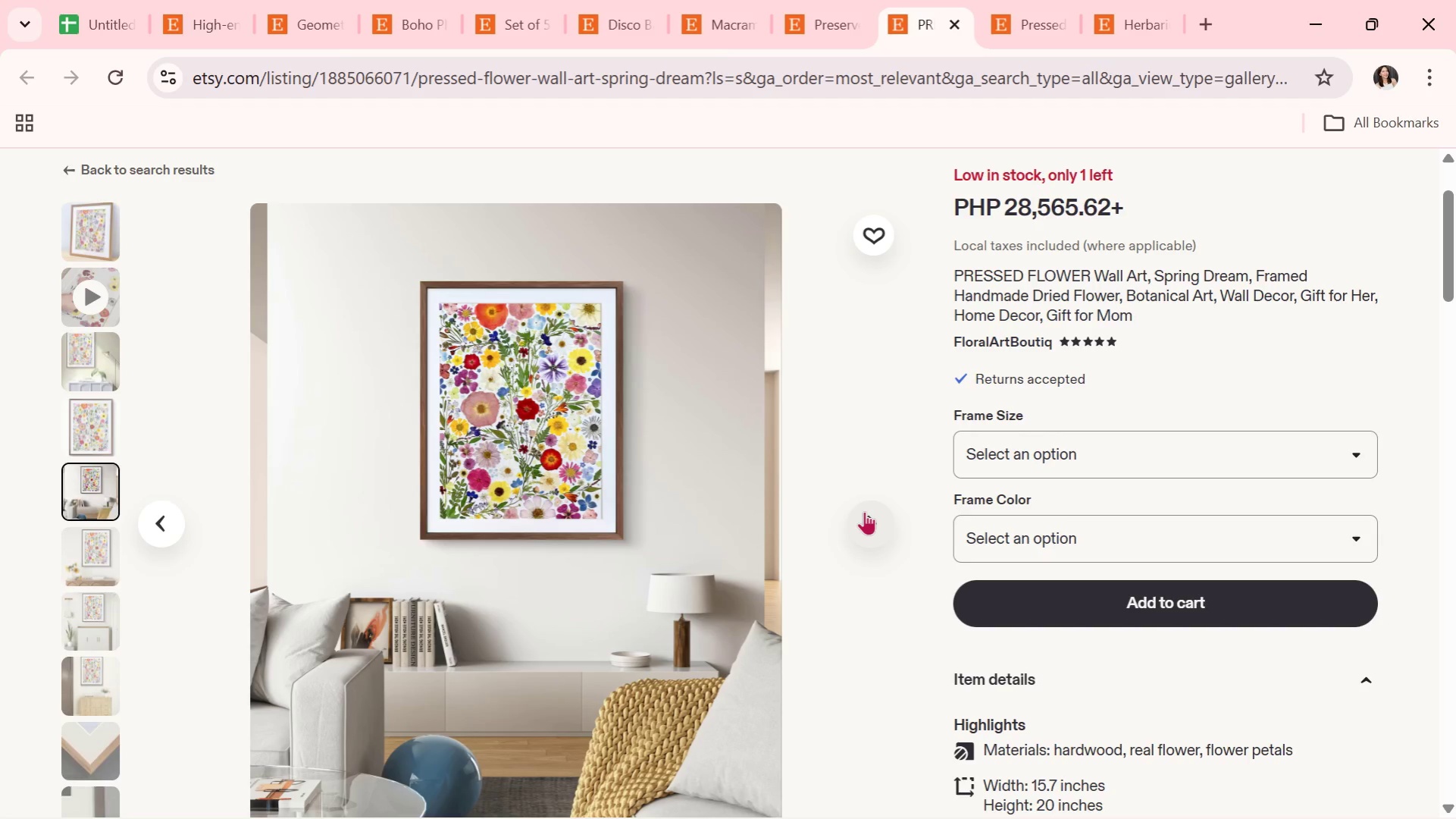 
wait(5.64)
 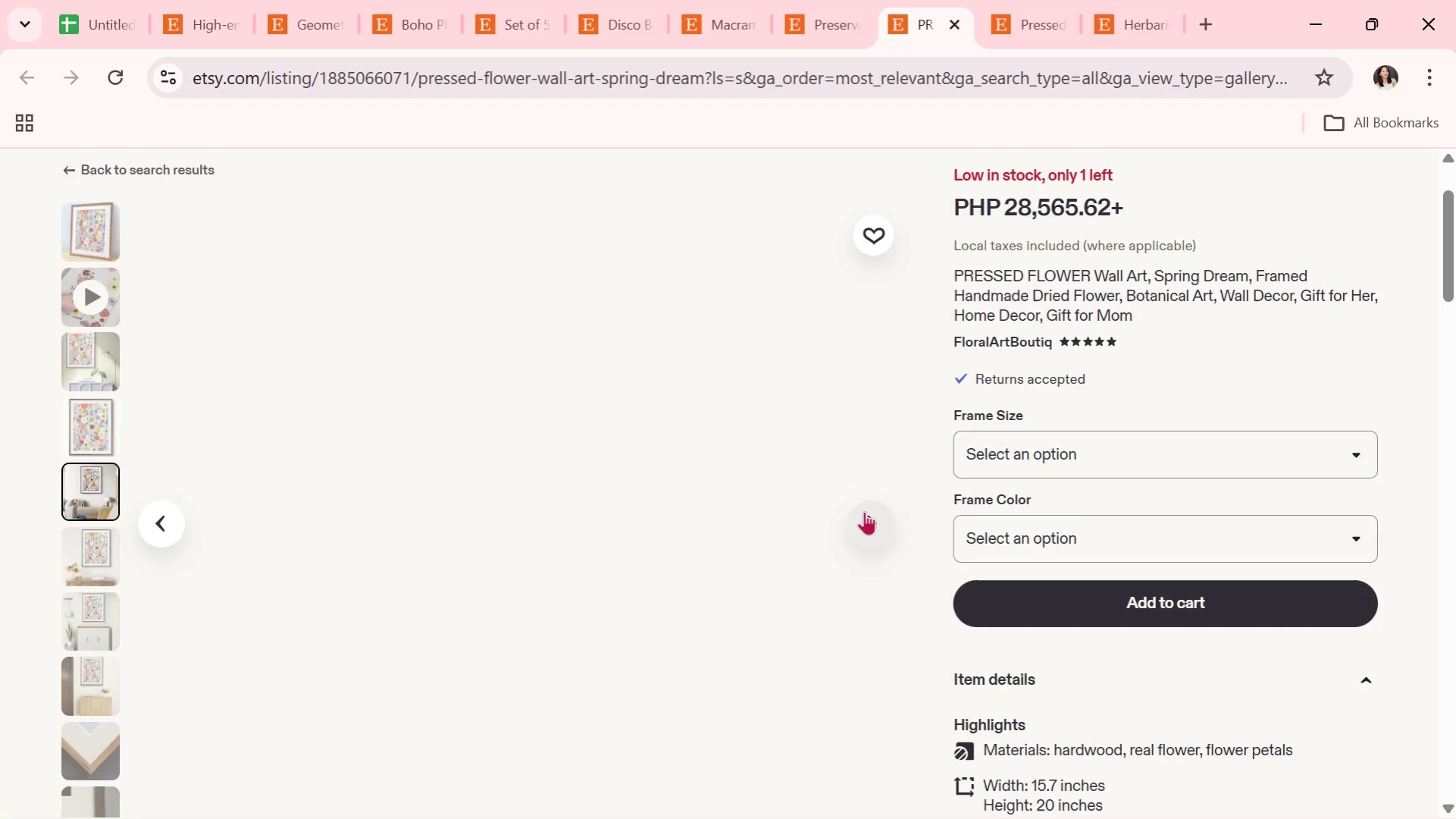 
left_click([864, 511])
 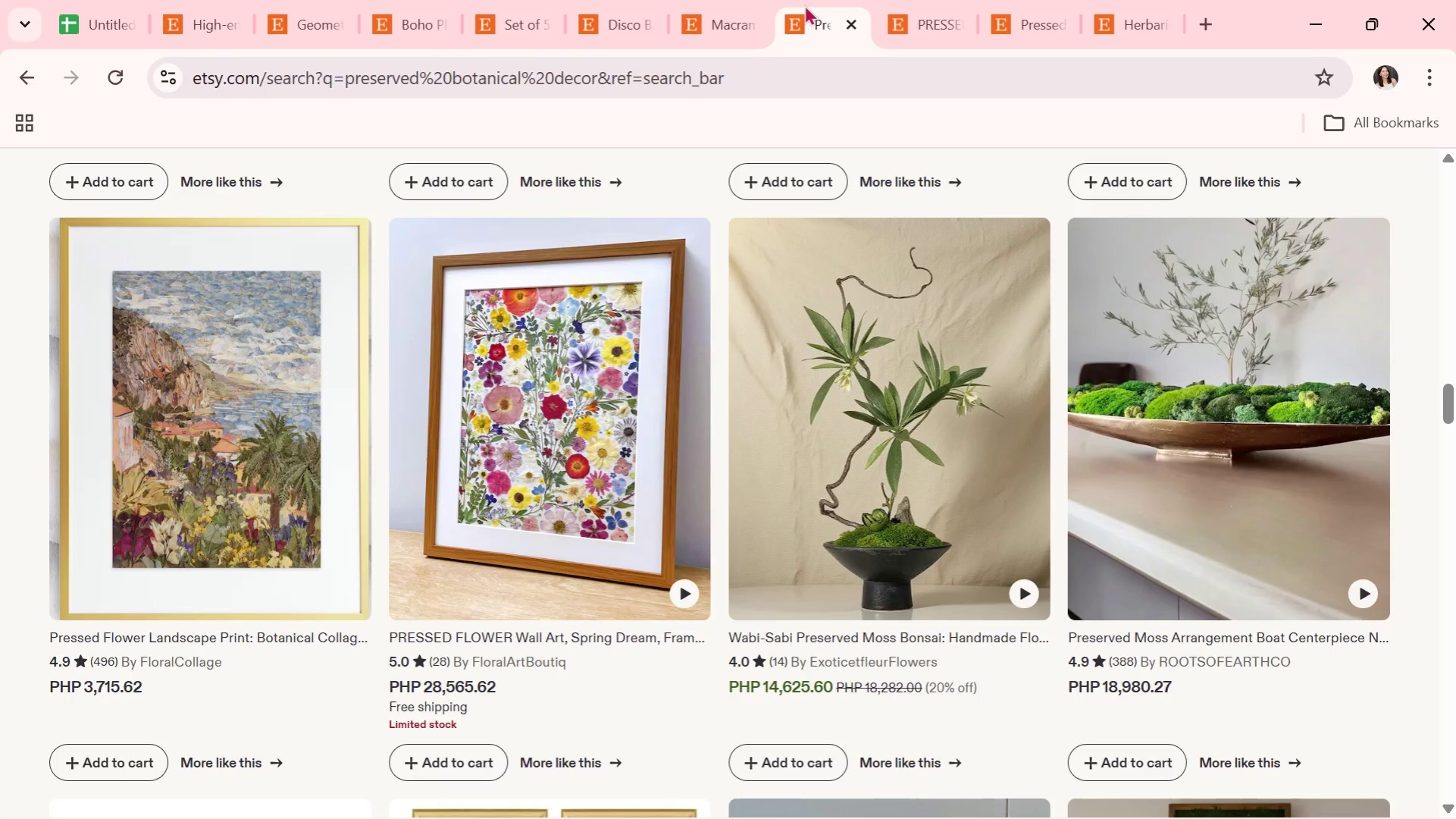 
left_click([720, 0])
 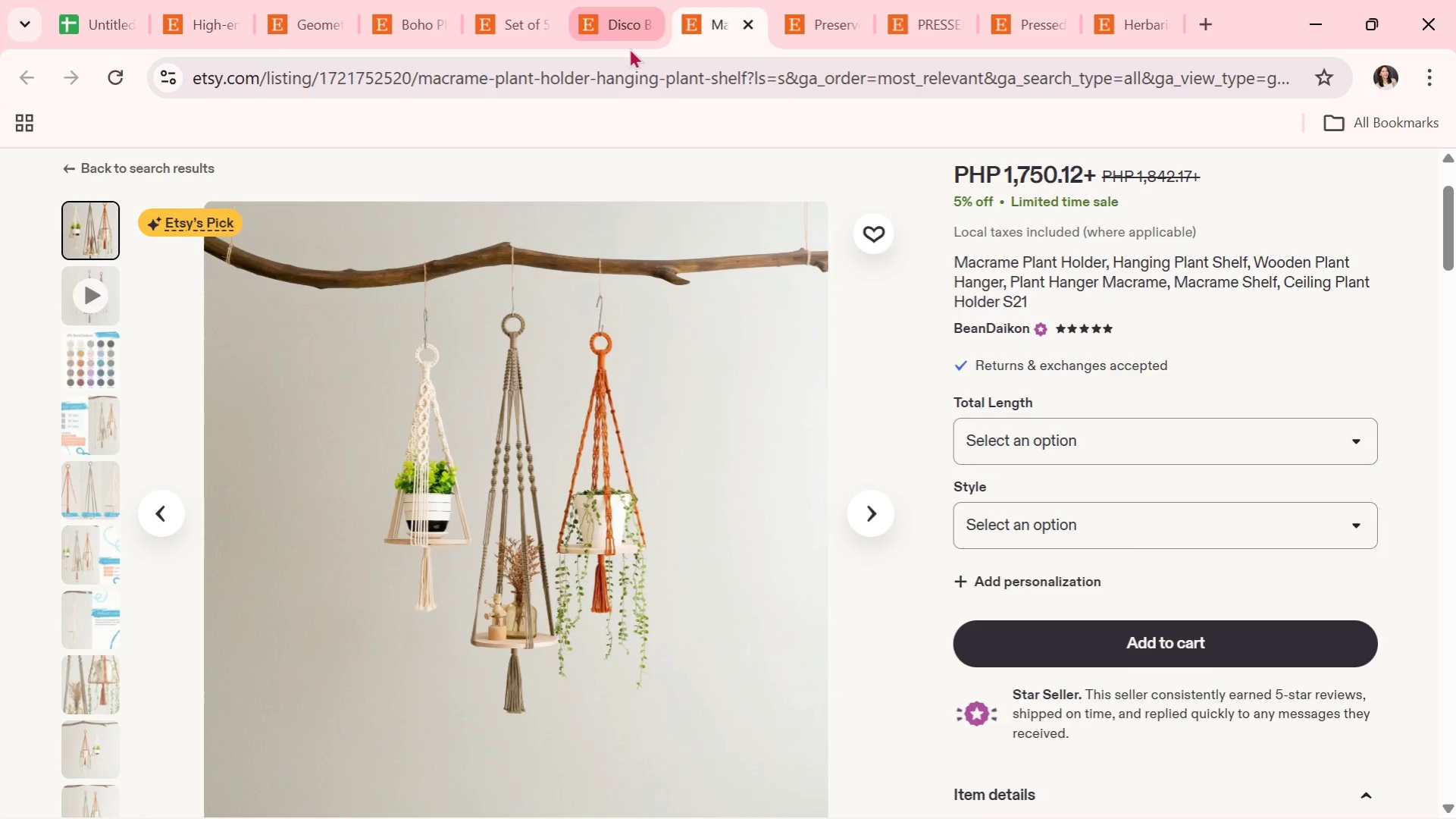 
left_click([631, 8])
 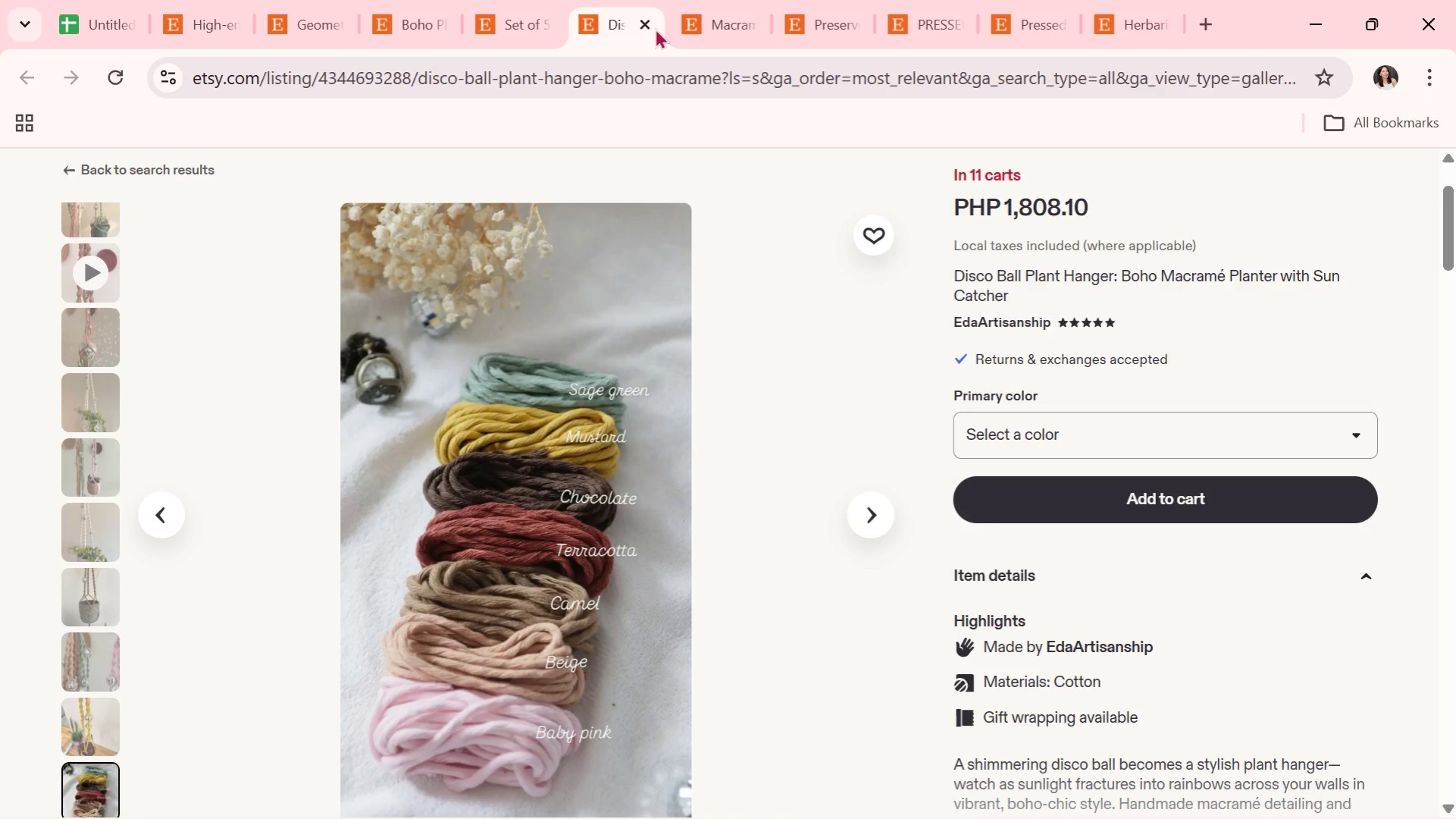 
left_click([655, 28])
 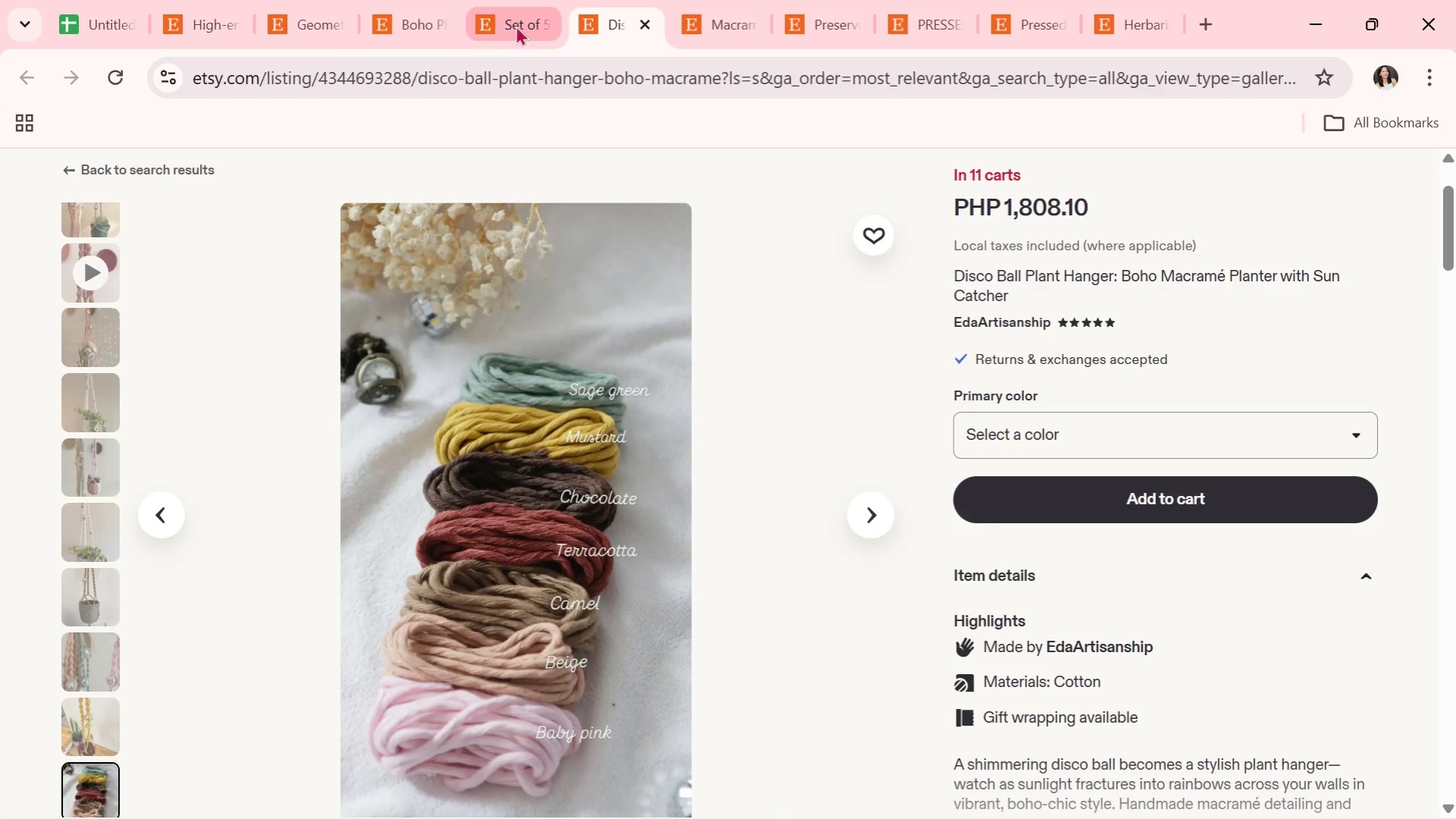 
left_click([515, 25])
 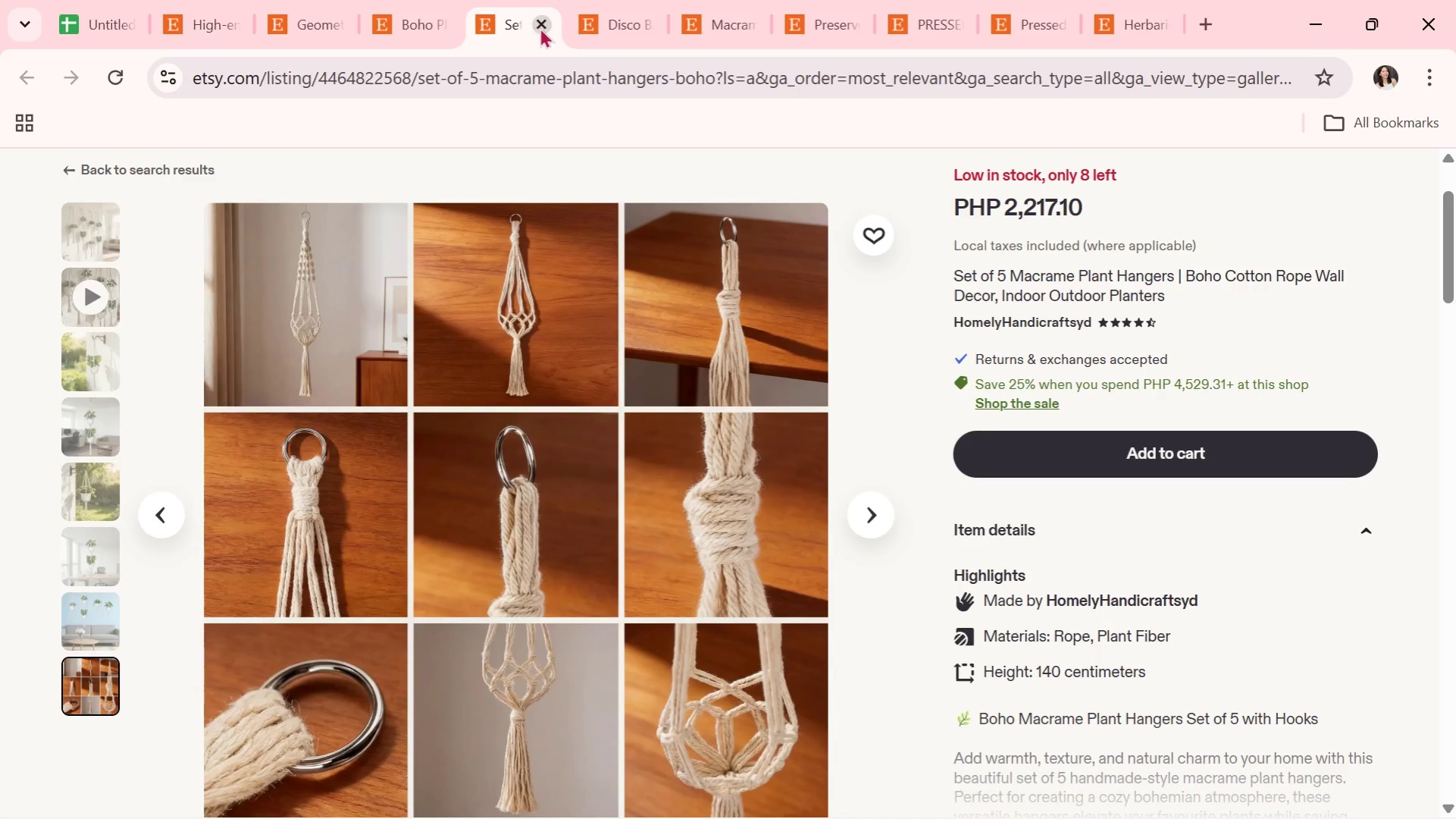 
left_click([542, 27])
 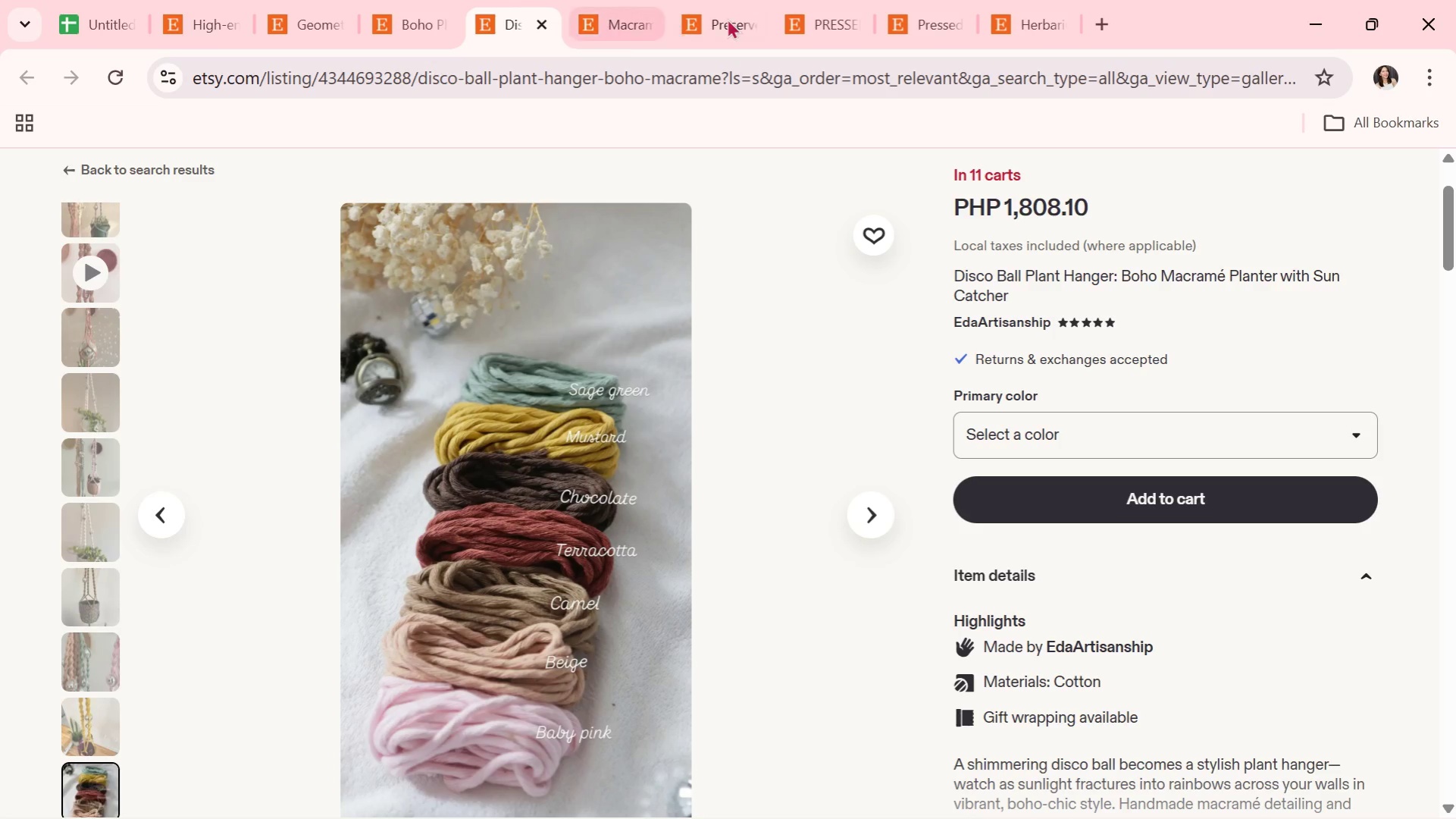 
left_click([785, 14])
 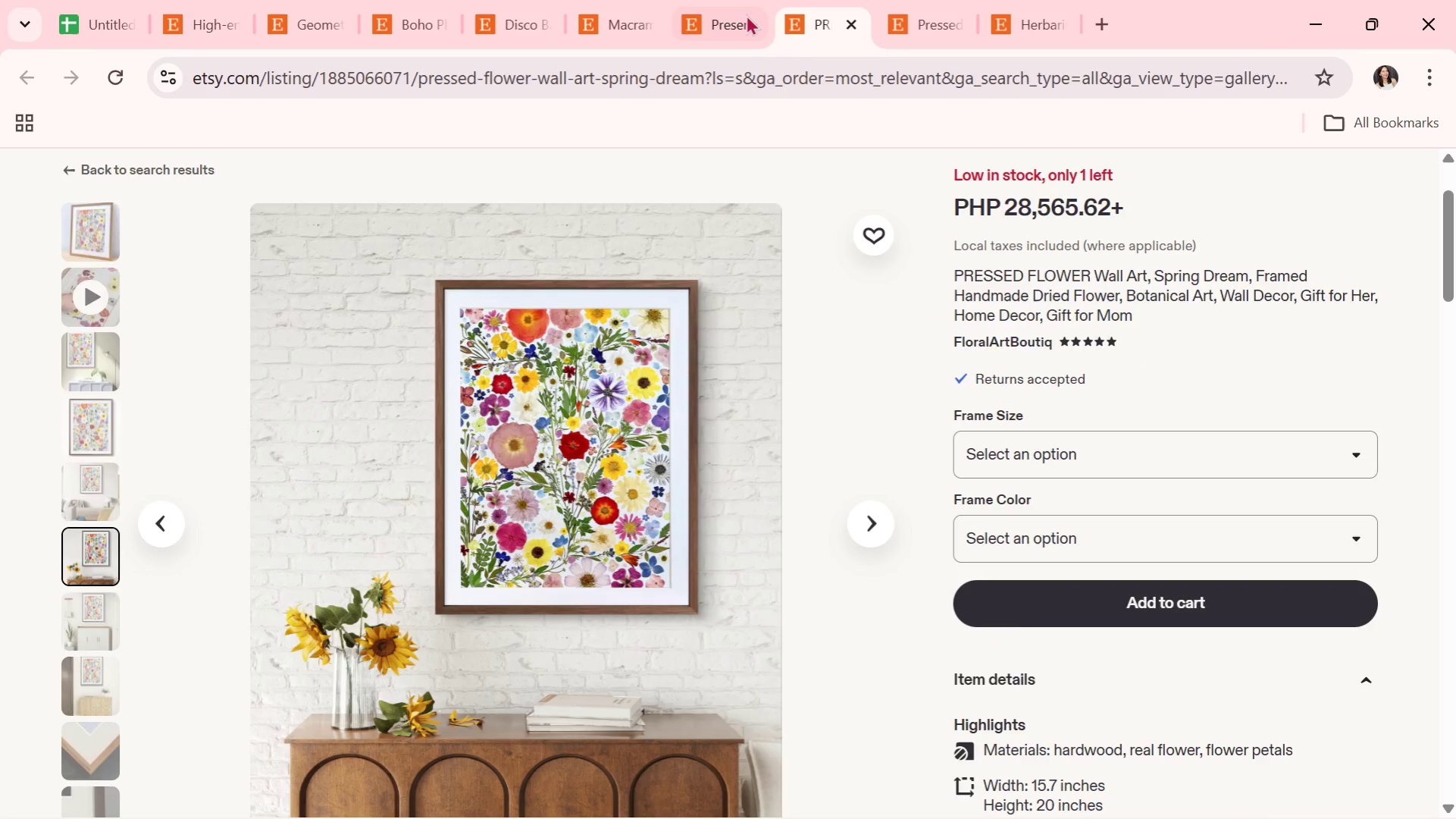 
left_click([743, 14])
 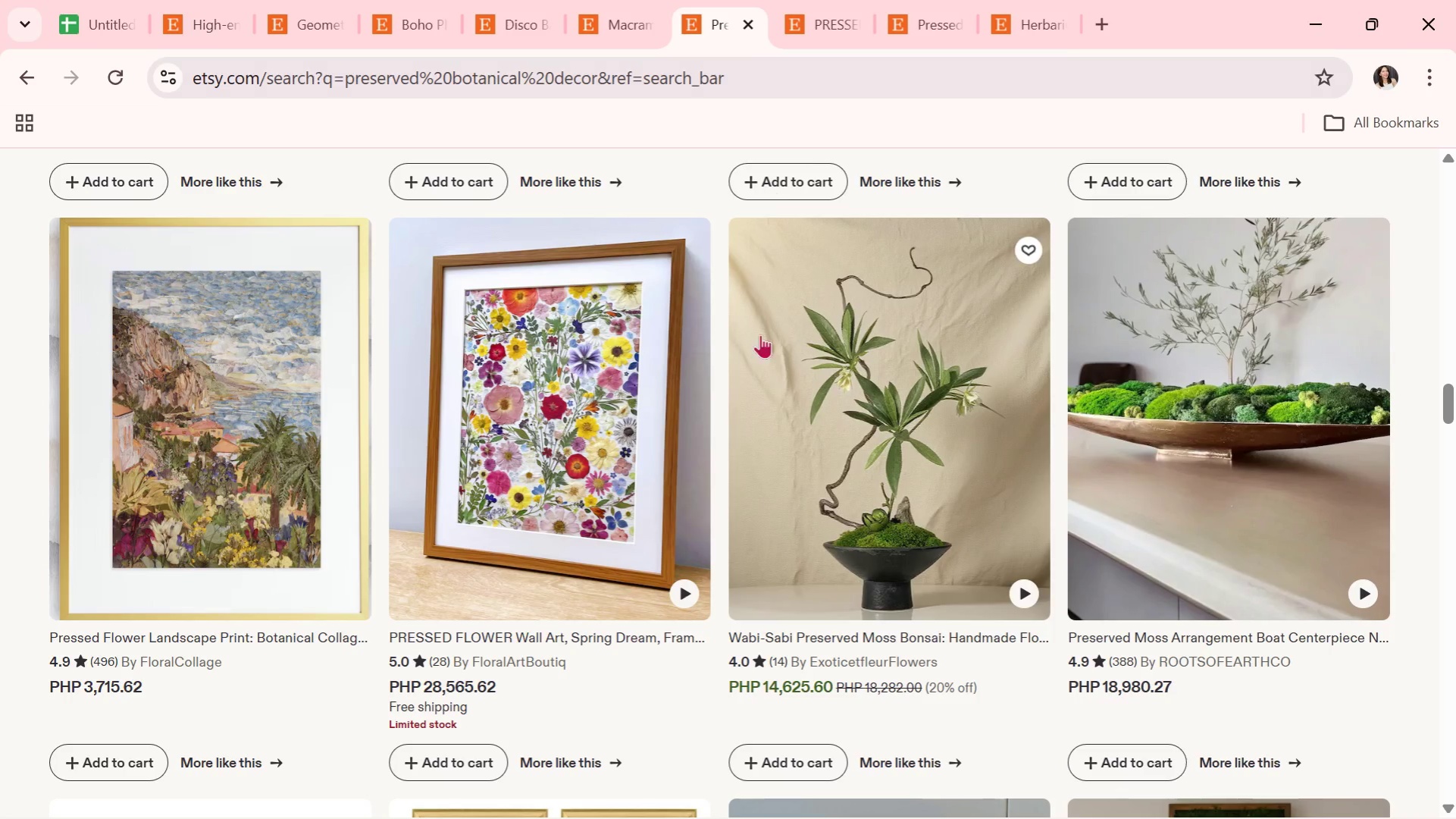 
scroll: coordinate [761, 492], scroll_direction: down, amount: 7.0
 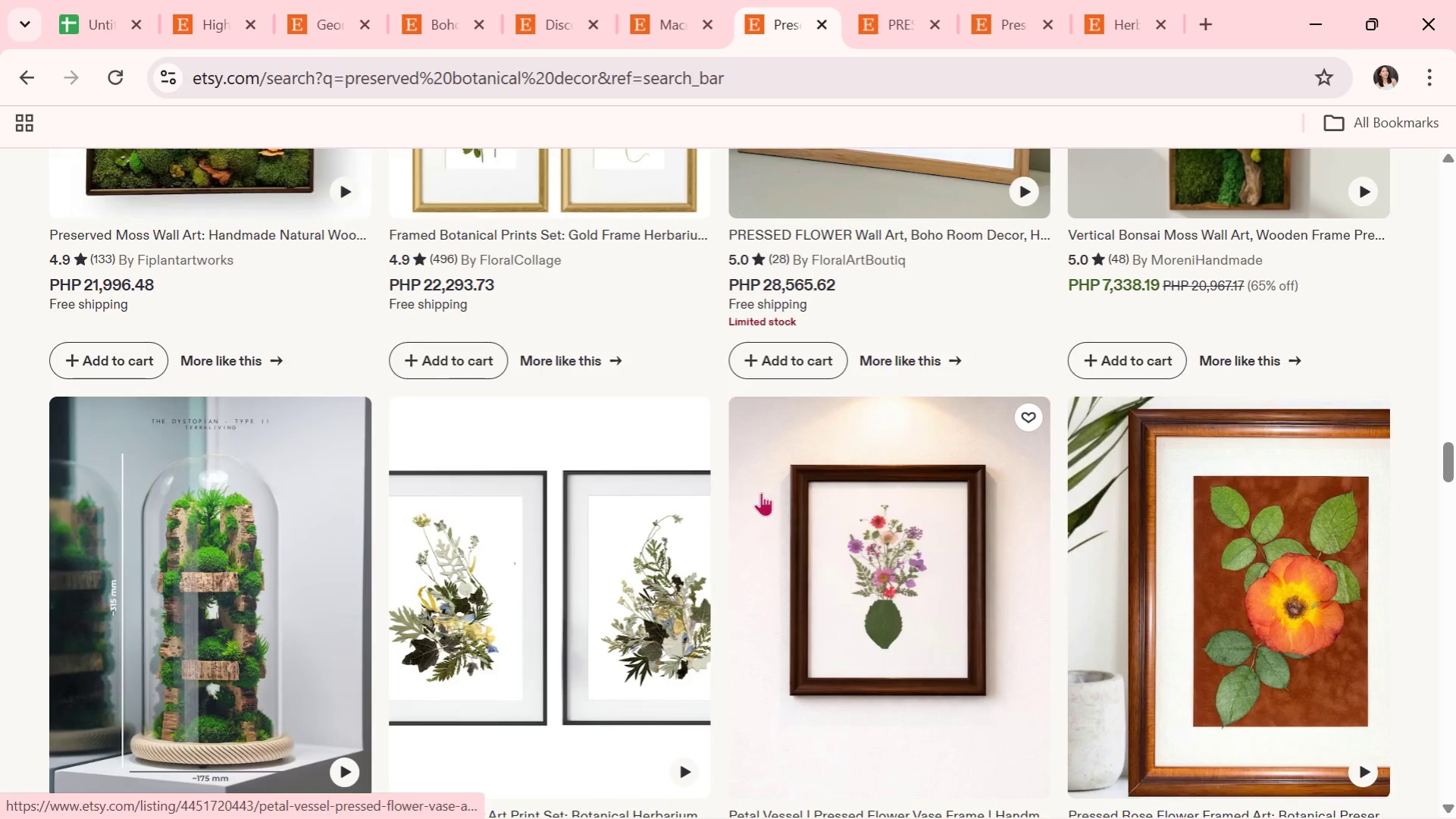 
scroll: coordinate [761, 492], scroll_direction: down, amount: 3.0
 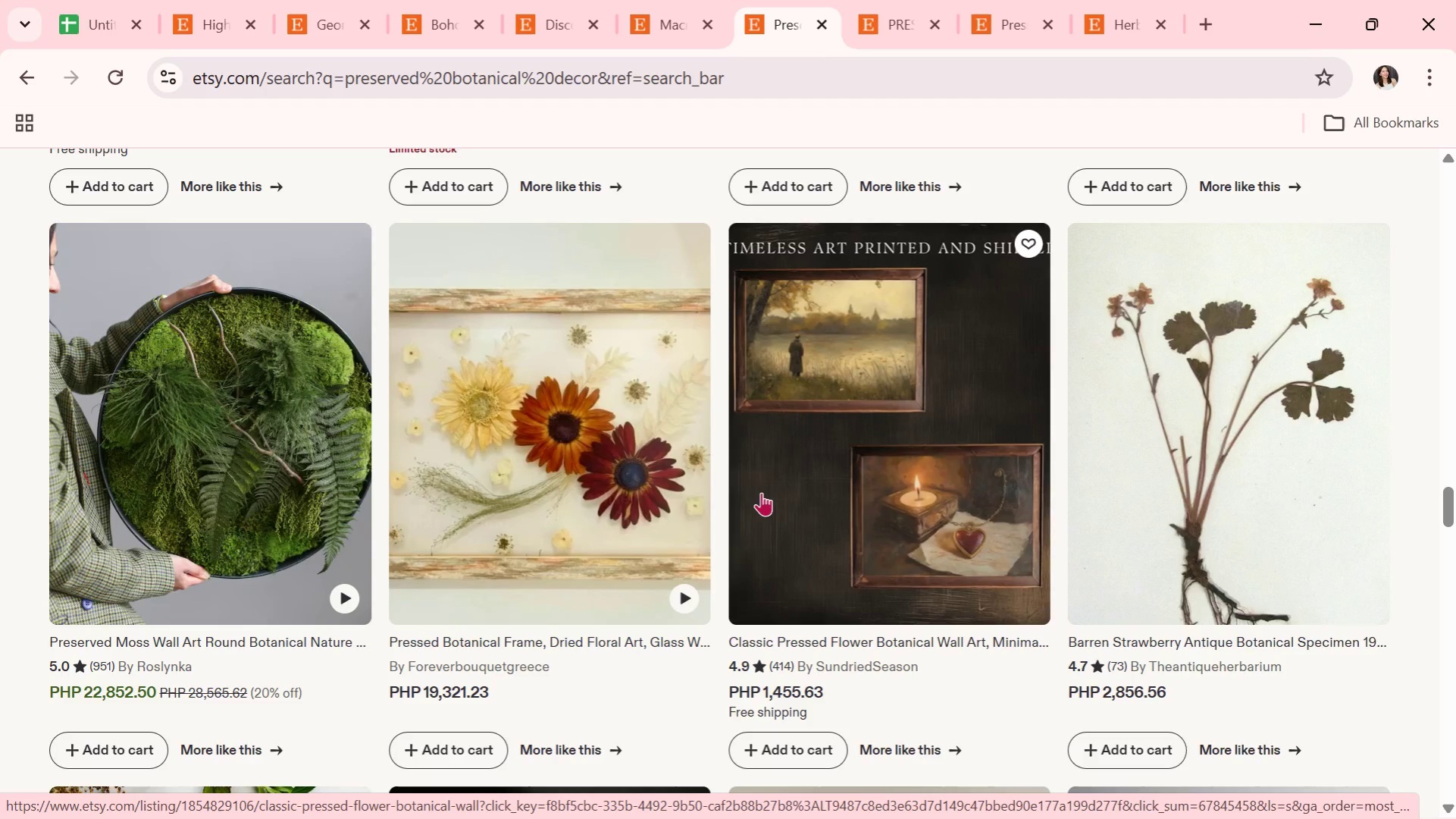 
wait(5.02)
 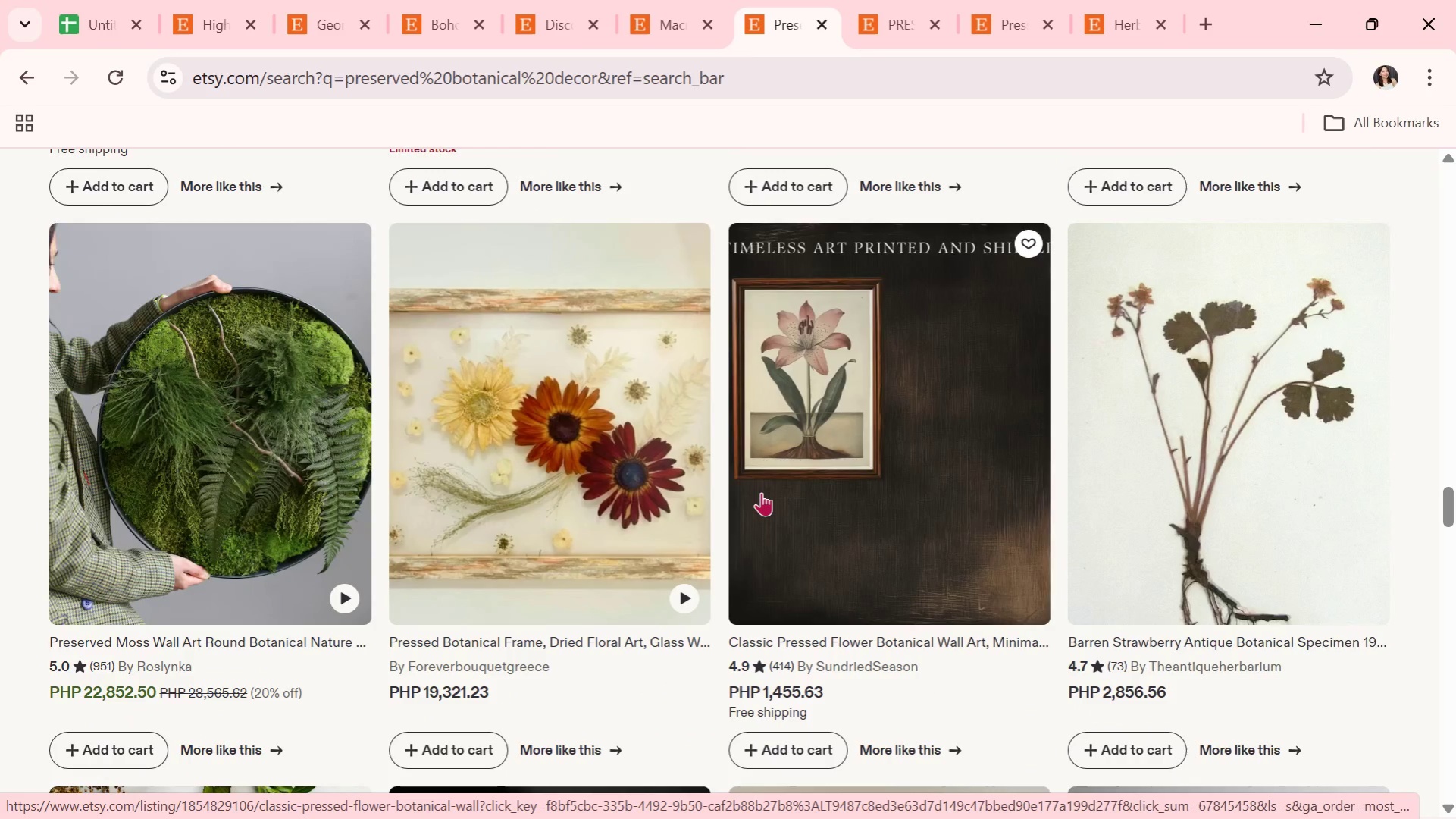 
scroll: coordinate [761, 492], scroll_direction: down, amount: 5.0
 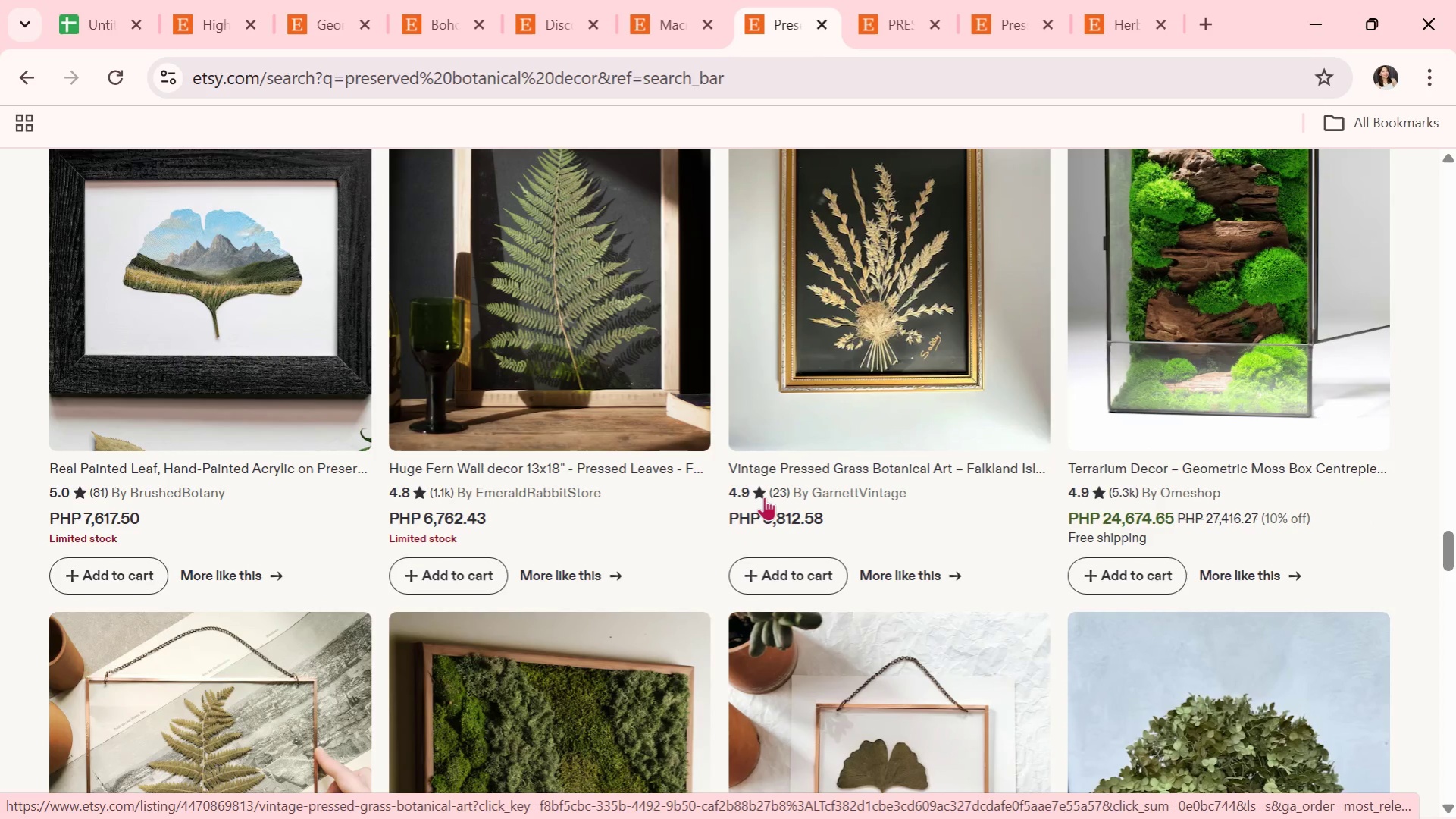 
wait(10.49)
 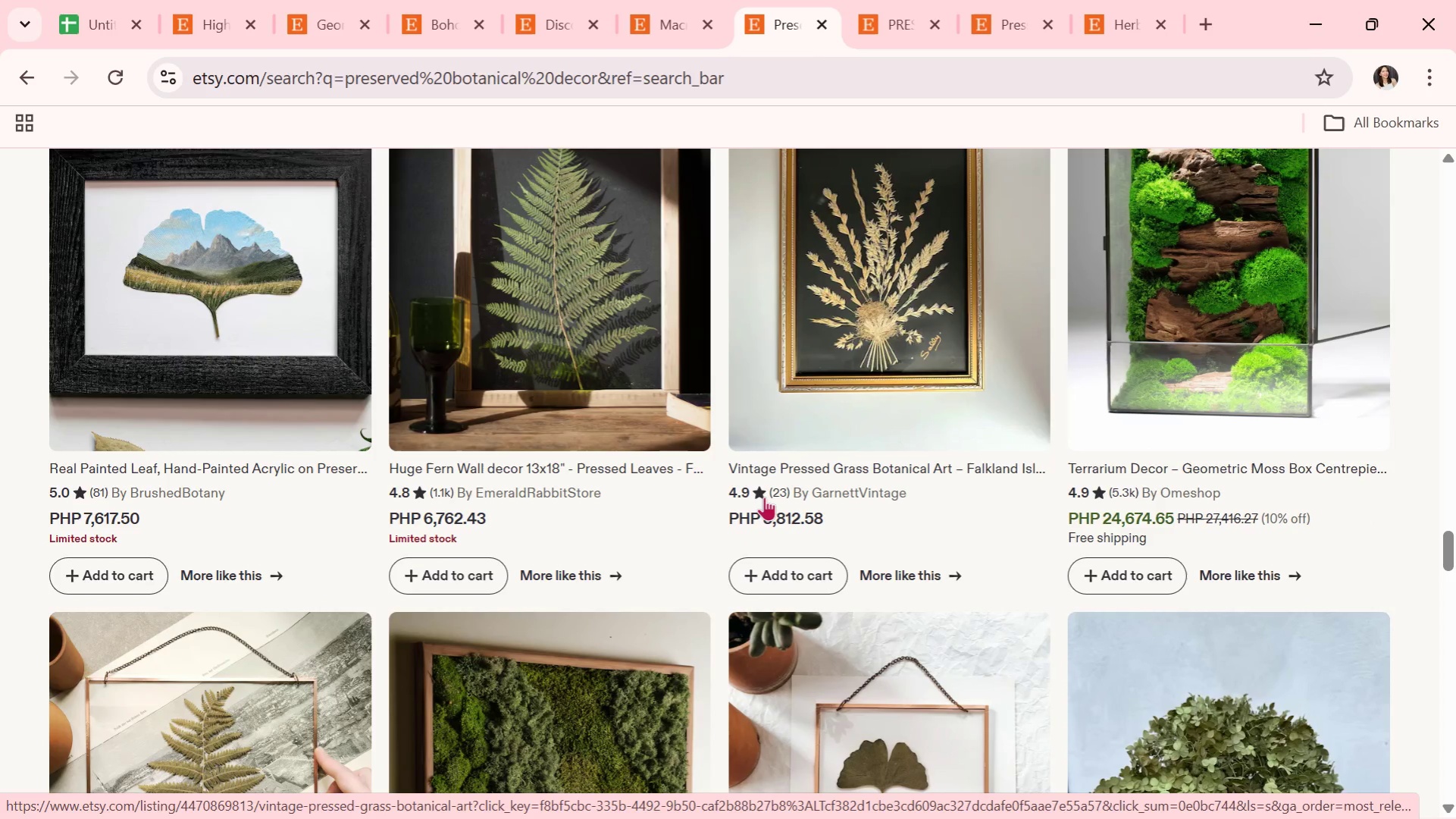 
scroll: coordinate [637, 556], scroll_direction: down, amount: 2.0
 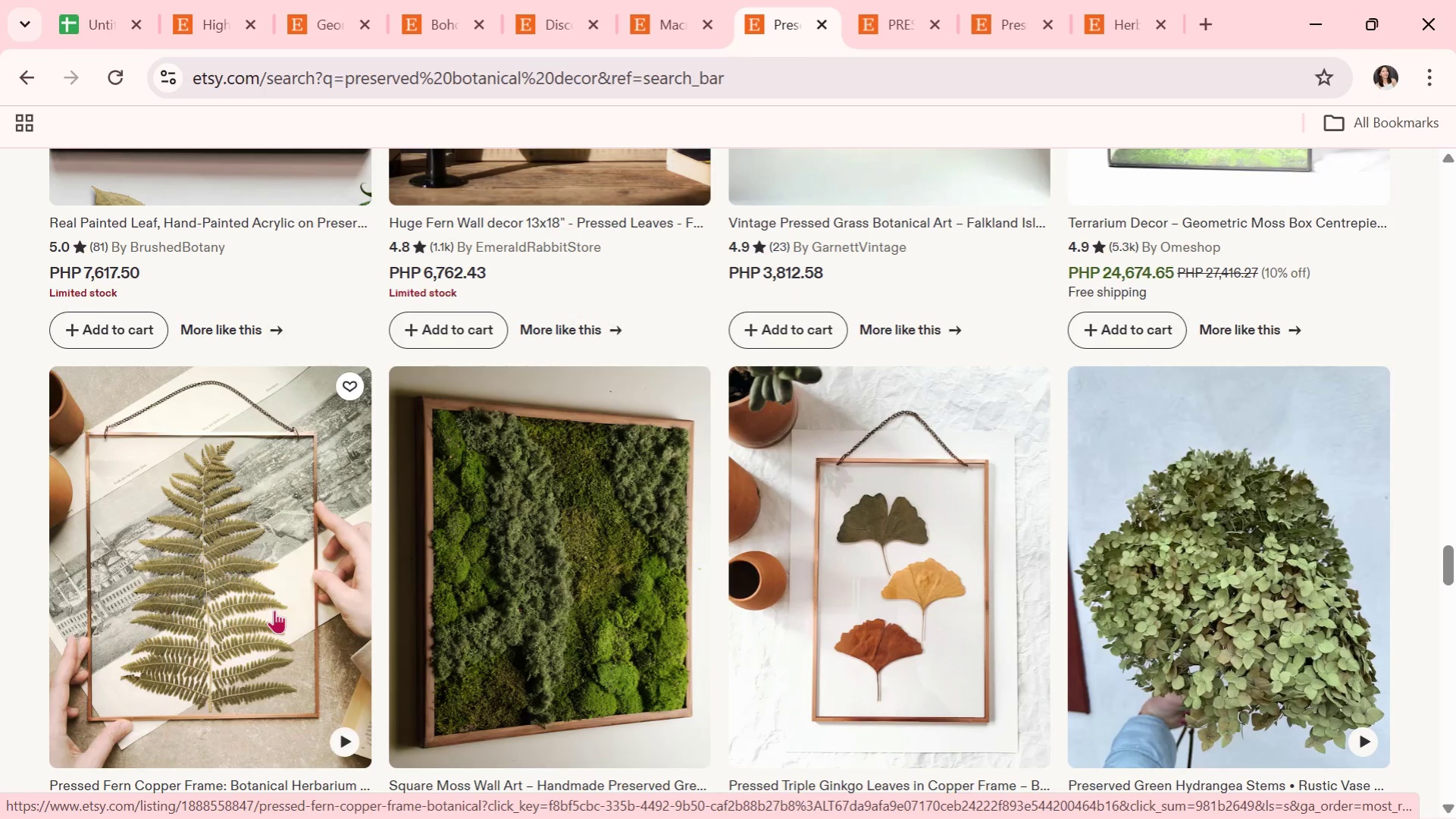 
left_click([274, 609])
 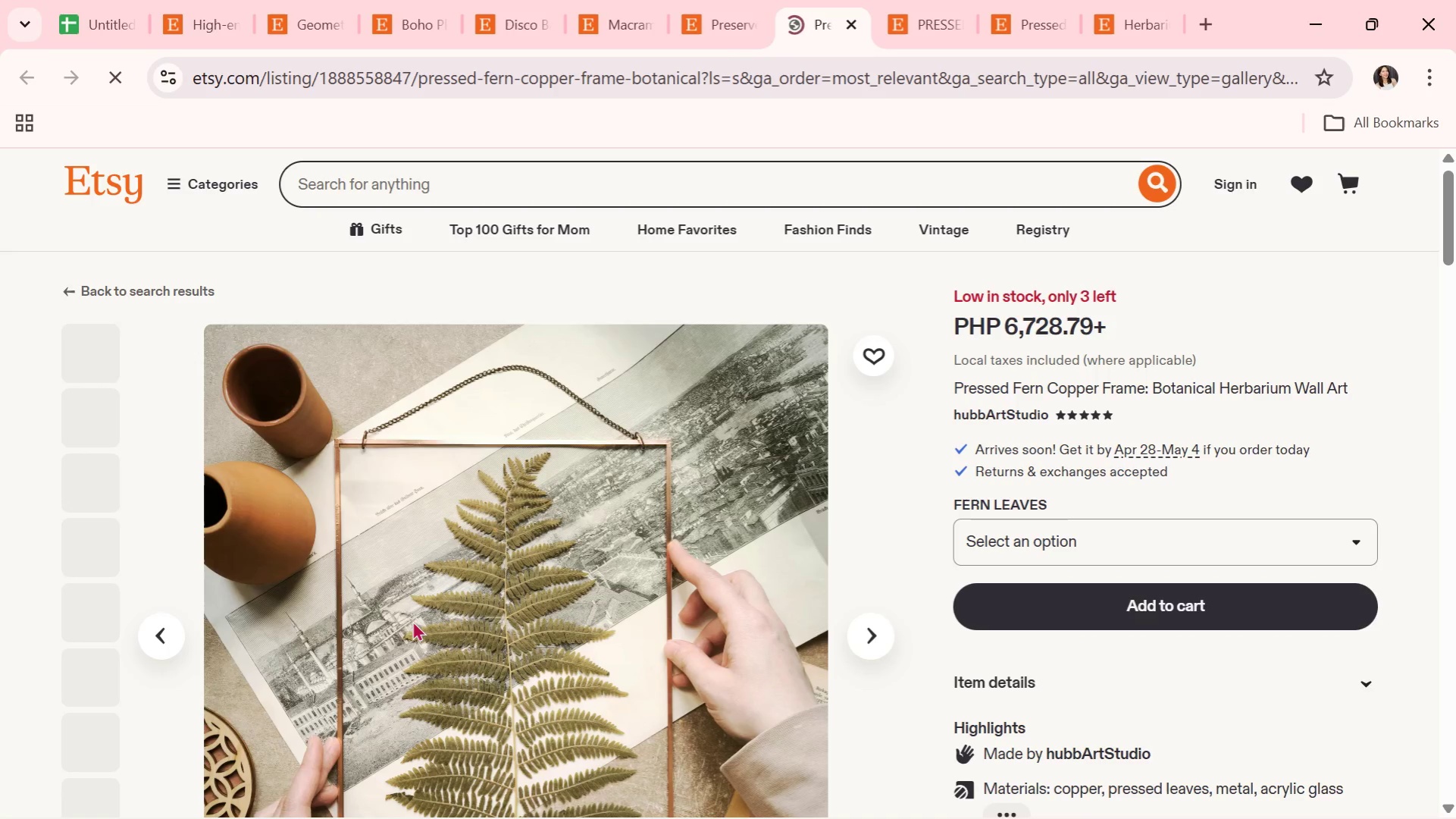 
scroll: coordinate [431, 620], scroll_direction: down, amount: 1.0
 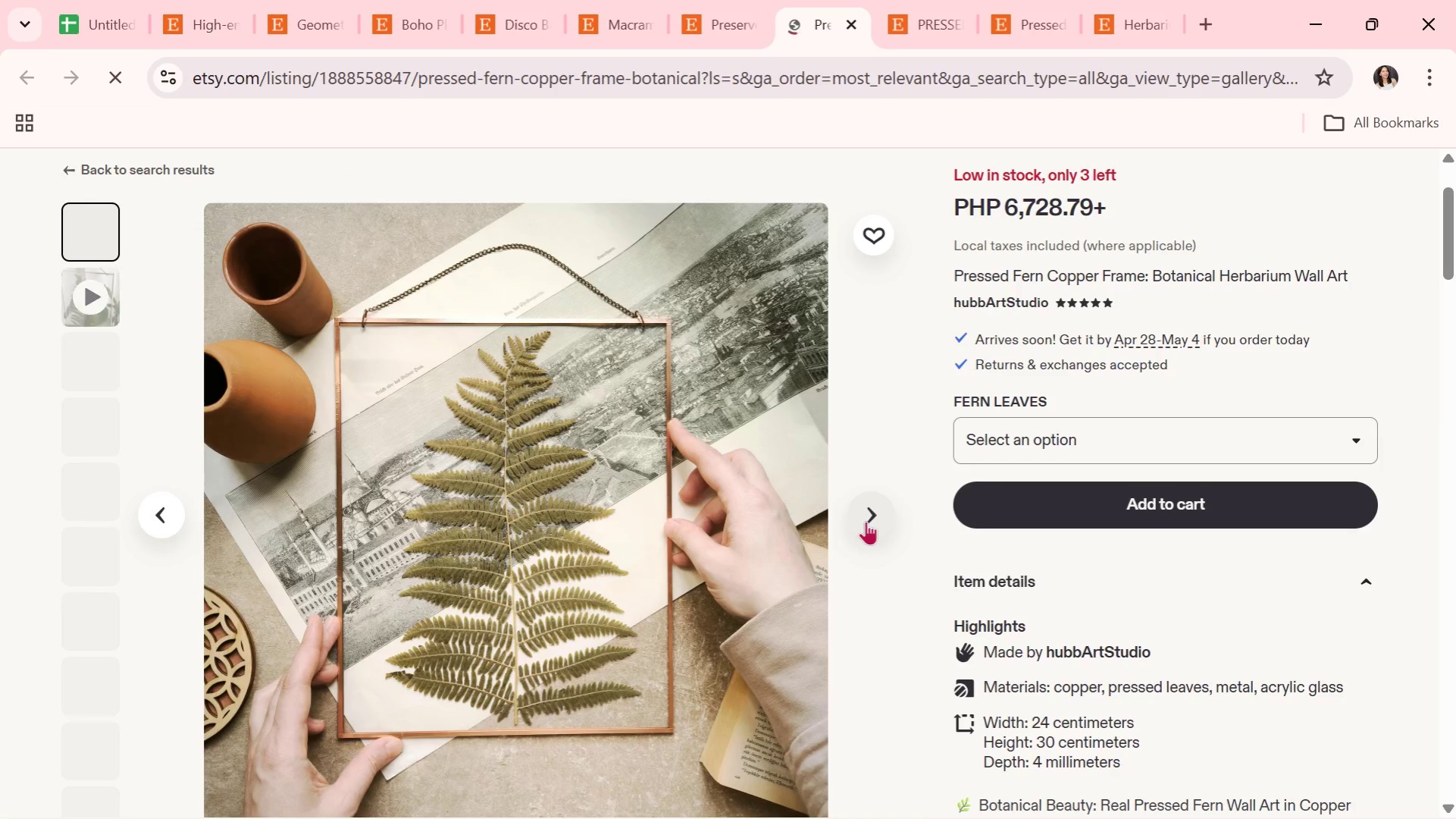 
left_click([866, 521])
 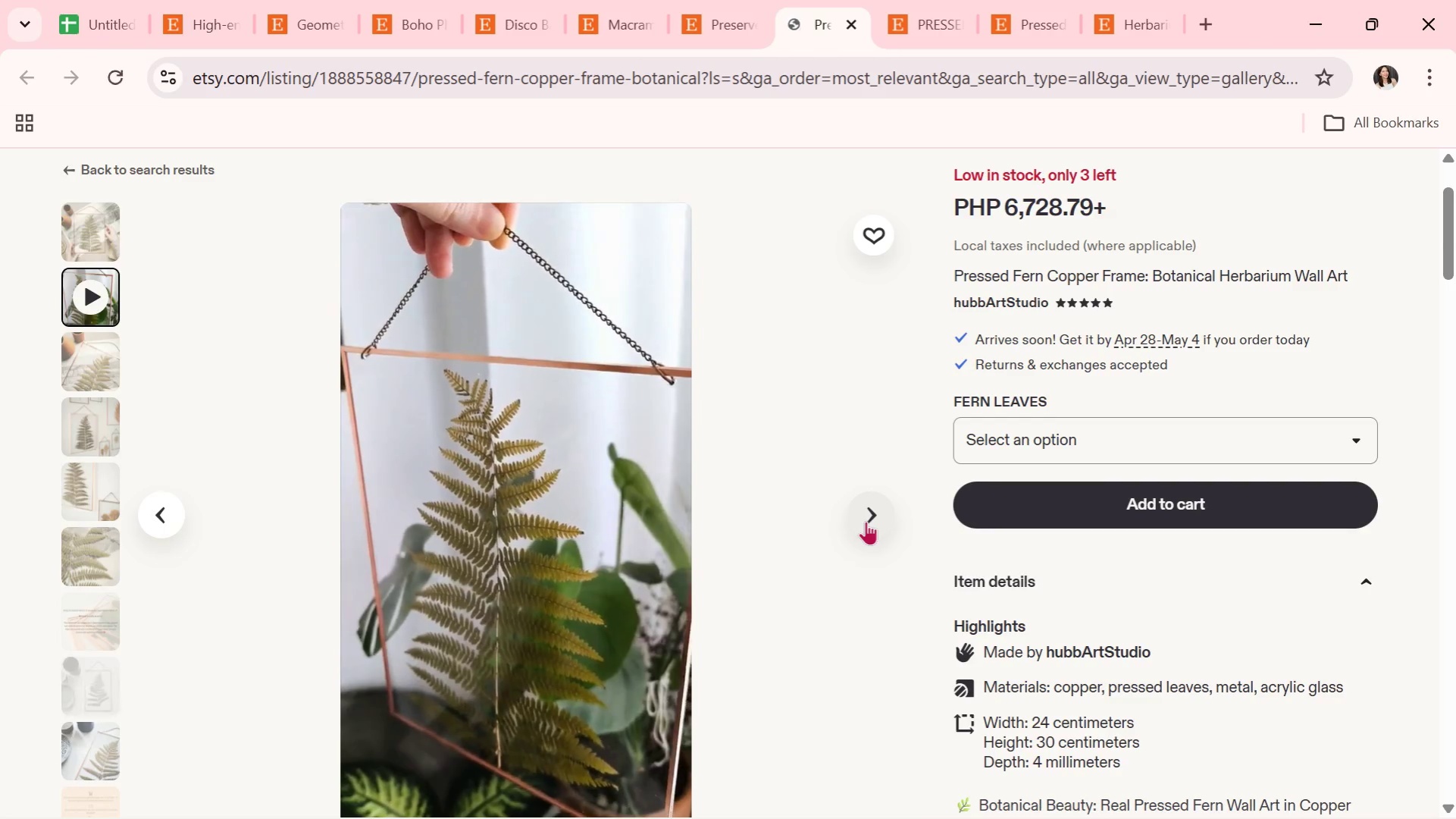 
wait(8.02)
 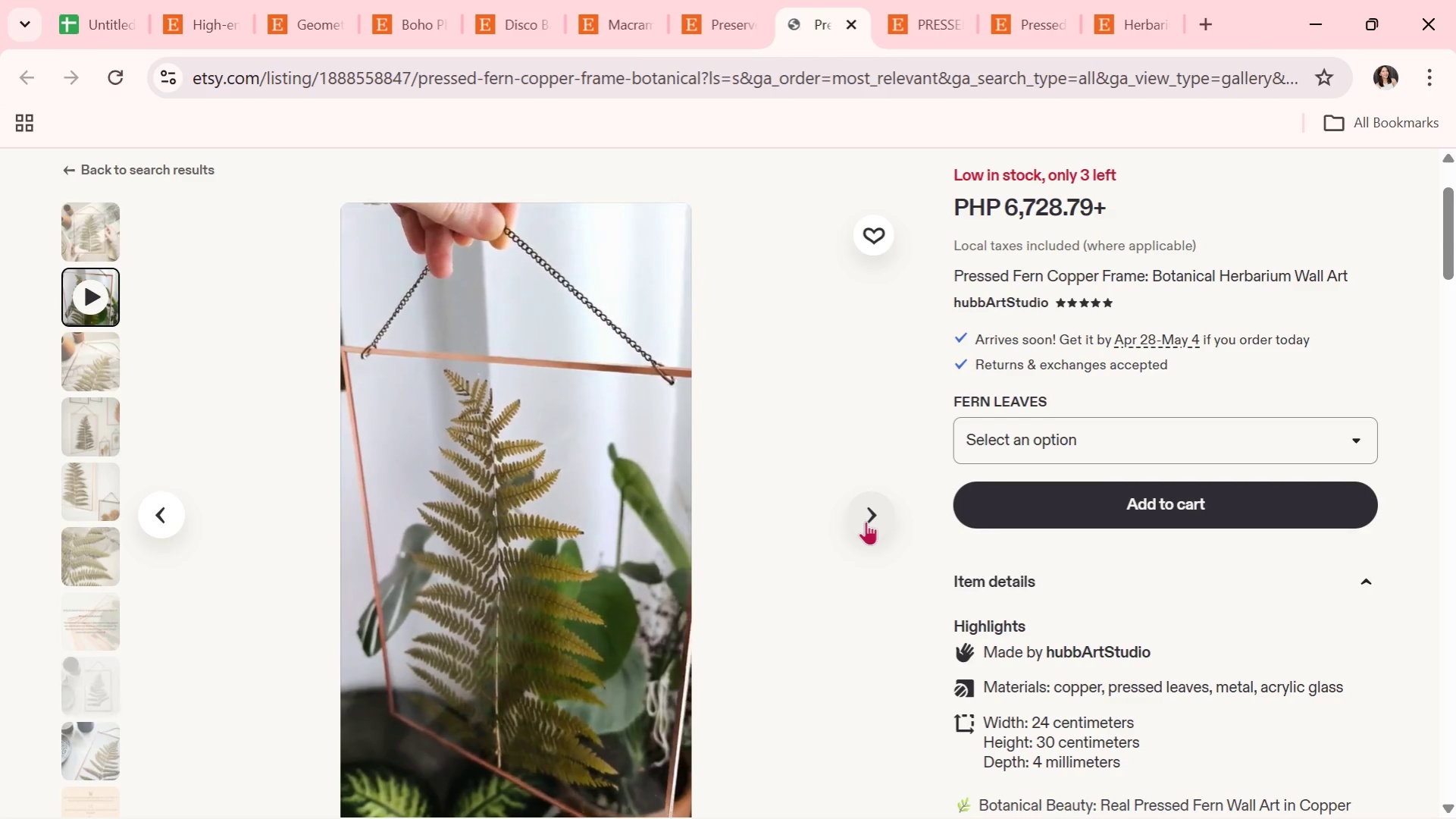 
left_click([866, 521])
 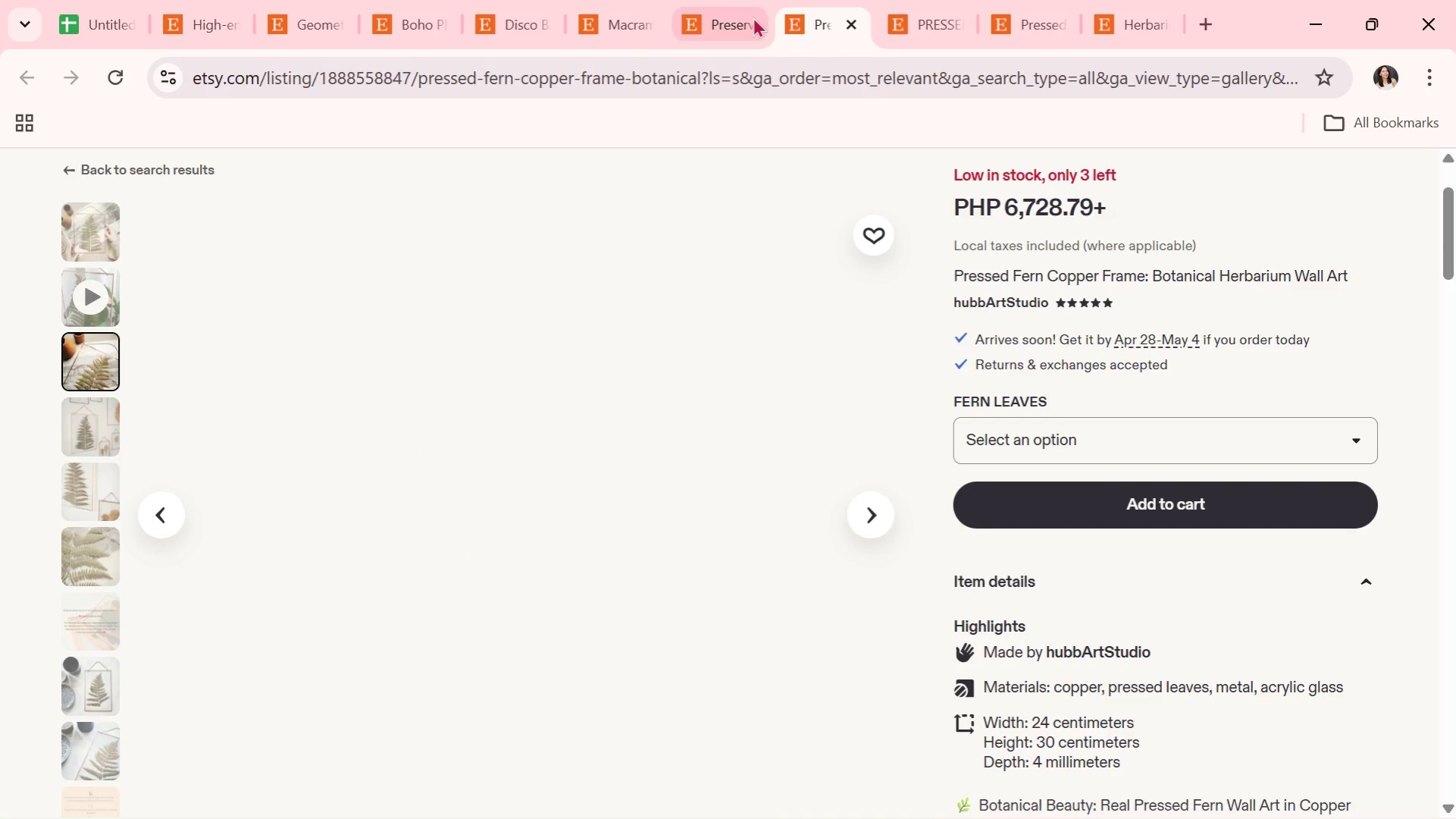 
left_click([729, 20])
 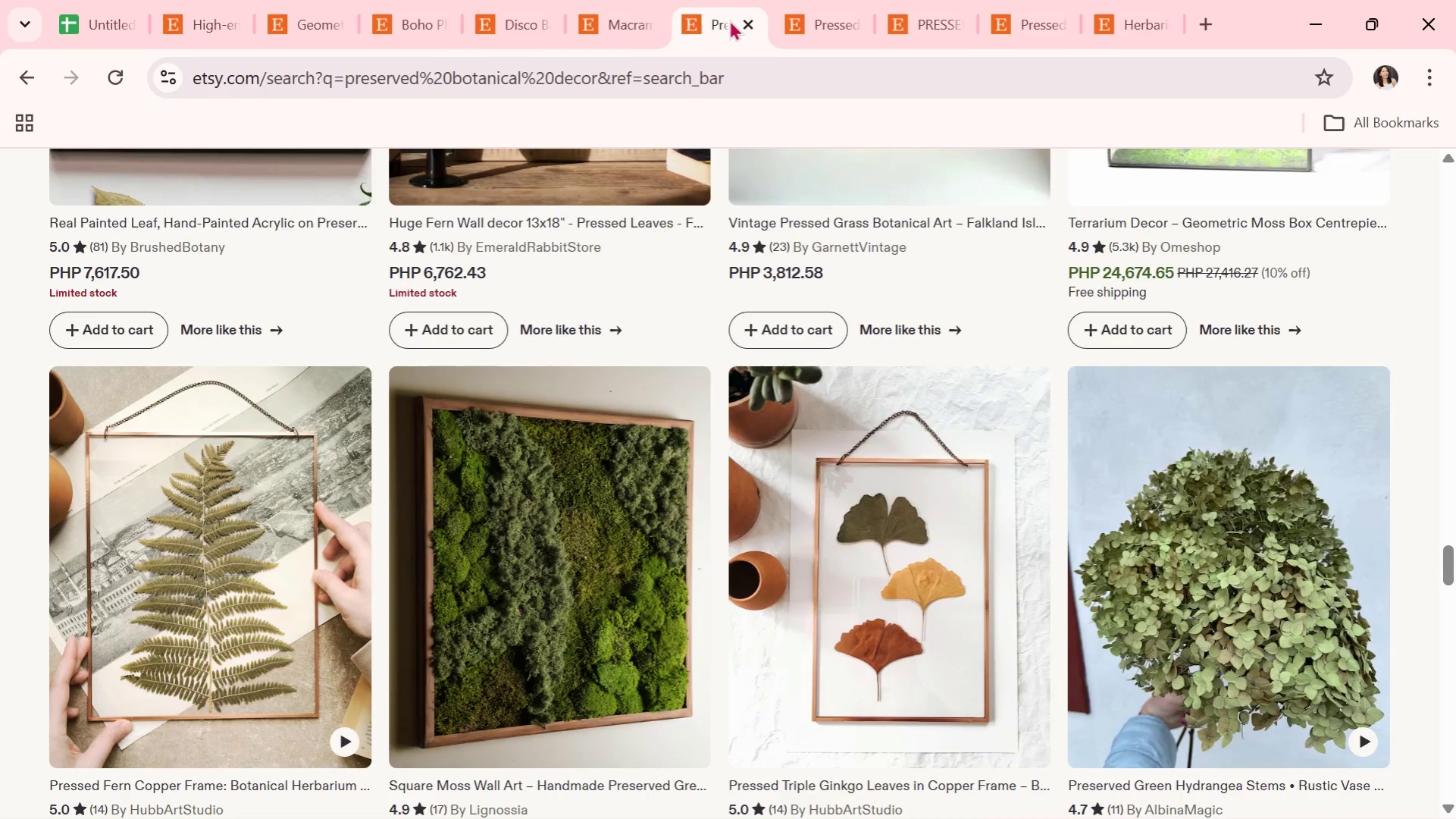 
wait(9.48)
 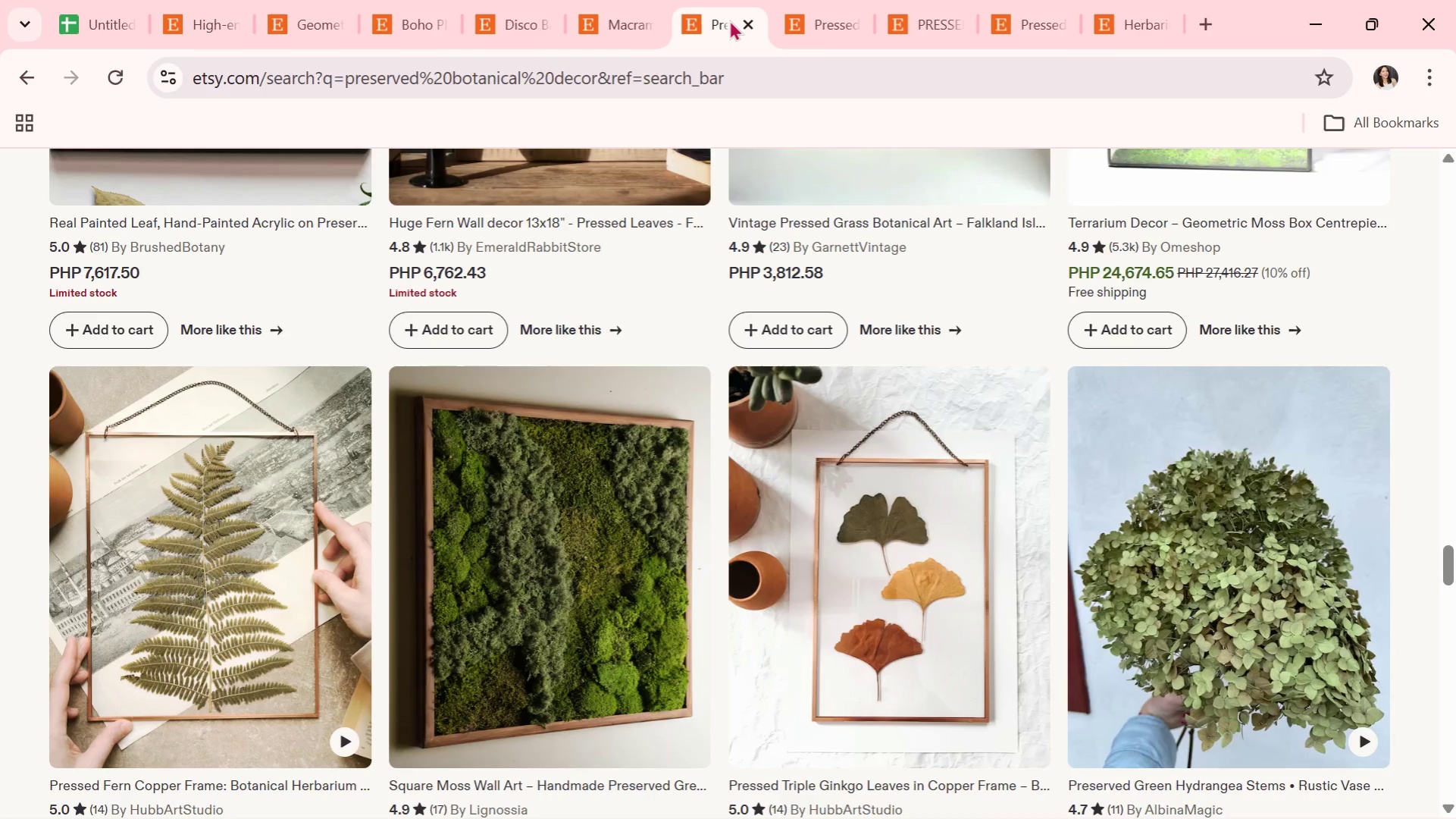 
scroll: coordinate [773, 597], scroll_direction: down, amount: 5.0
 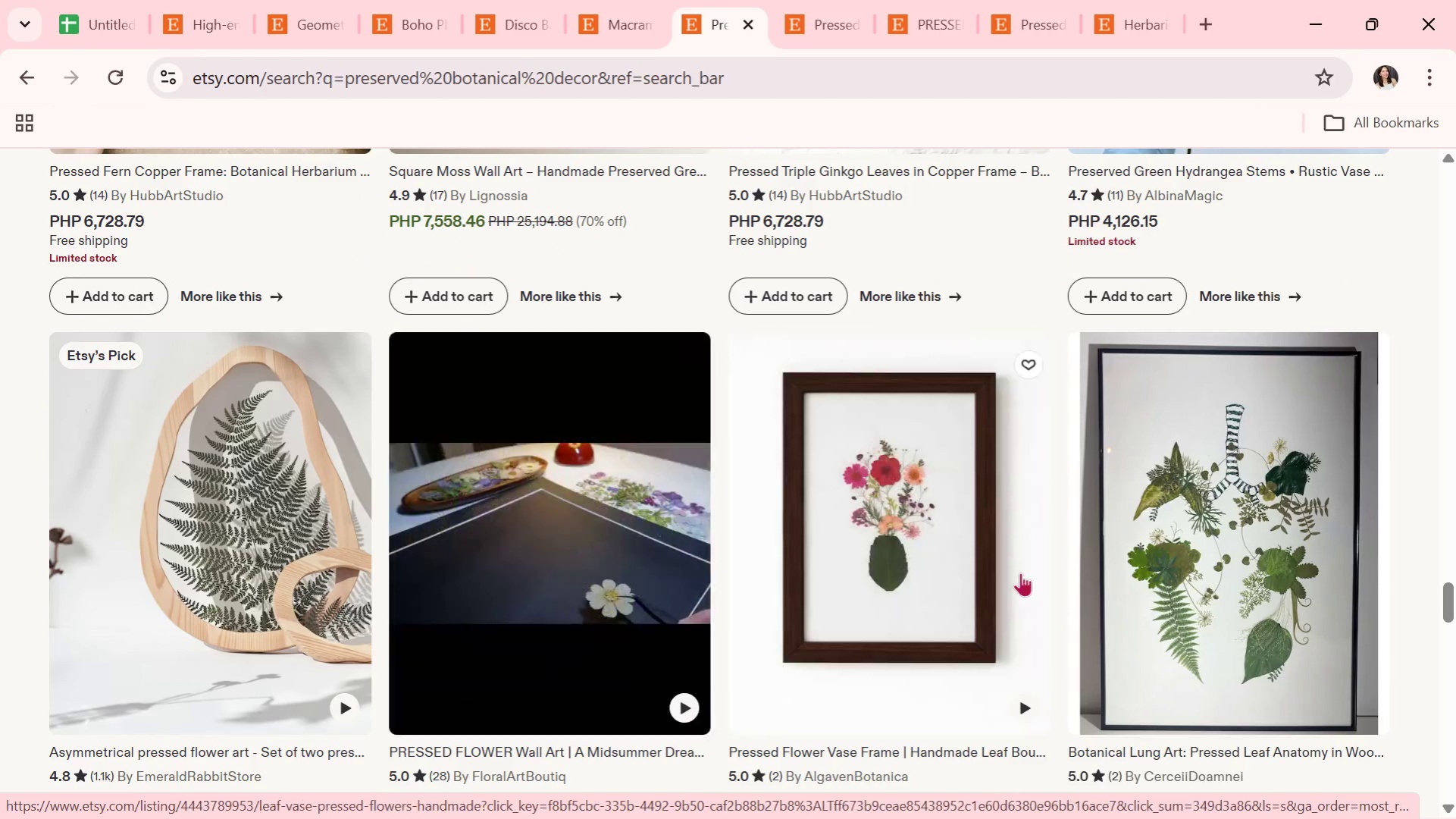 
left_click([953, 573])
 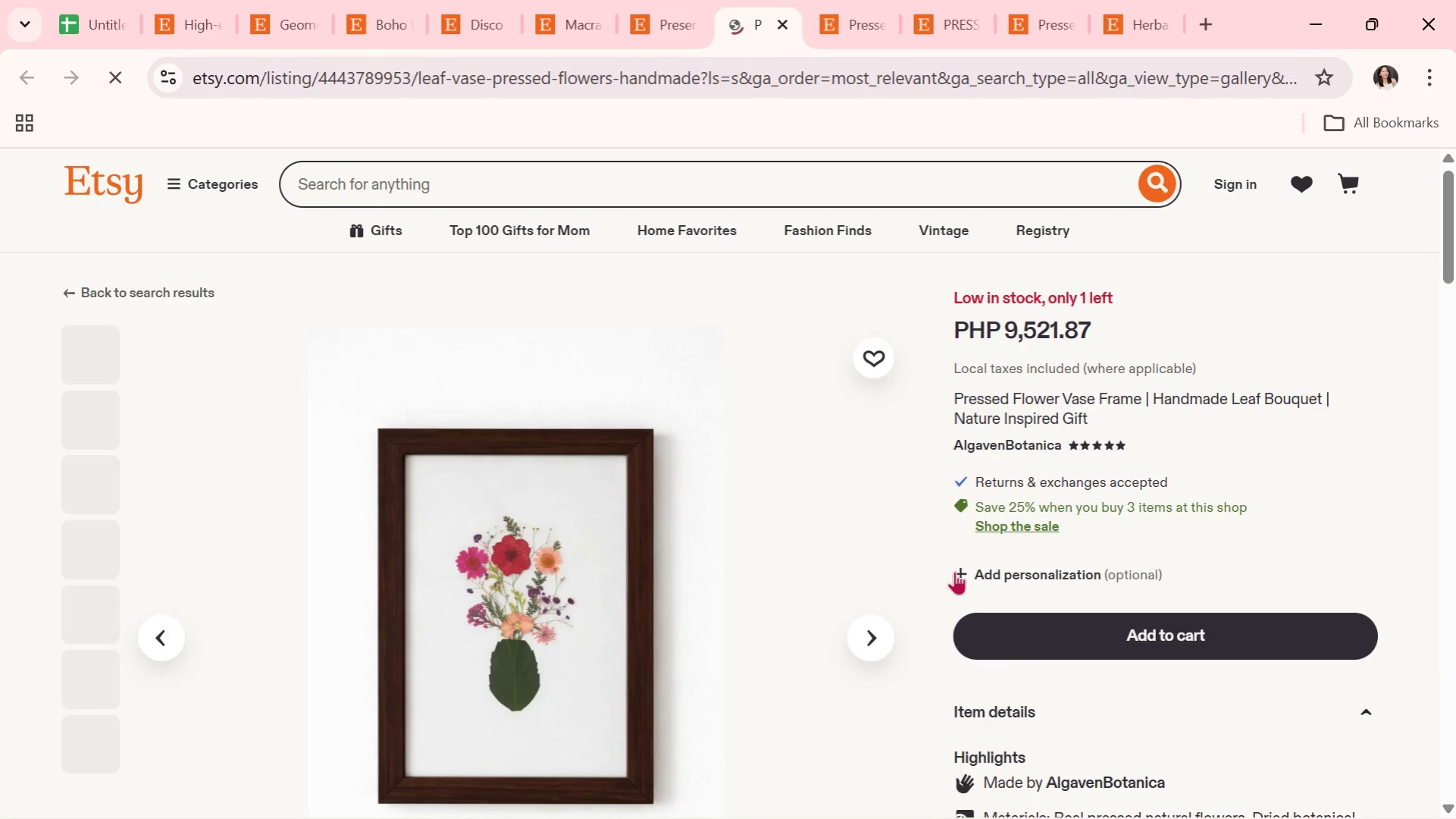 
scroll: coordinate [880, 595], scroll_direction: down, amount: 1.0
 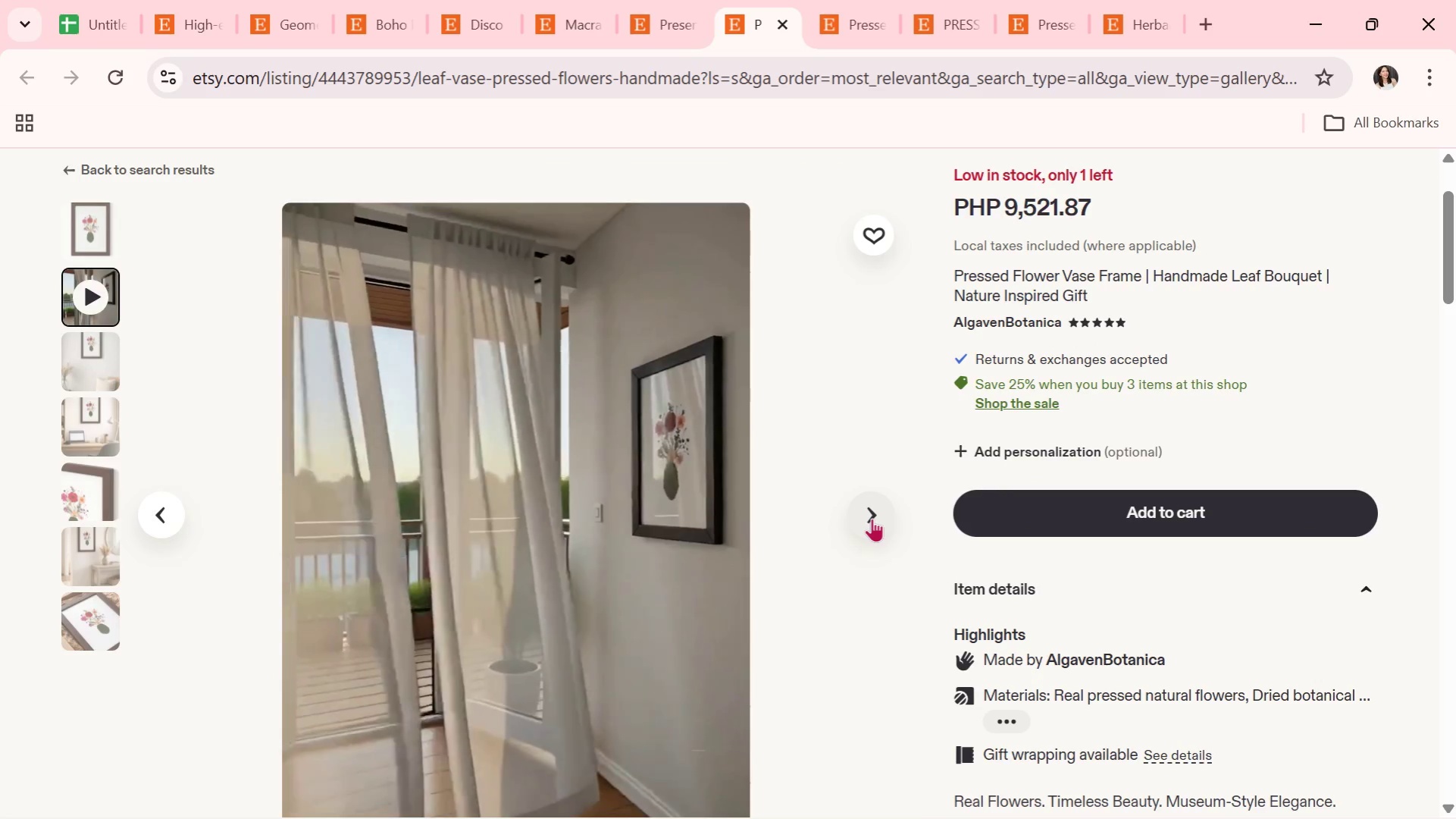 
wait(5.15)
 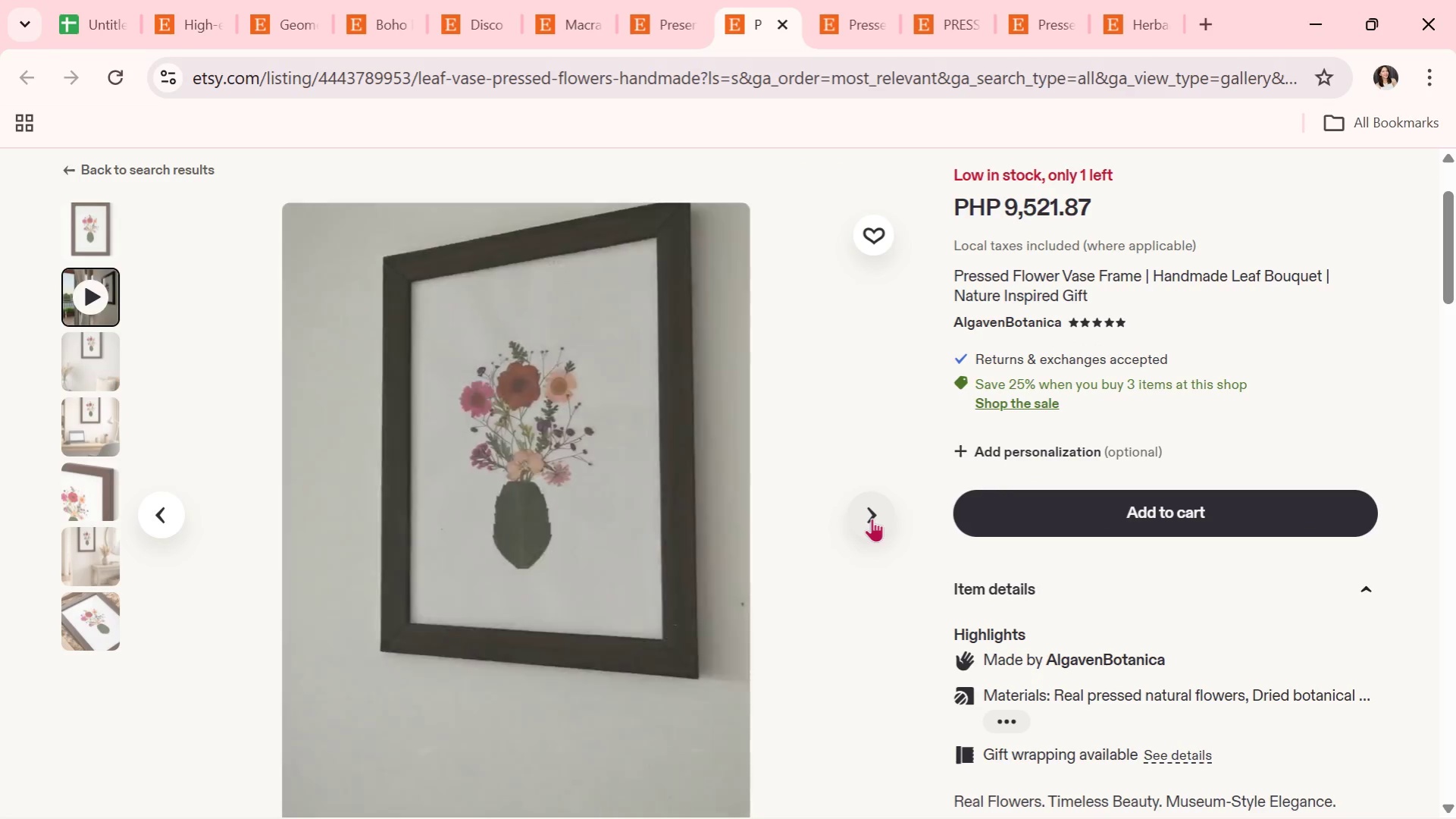 
scroll: coordinate [877, 518], scroll_direction: down, amount: 1.0
 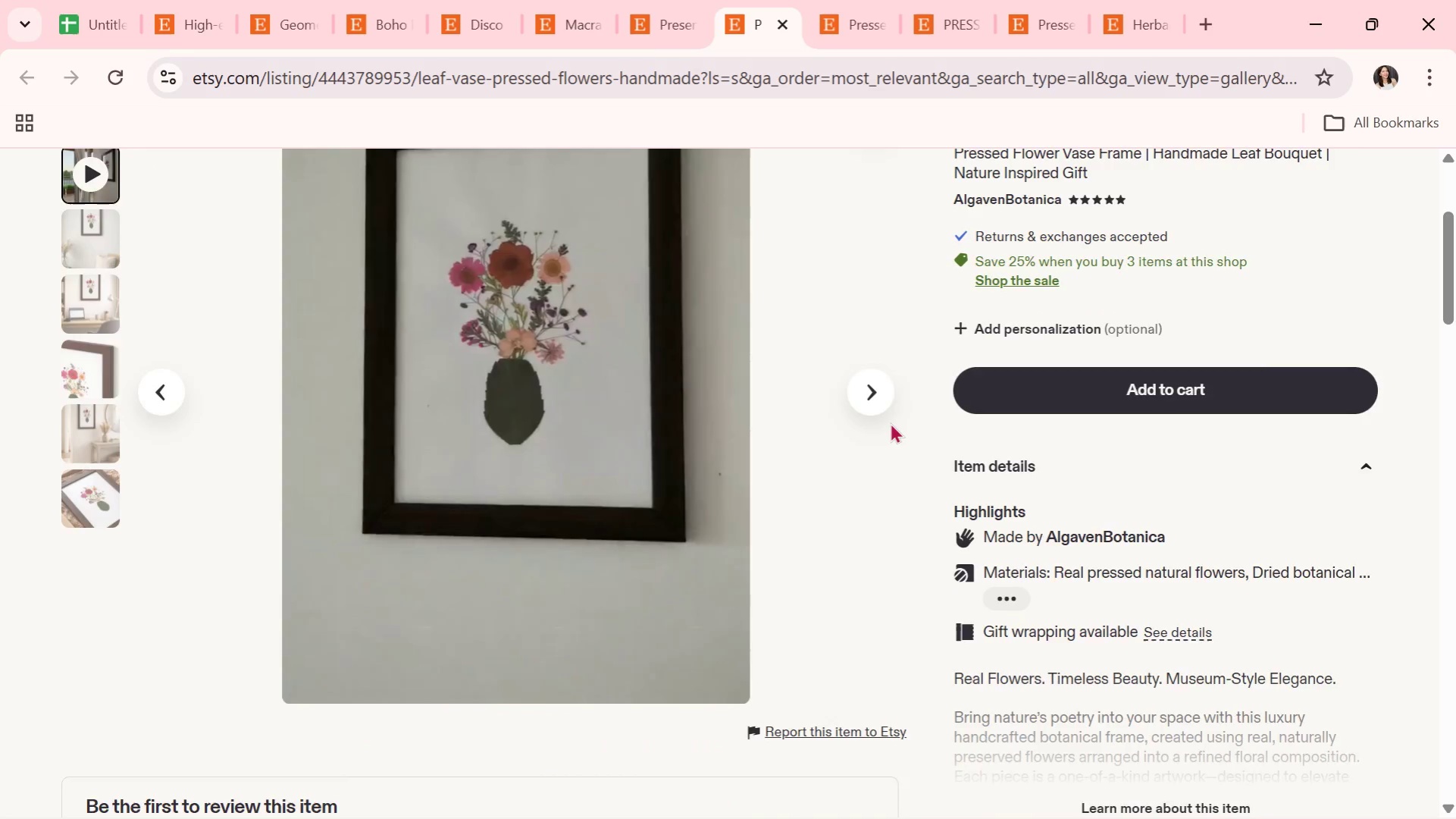 
scroll: coordinate [890, 422], scroll_direction: up, amount: 1.0
 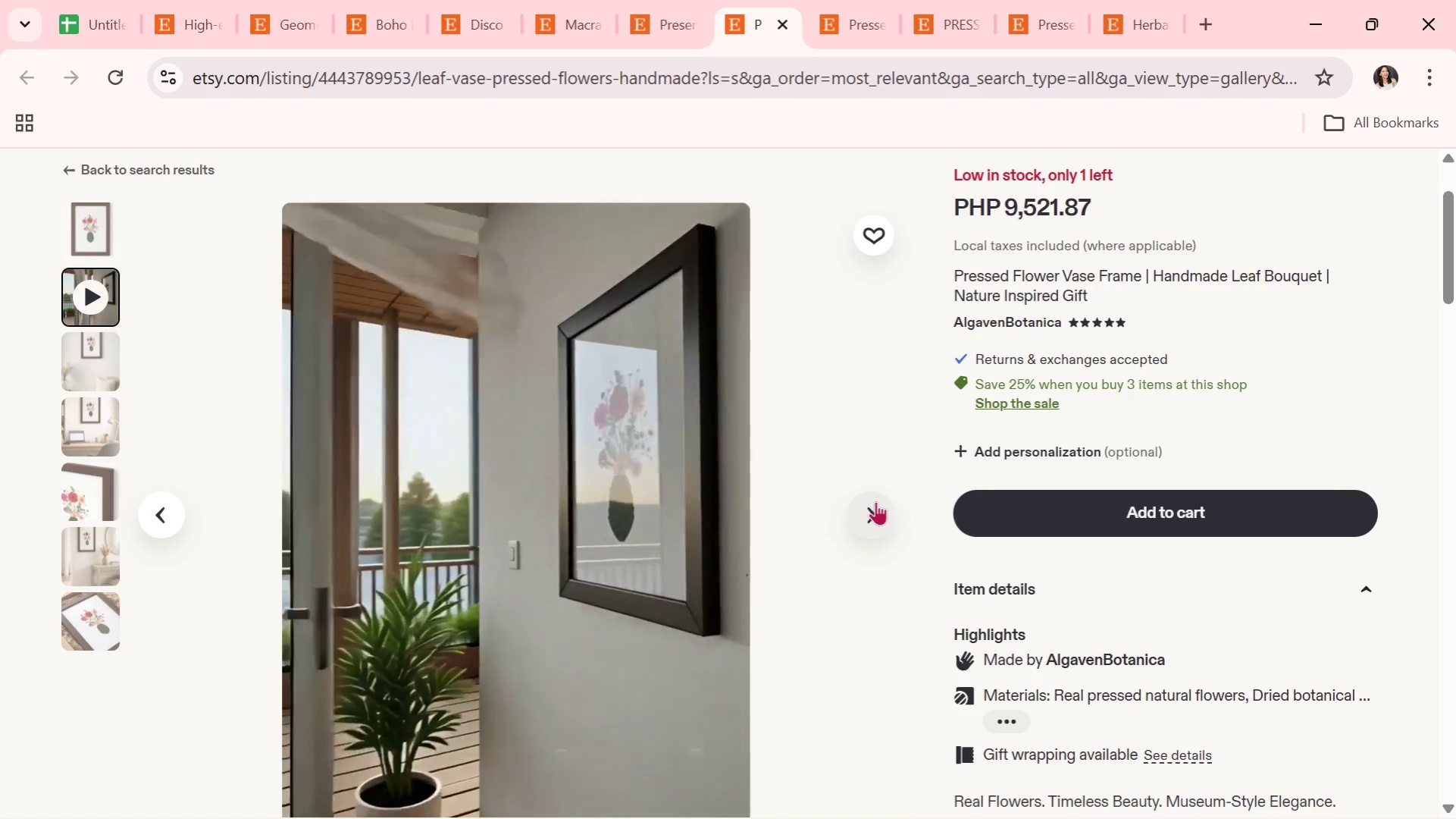 
left_click([875, 501])
 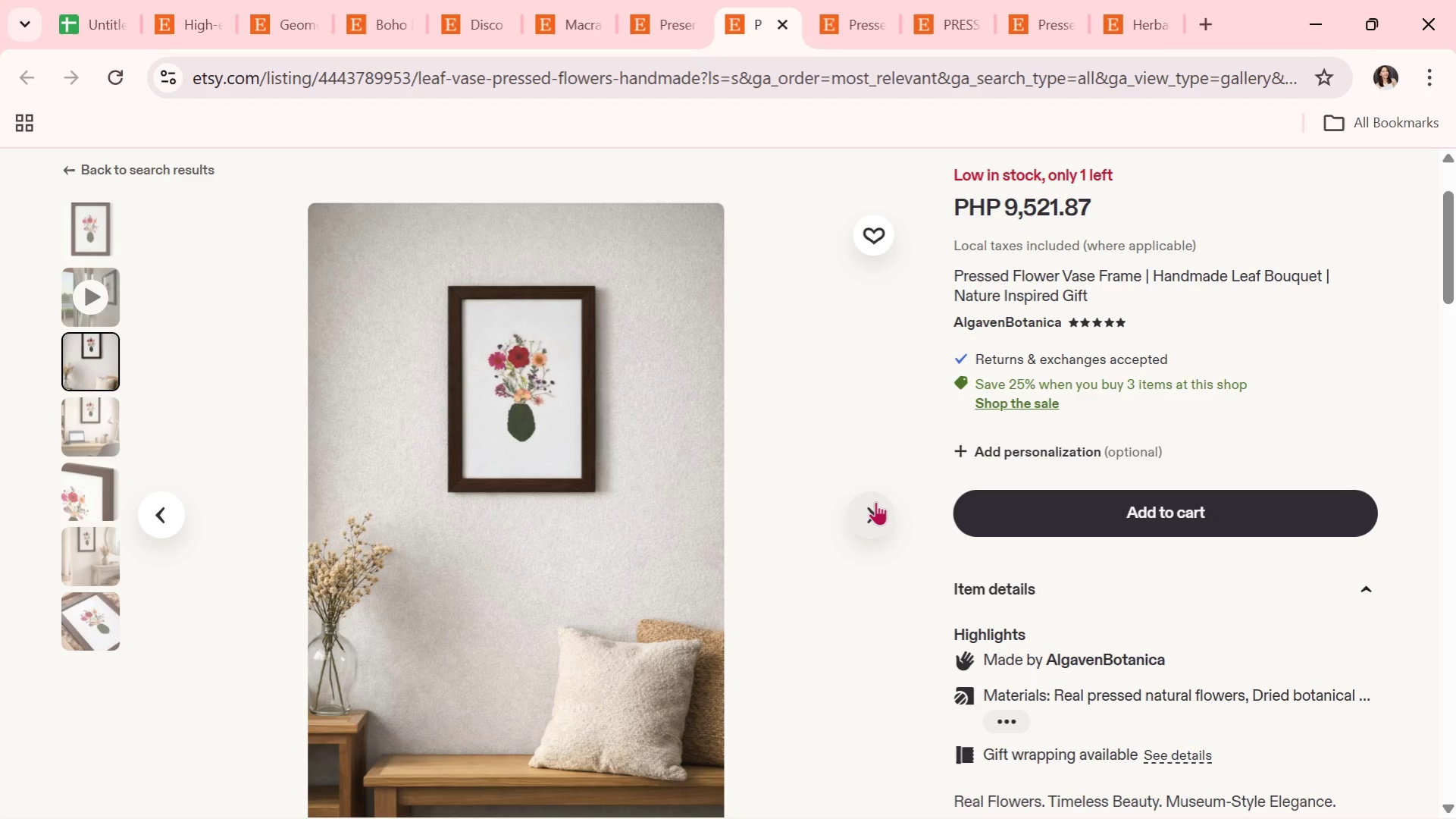 
left_click([875, 501])
 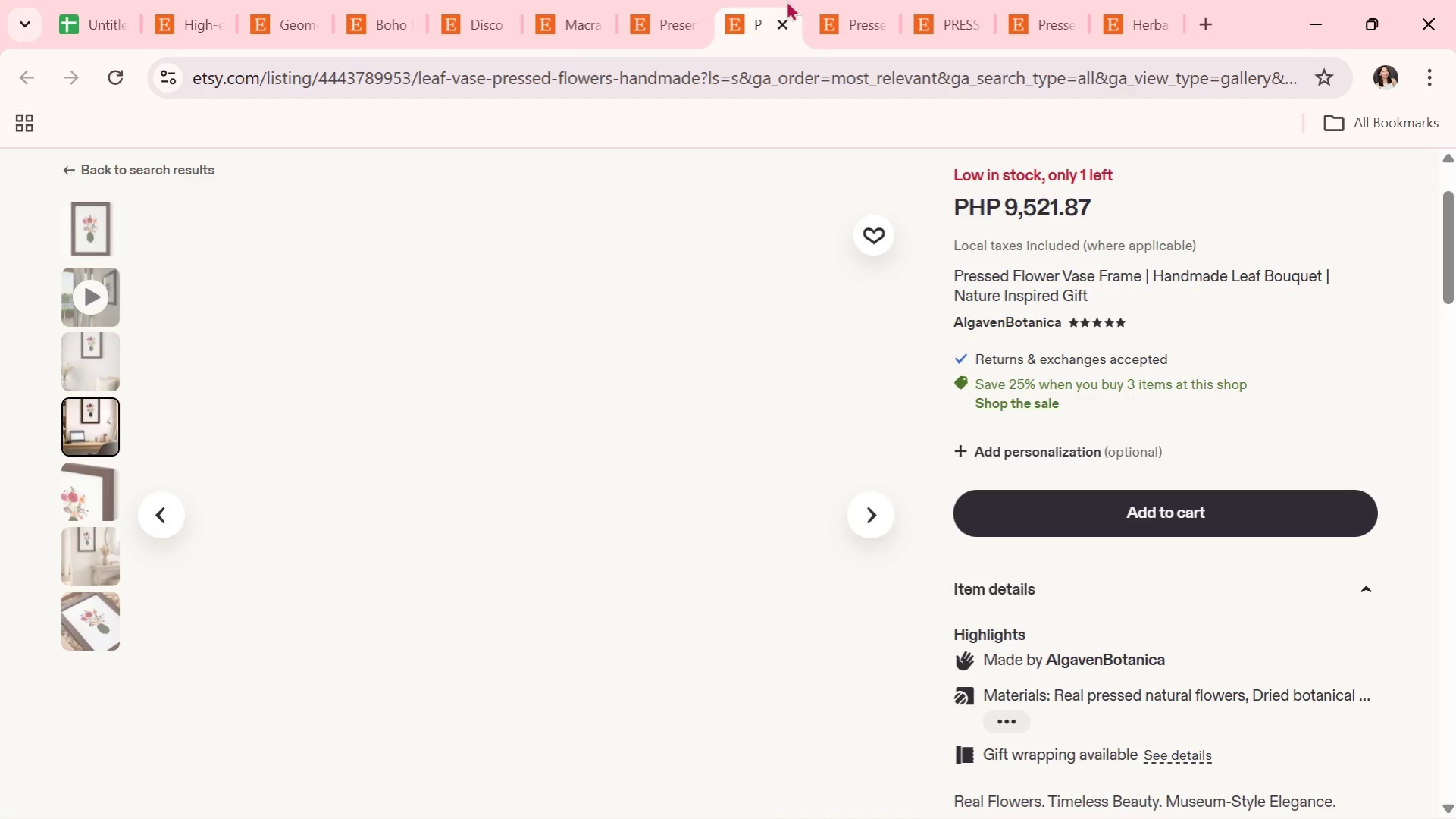 
mouse_move([681, 21])
 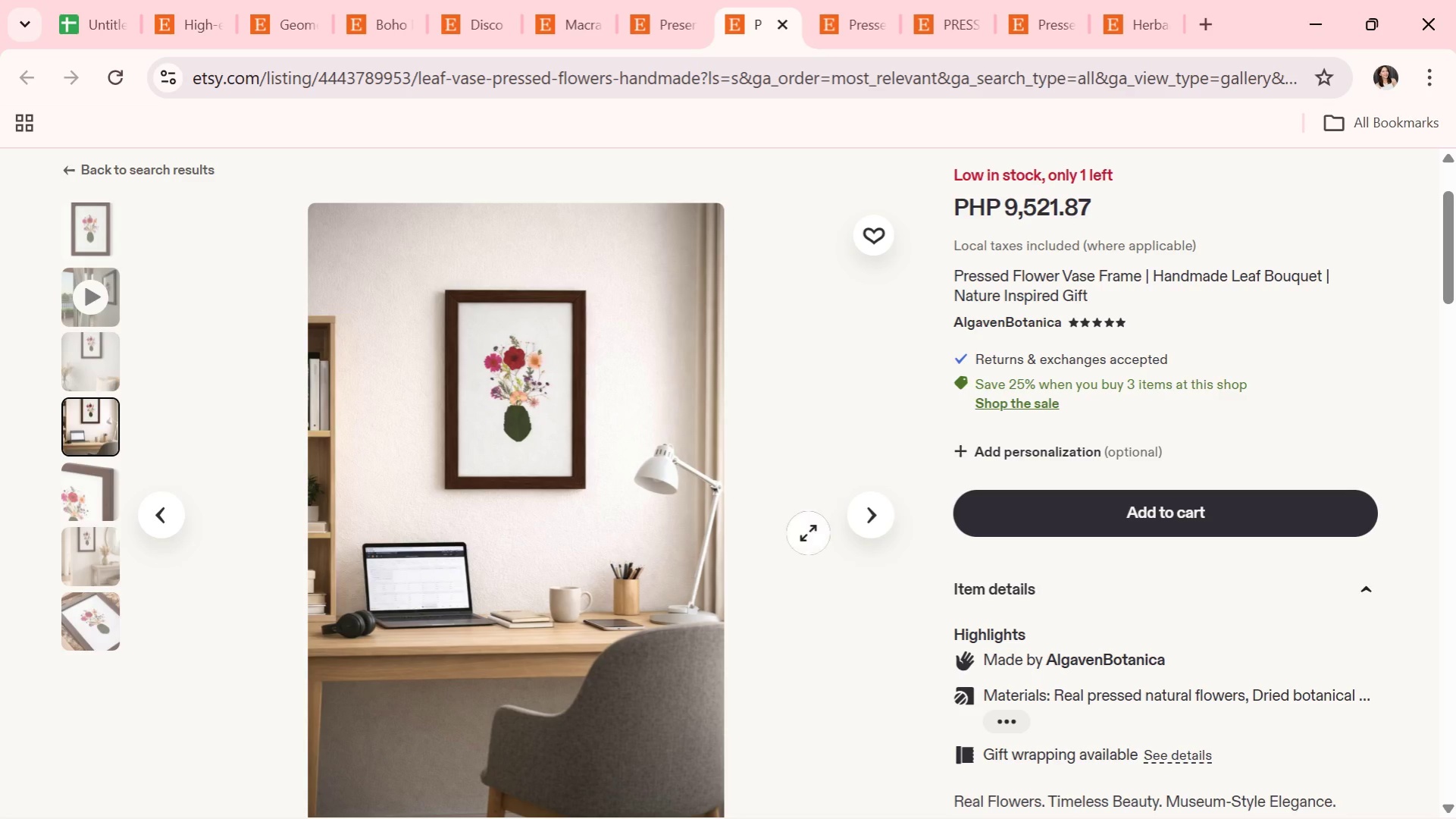 
left_click([866, 534])
 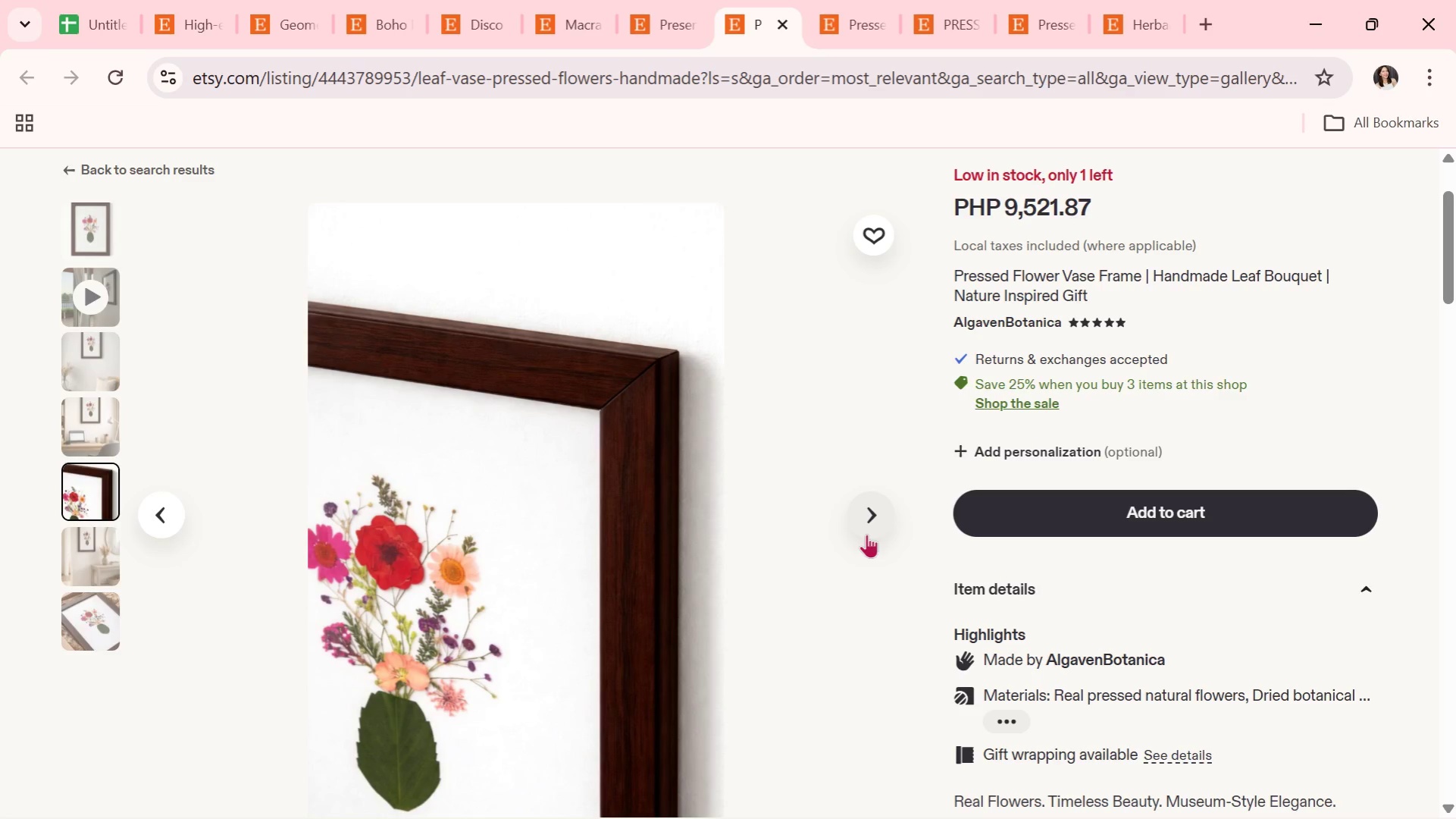 
left_click([866, 534])
 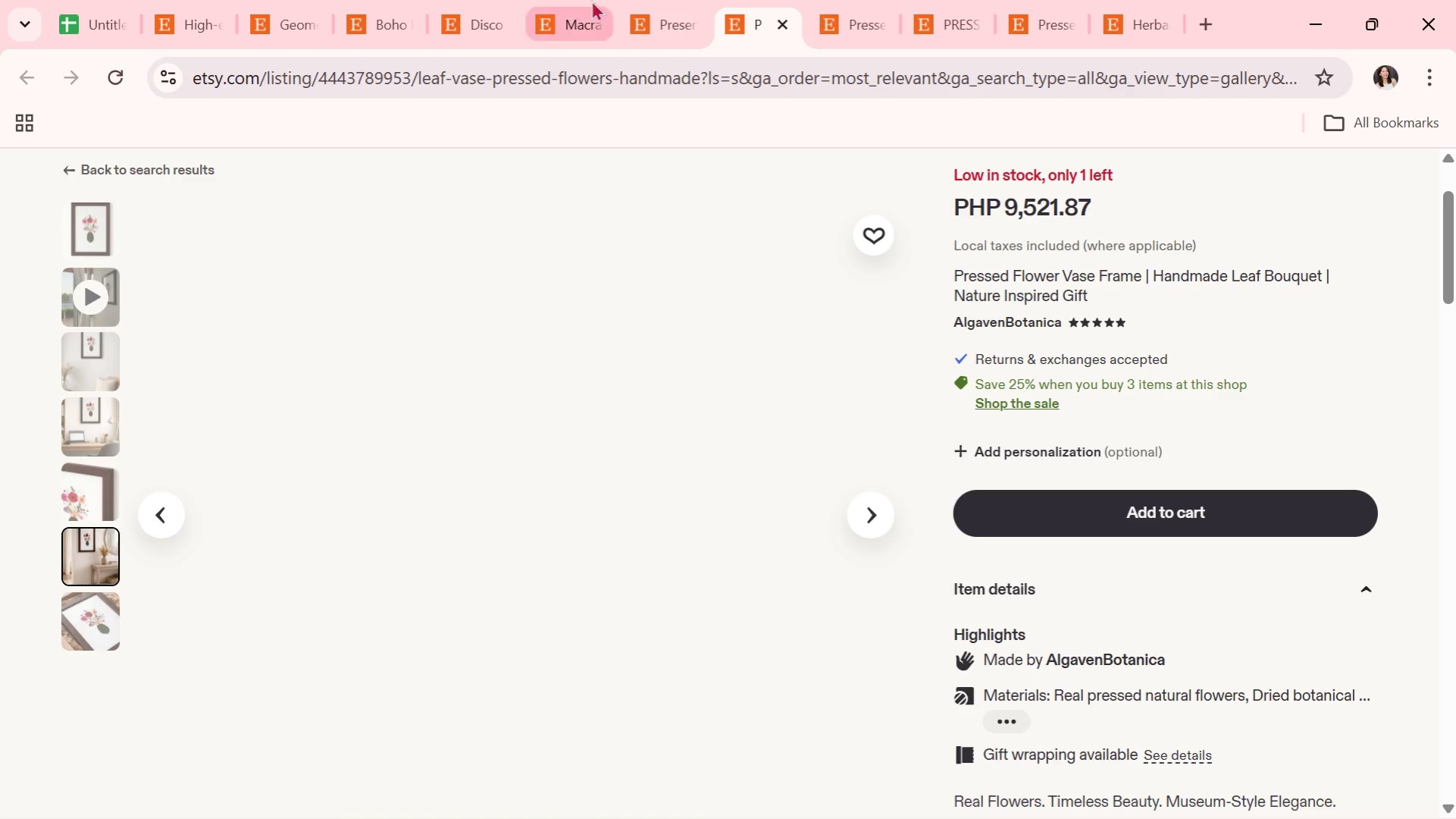 
left_click([673, 0])
 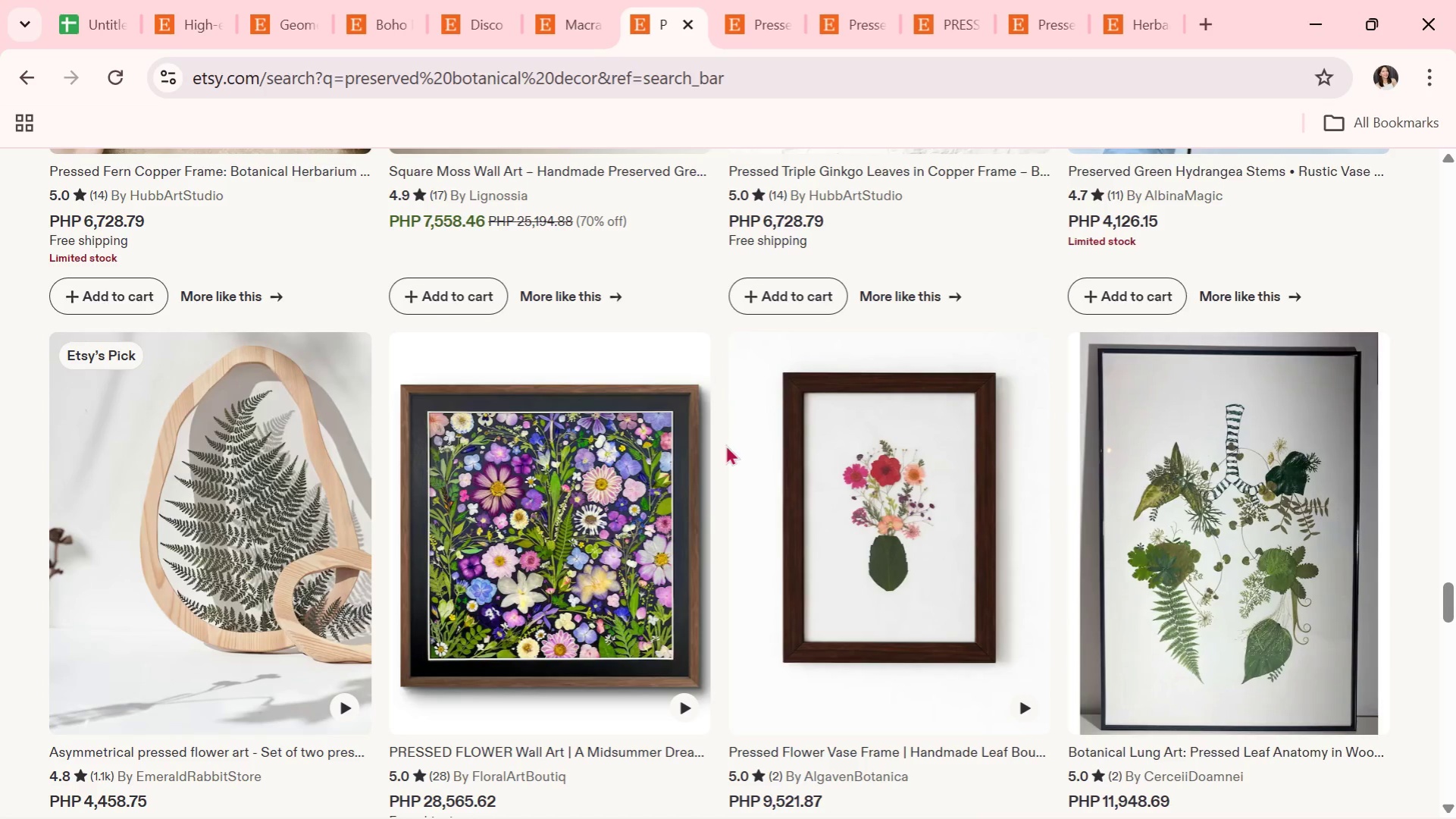 
scroll: coordinate [725, 445], scroll_direction: down, amount: 2.0
 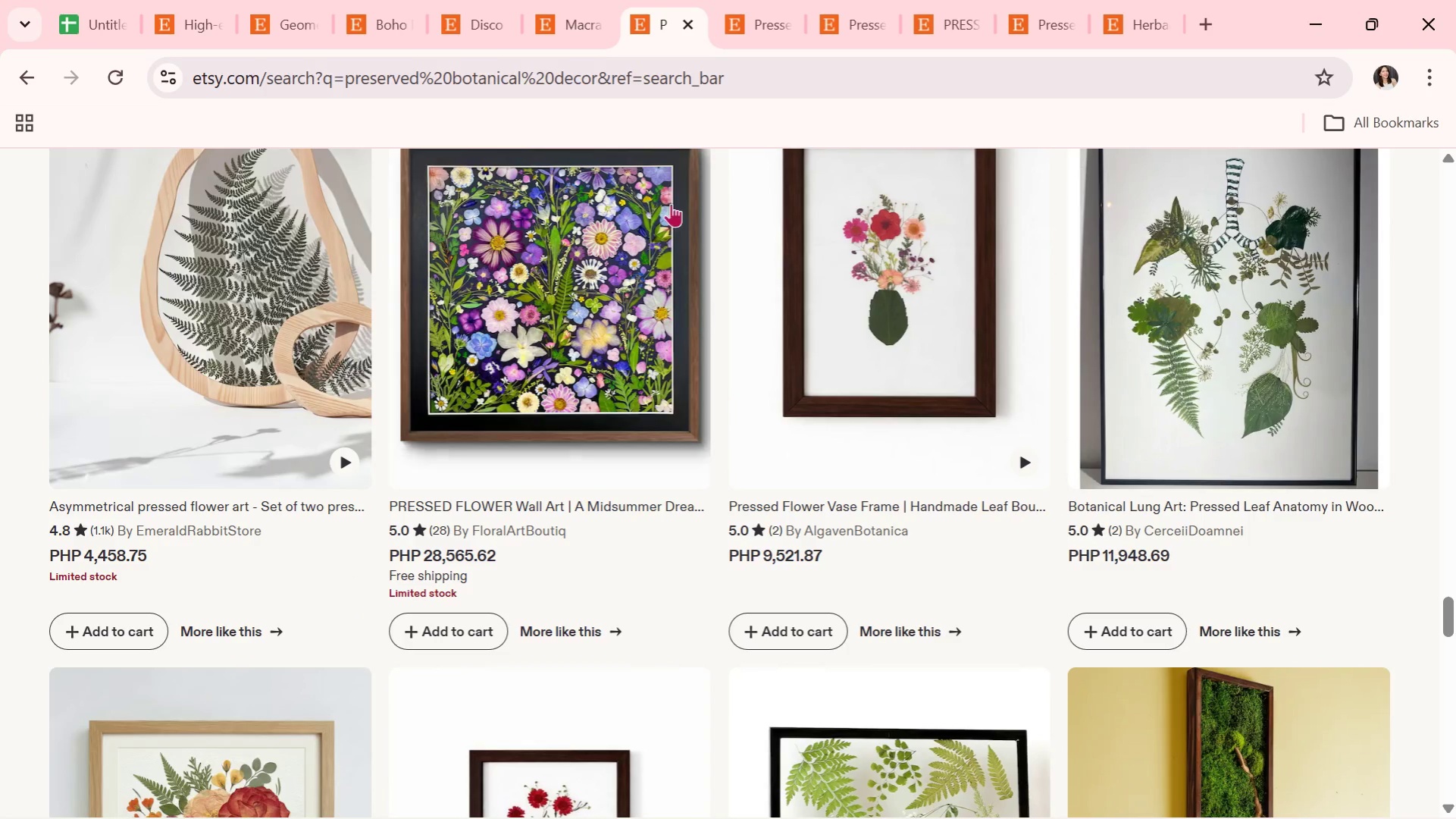 
left_click([584, 7])
 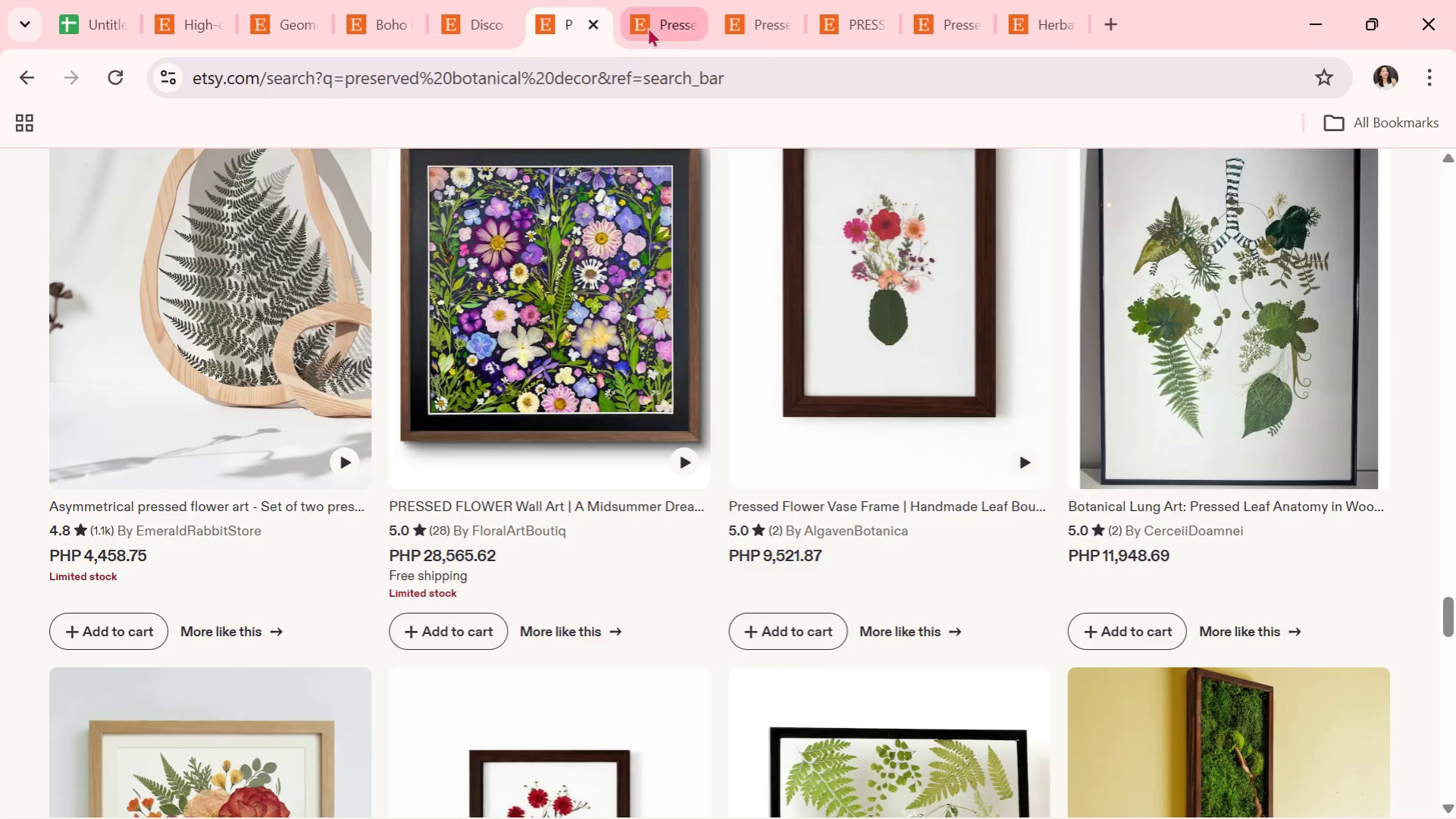 
scroll: coordinate [683, 520], scroll_direction: down, amount: 1.0
 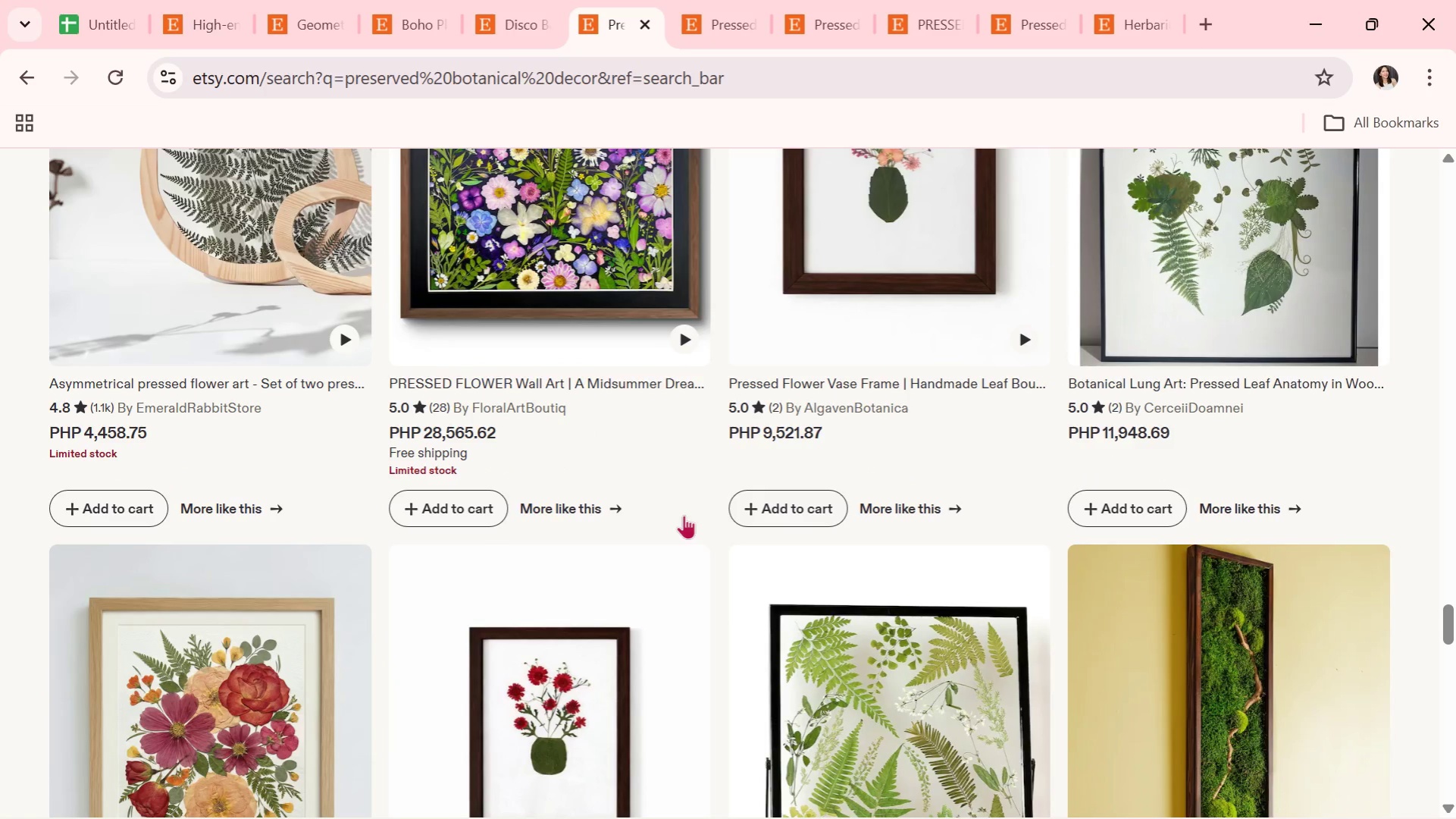 
wait(10.15)
 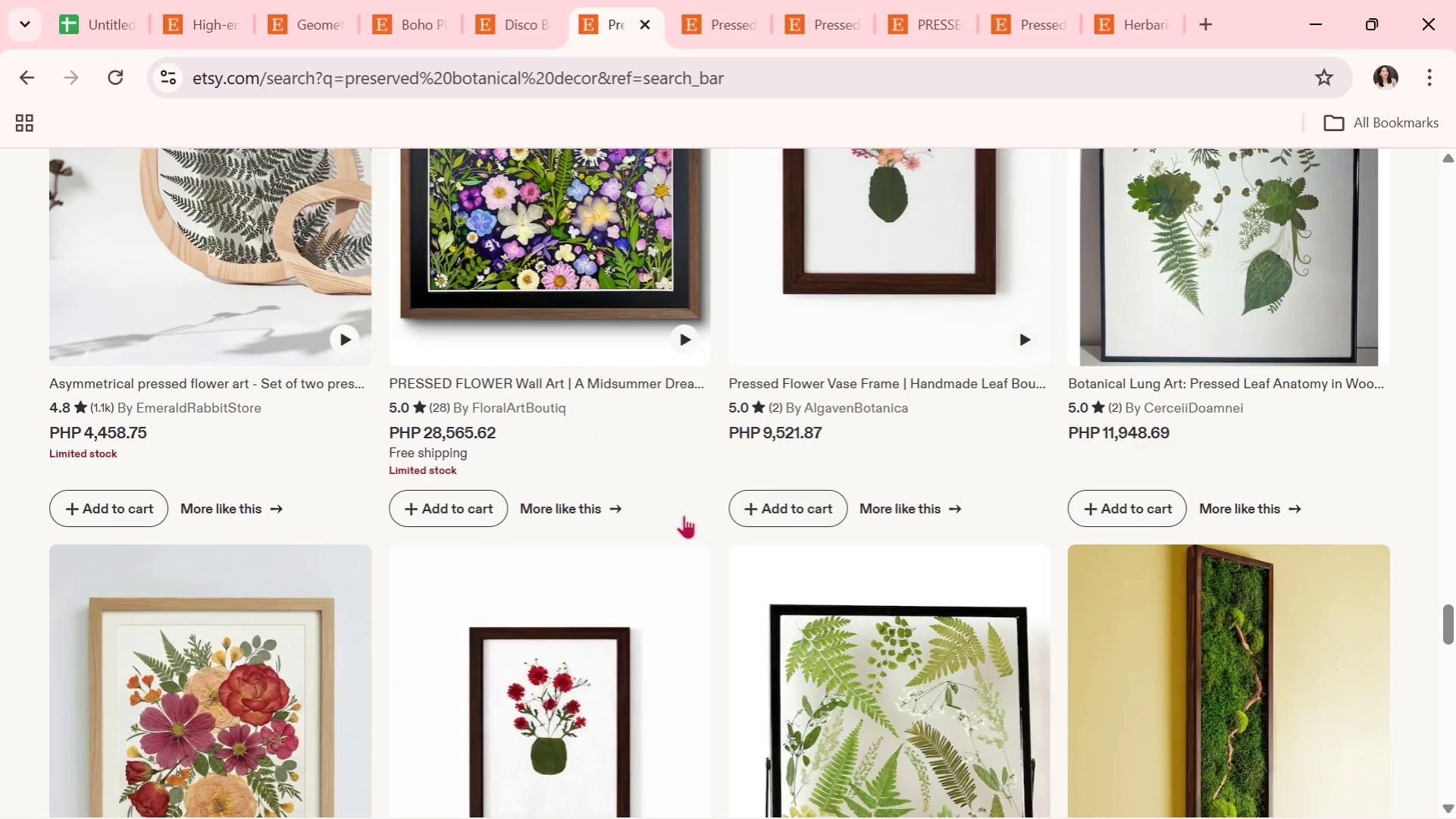 
scroll: coordinate [613, 626], scroll_direction: down, amount: 5.0
 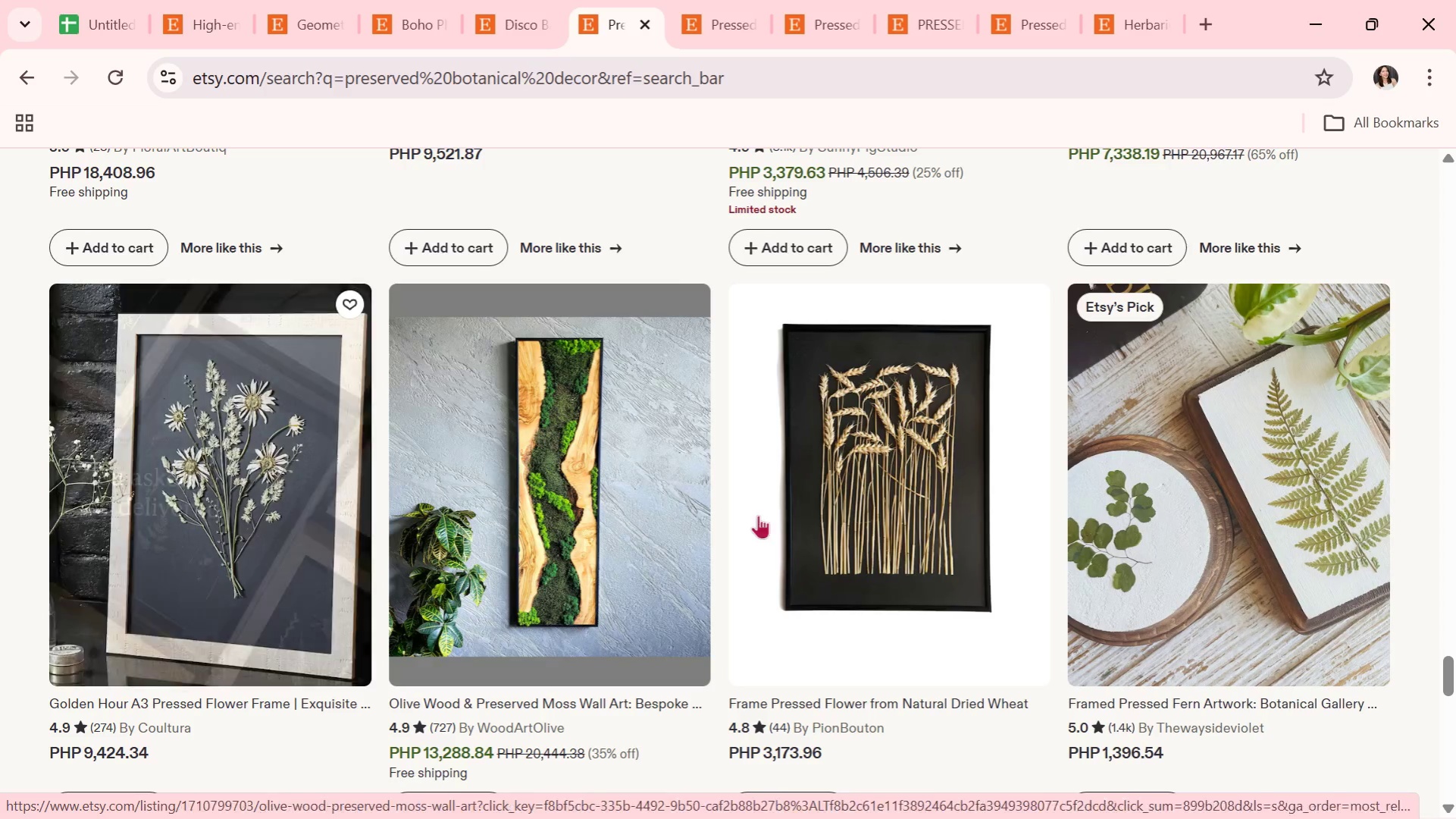 
scroll: coordinate [1002, 557], scroll_direction: down, amount: 6.0
 